 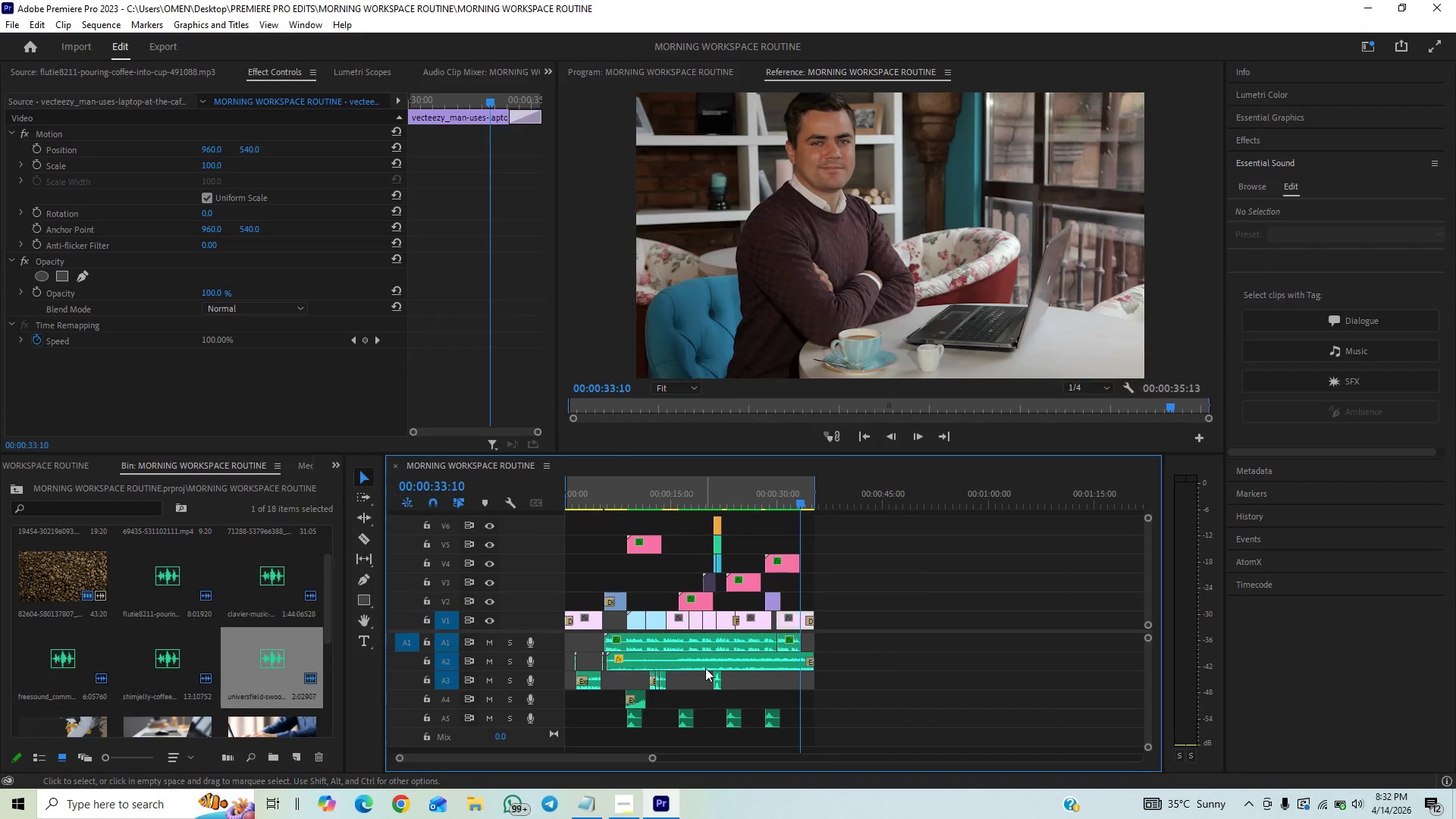 
mouse_move([722, 633])
 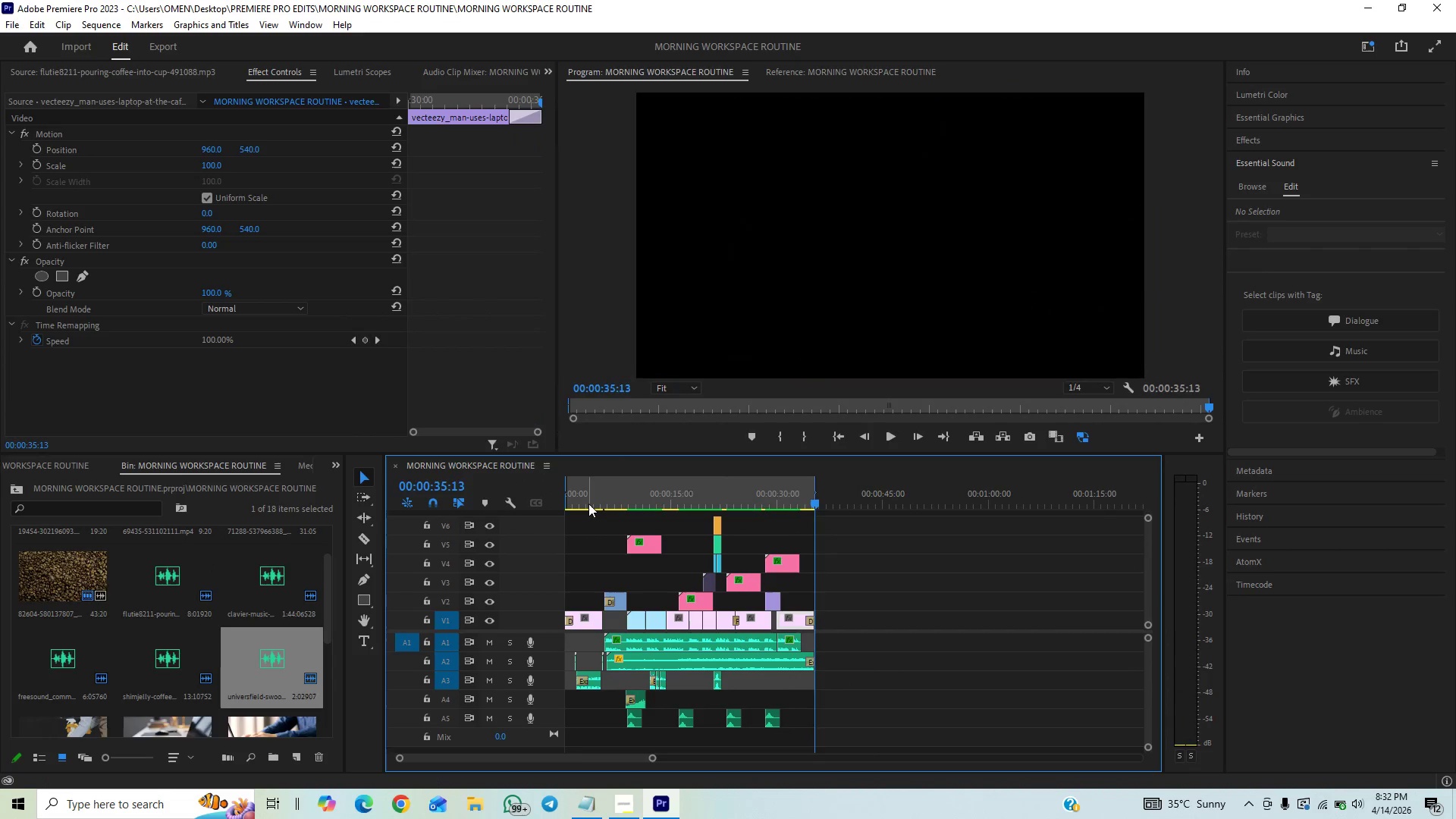 
left_click_drag(start_coordinate=[588, 504], to_coordinate=[511, 527])
 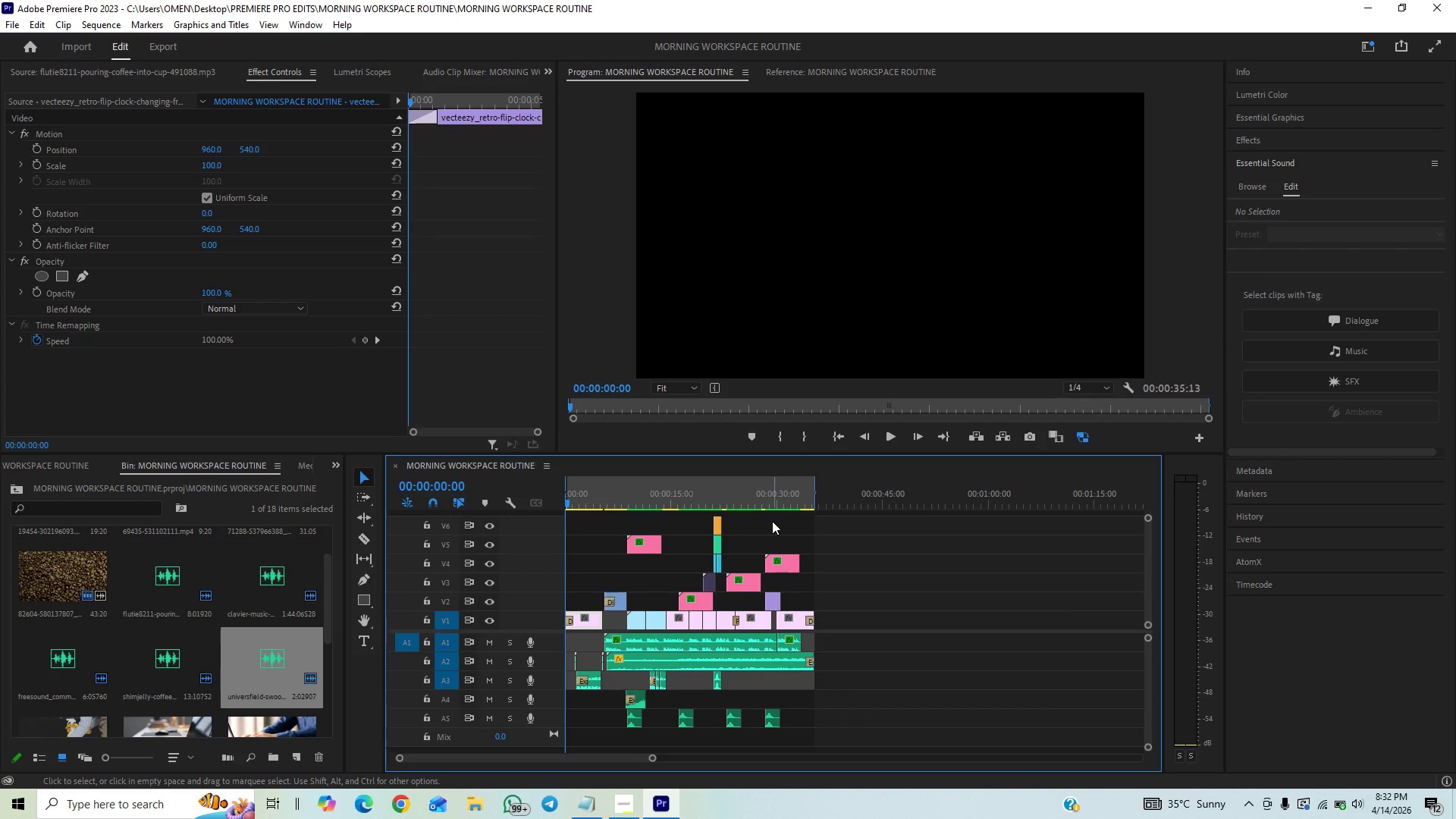 
key(Control+S)
 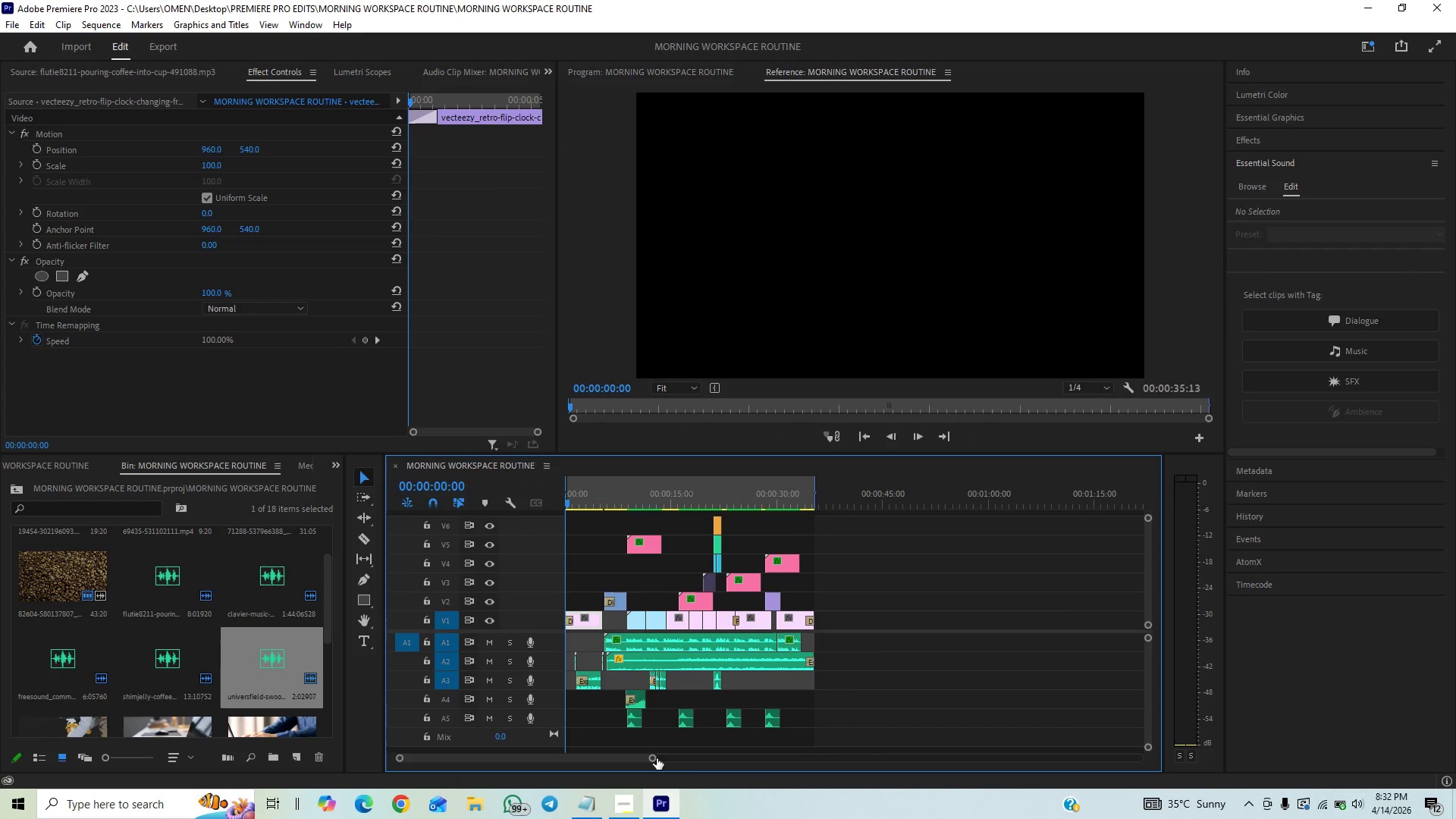 
left_click_drag(start_coordinate=[657, 758], to_coordinate=[731, 716])
 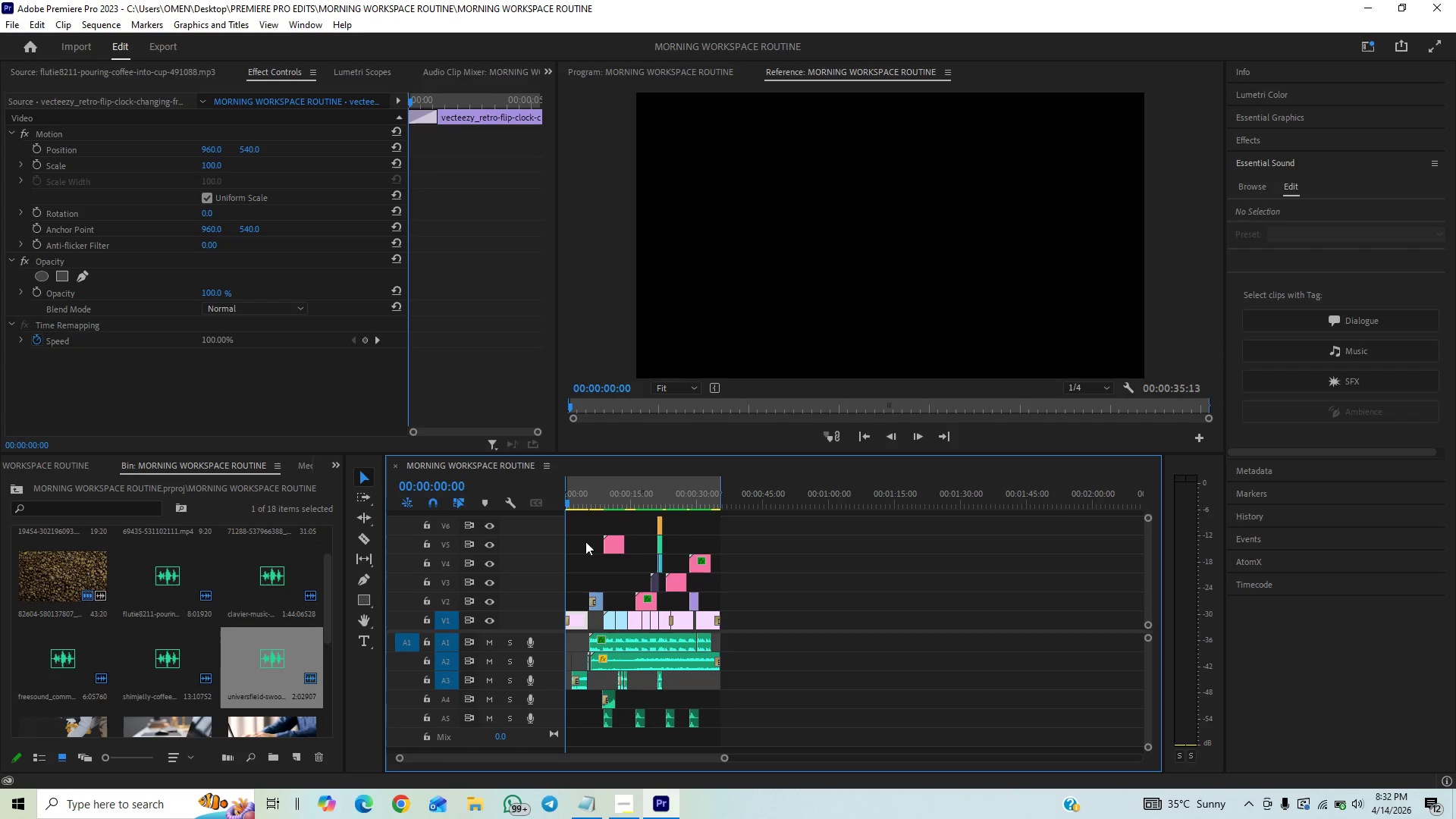 
key(Space)
 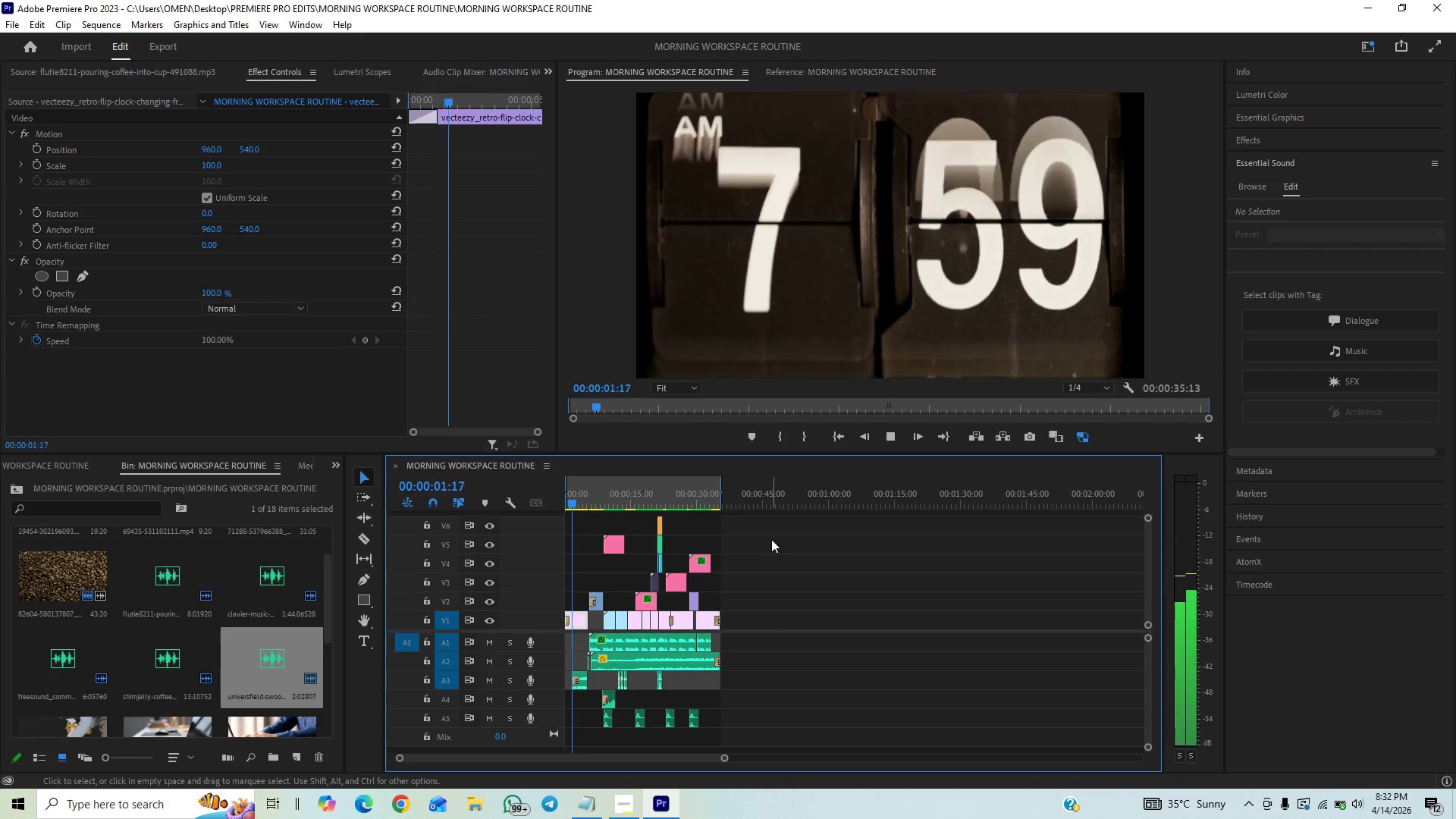 
key(Control+ControlLeft)
 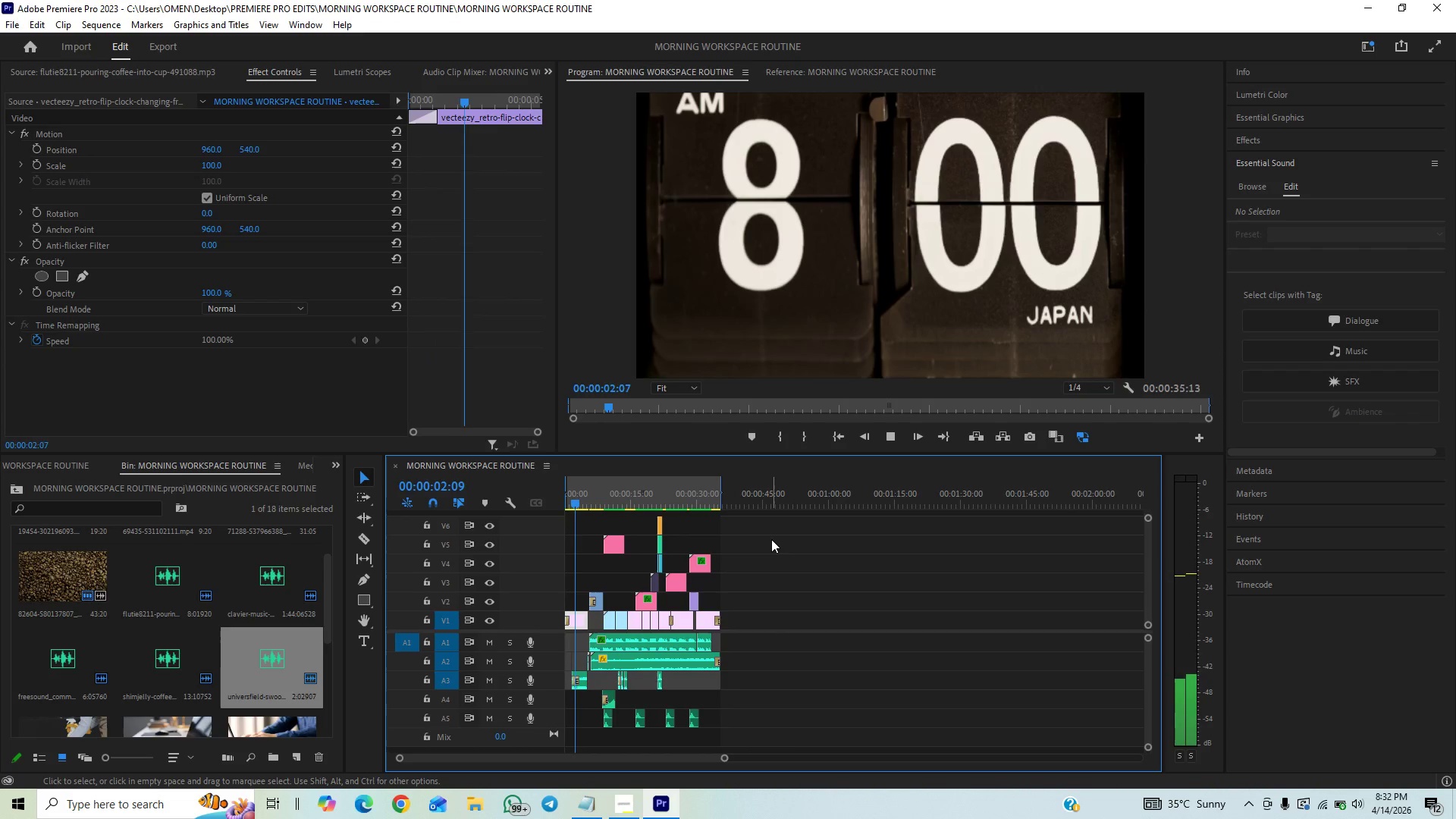 
key(Control+Backquote)
 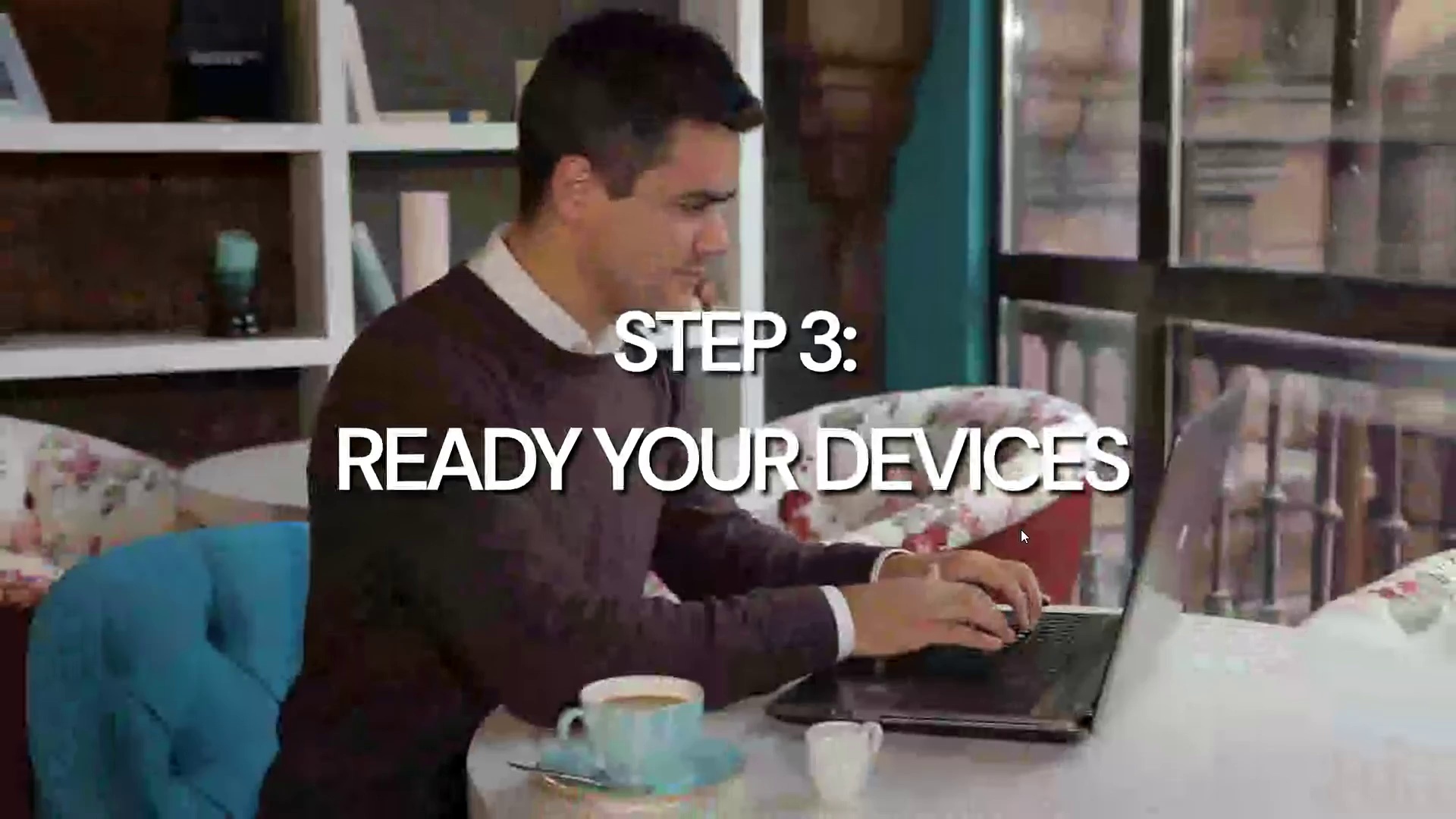 
wait(27.25)
 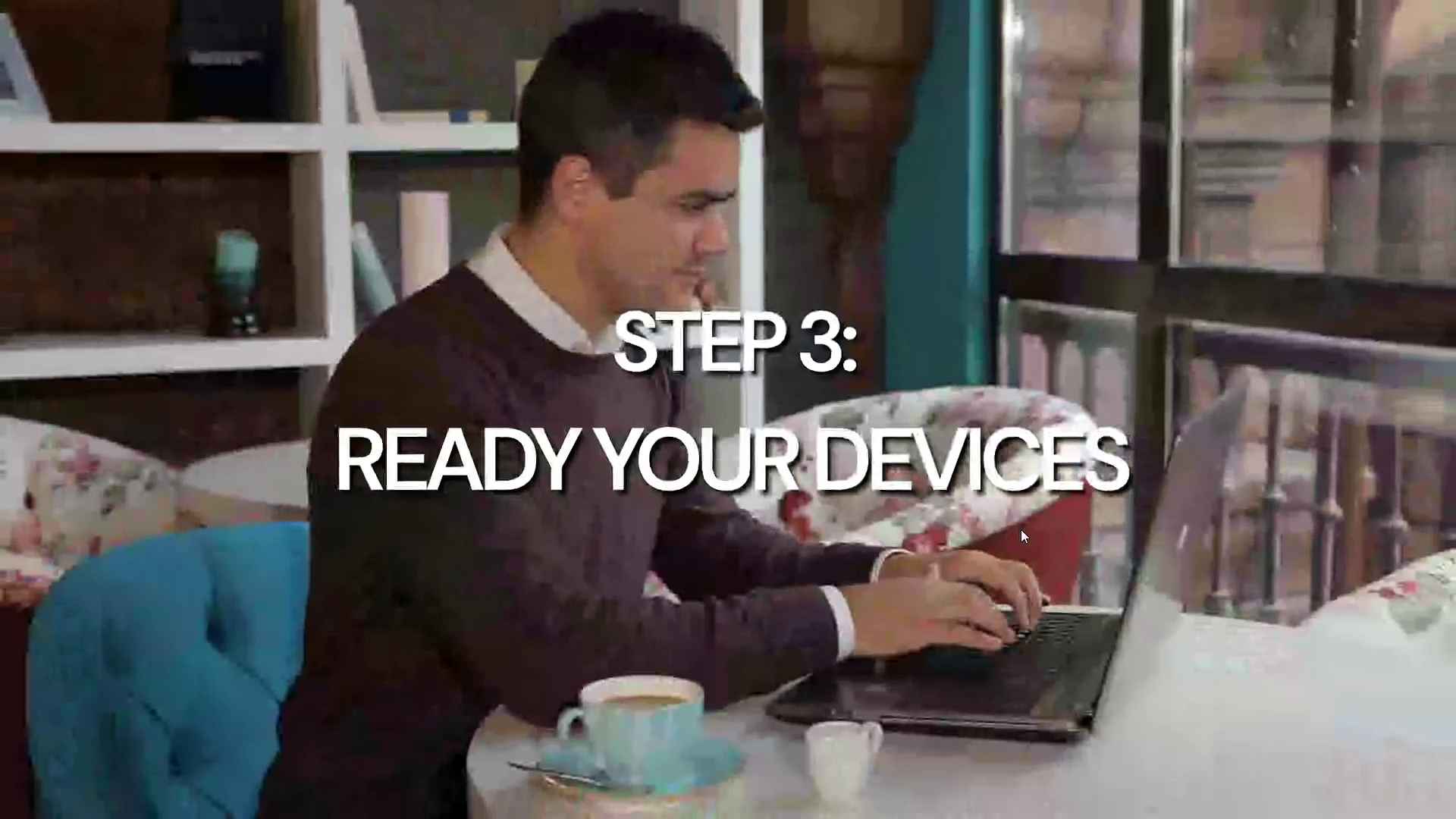 
key(Space)
 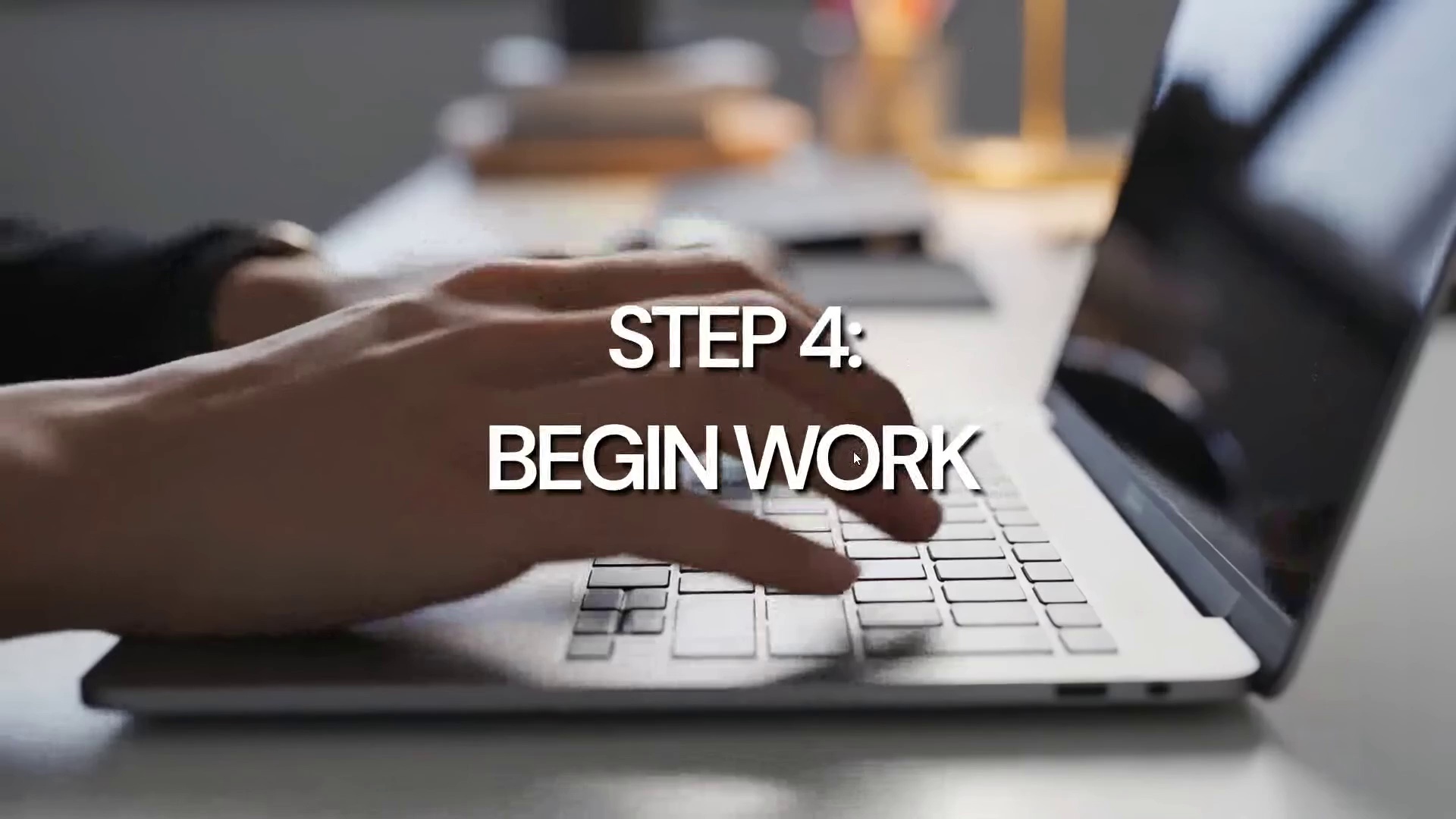 
key(Control+Backquote)
 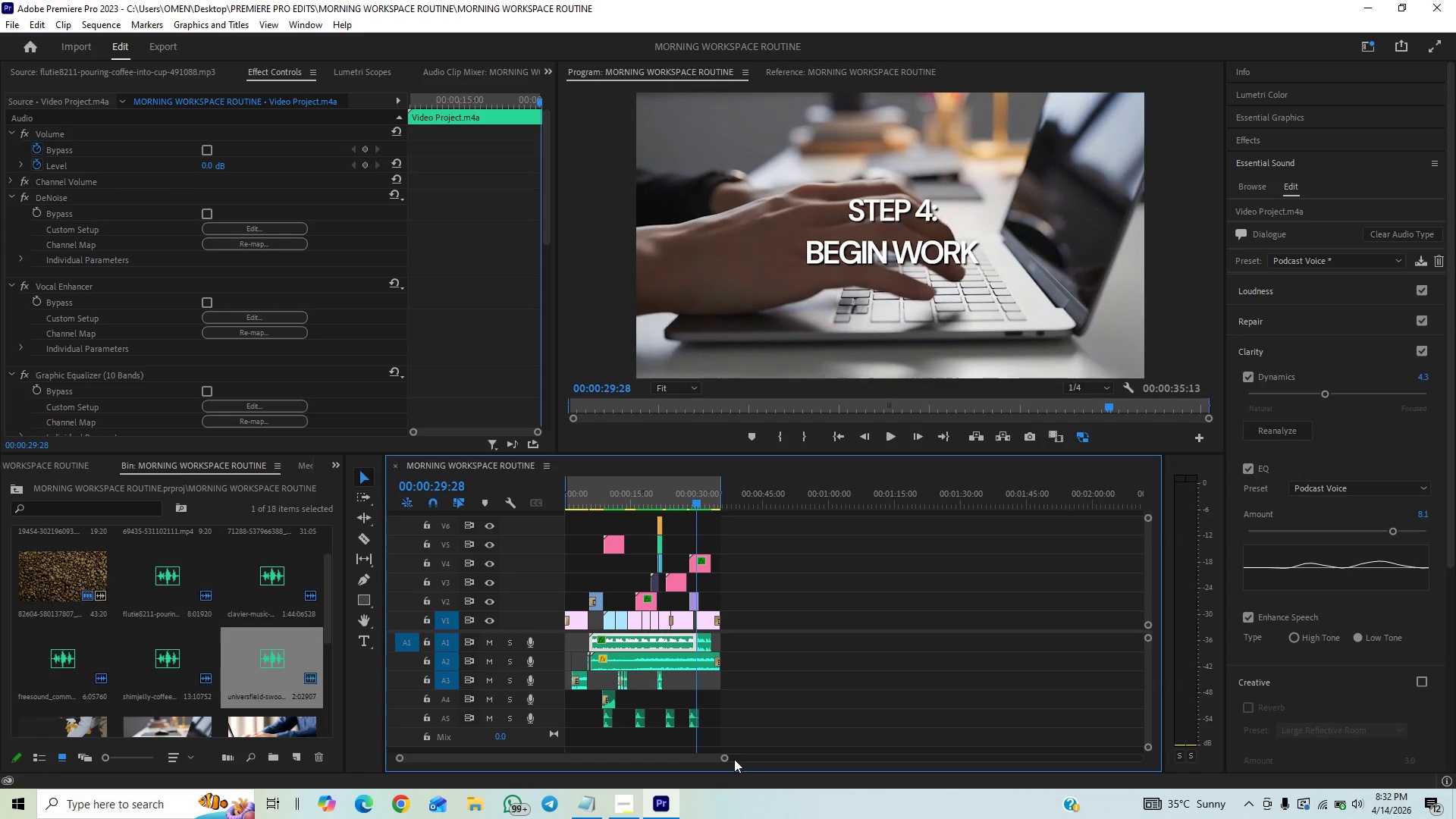 
left_click_drag(start_coordinate=[725, 760], to_coordinate=[644, 814])
 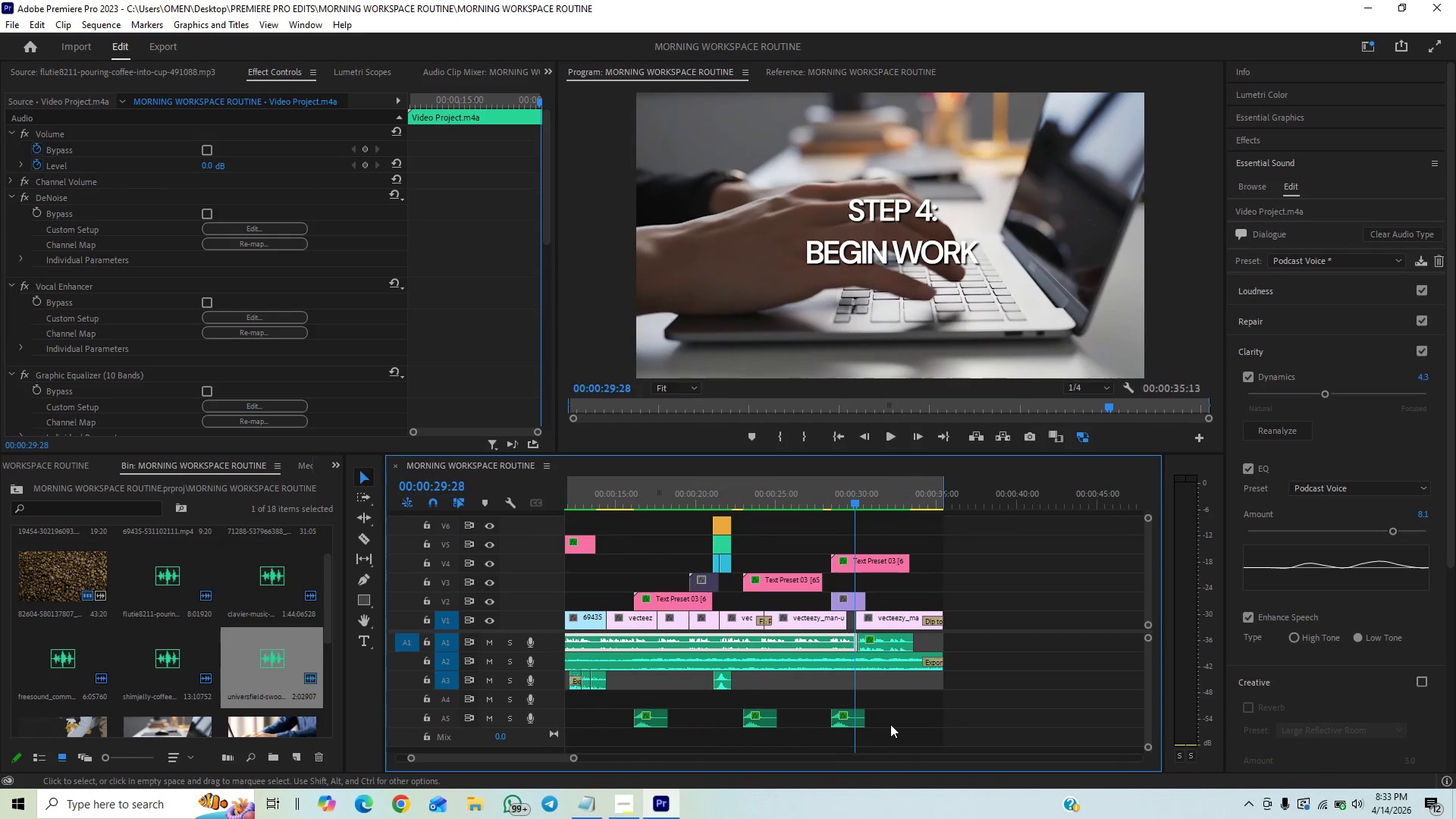 
left_click_drag(start_coordinate=[892, 720], to_coordinate=[638, 736])
 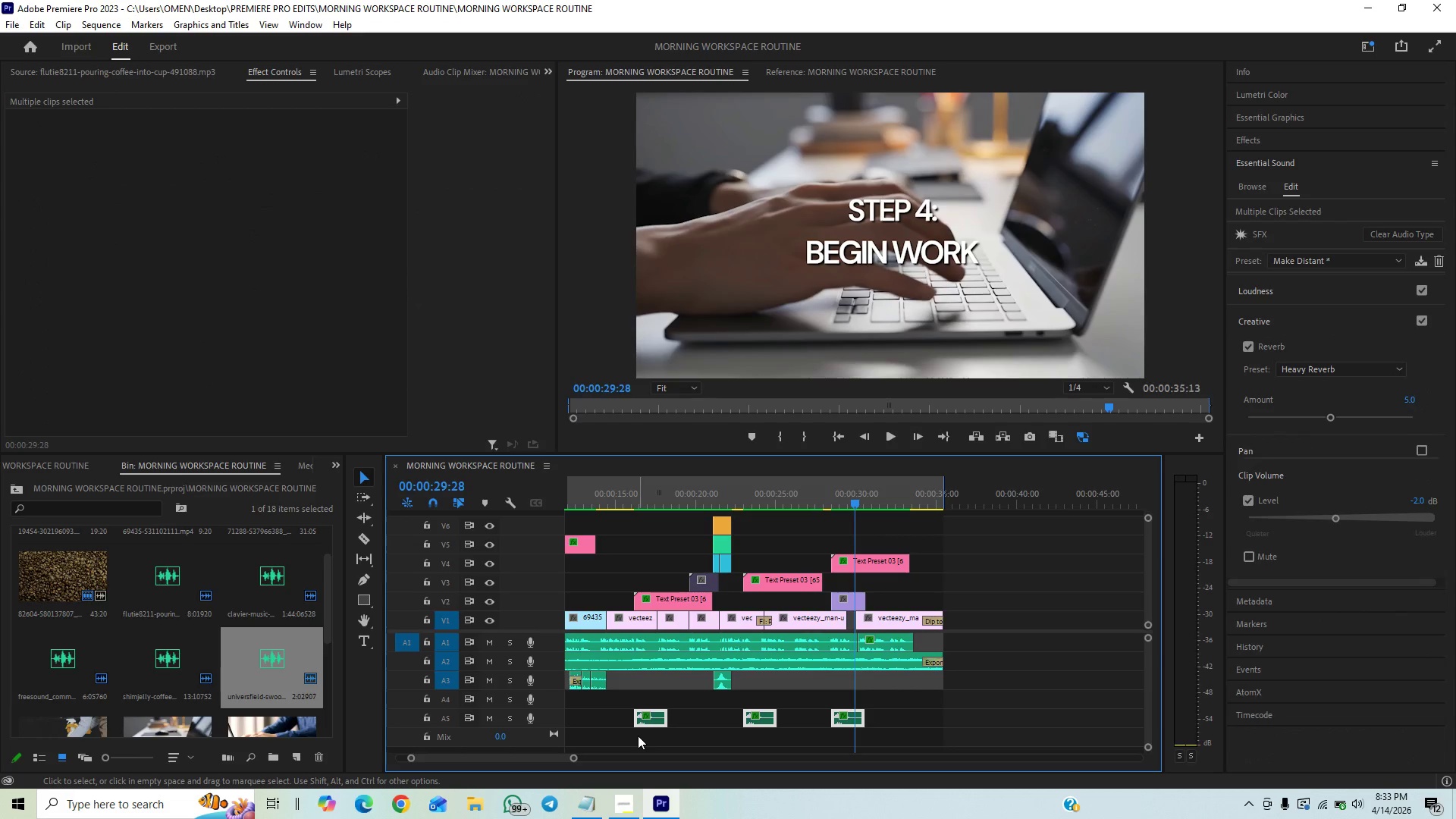 
key(Shift+E)
 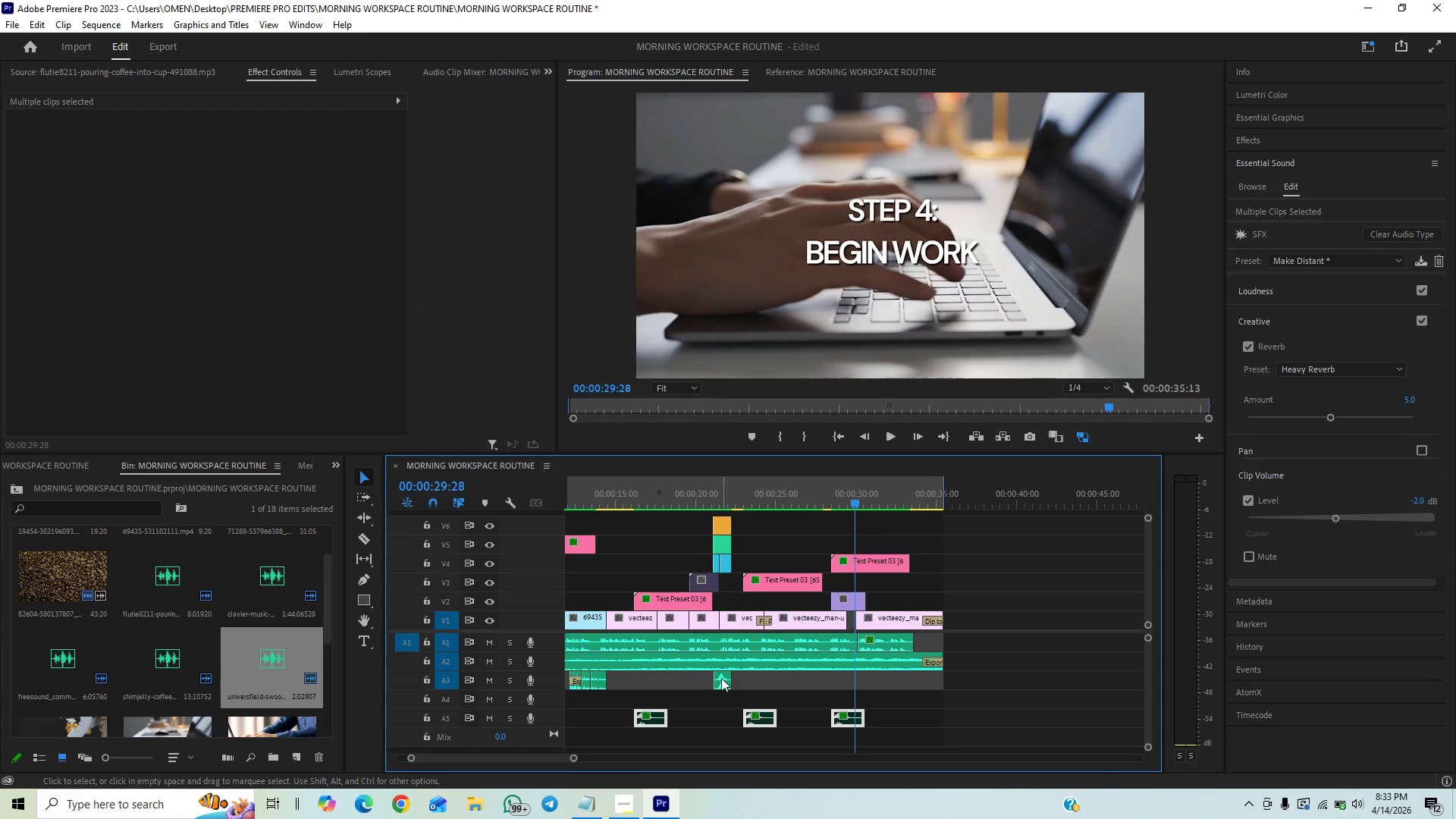 
left_click([721, 678])
 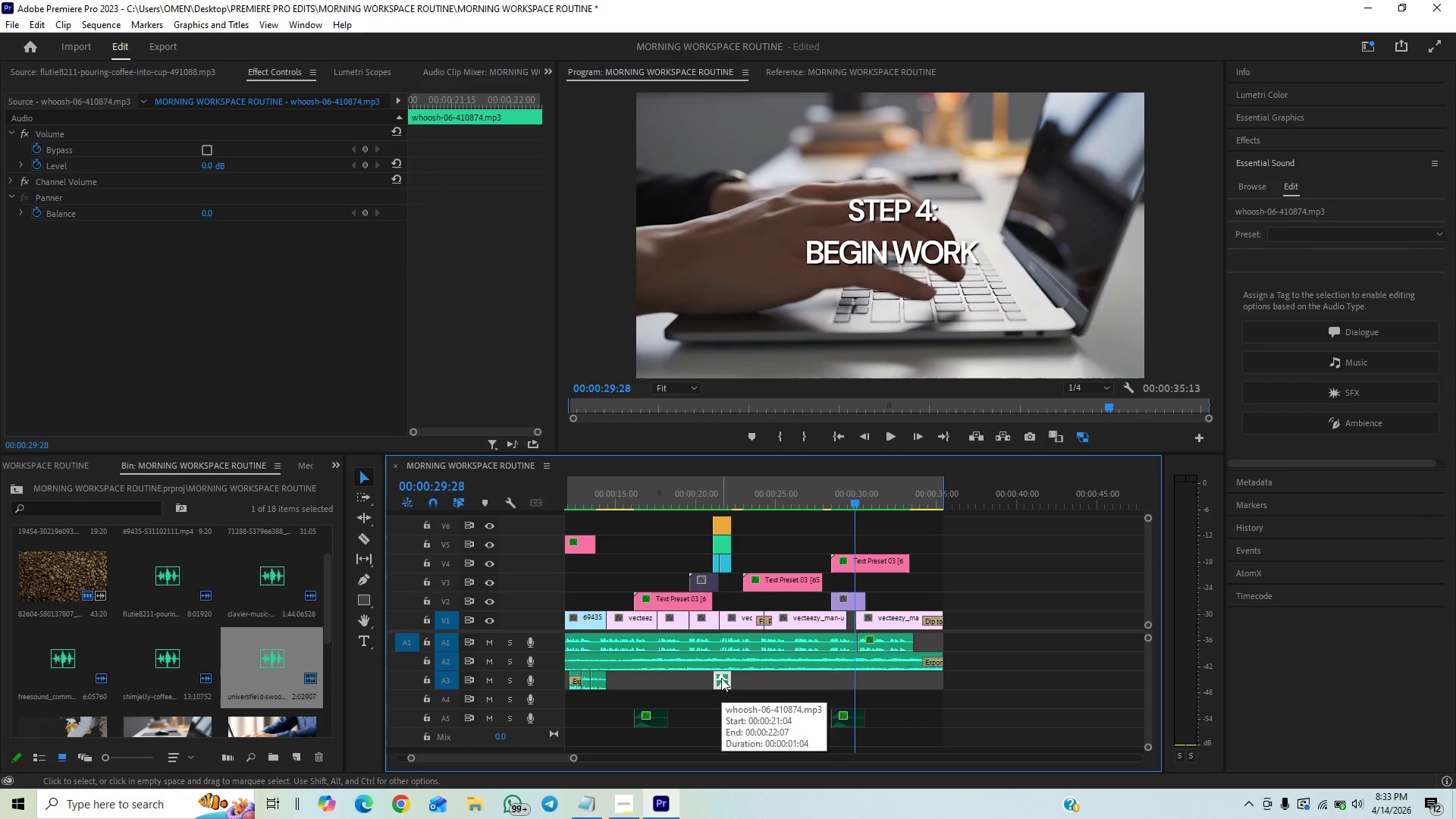 
hold_key(key=AltLeft, duration=1.5)
left_click_drag(start_coordinate=[721, 678], to_coordinate=[643, 705])
 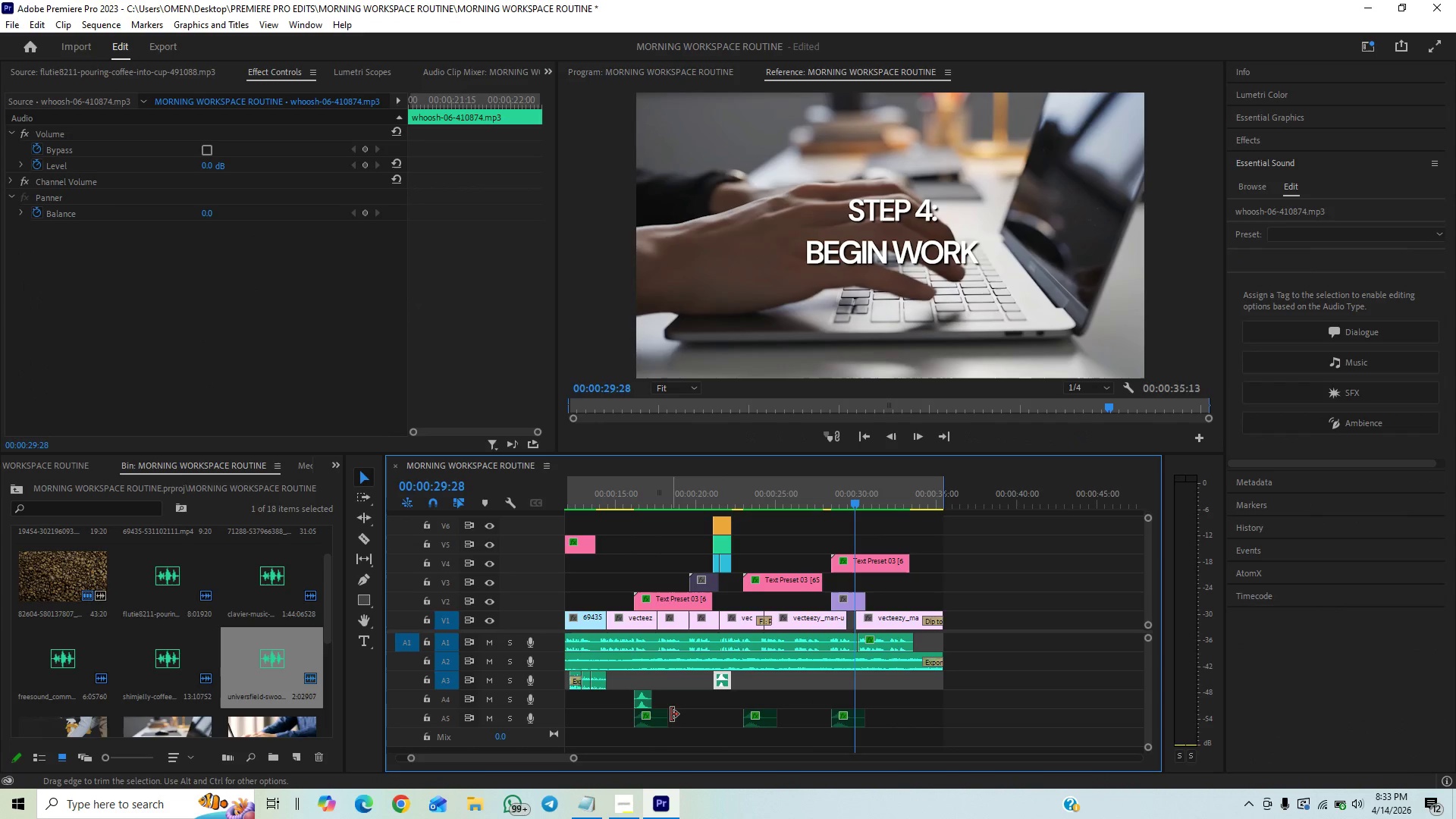 
hold_key(key=AltLeft, duration=1.52)
 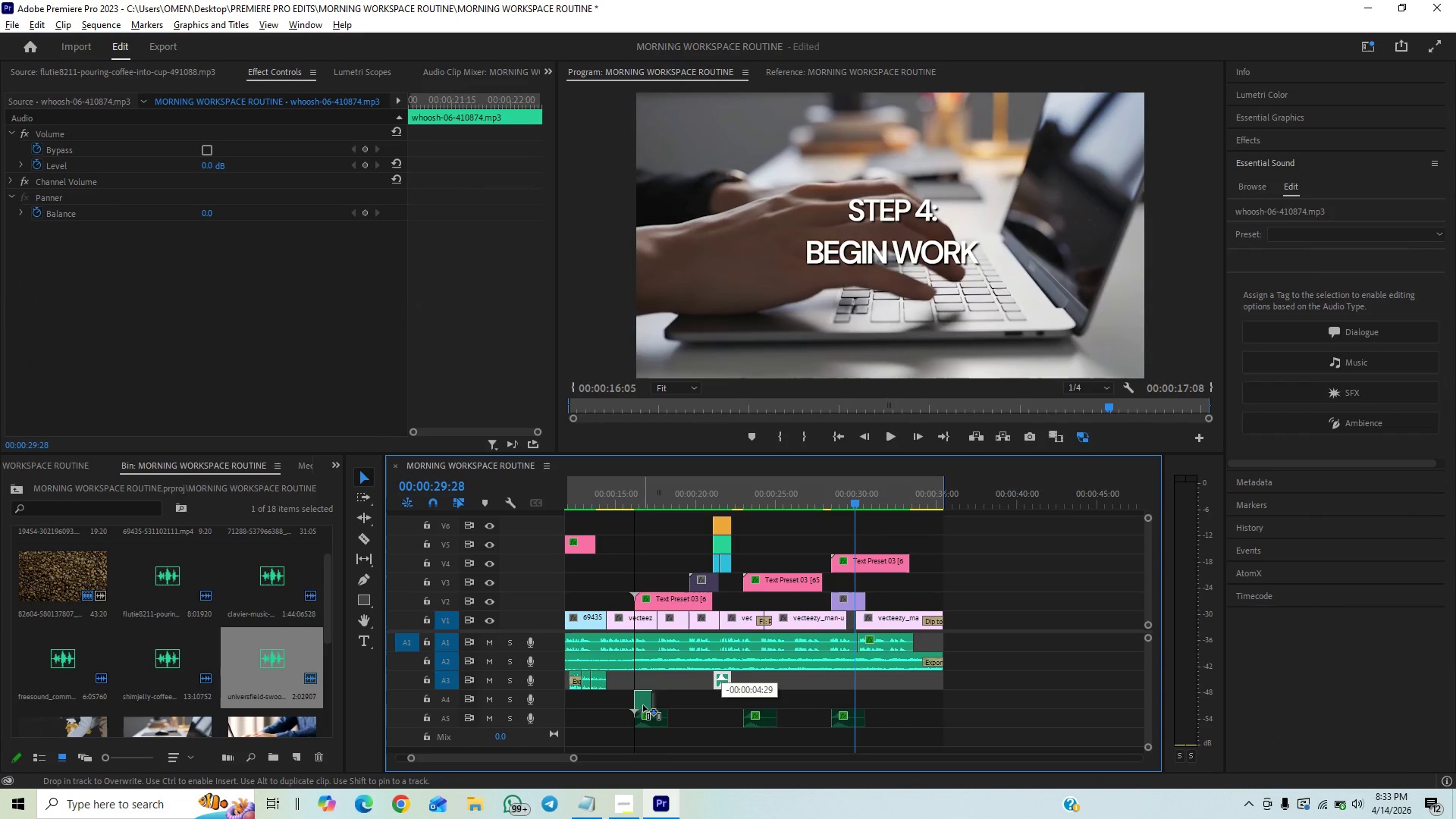 
key(Alt+AltLeft)
 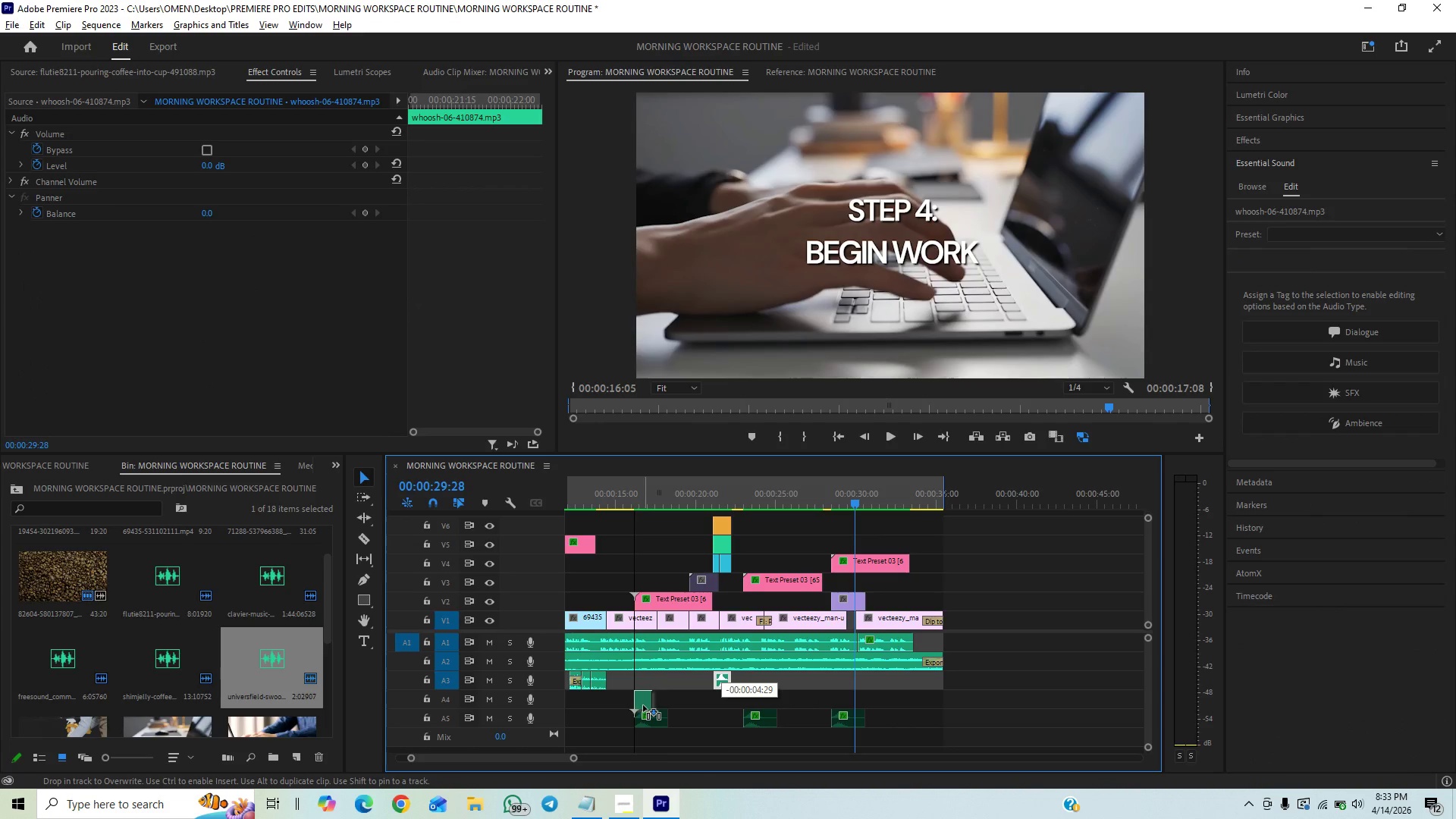 
key(Alt+AltLeft)
 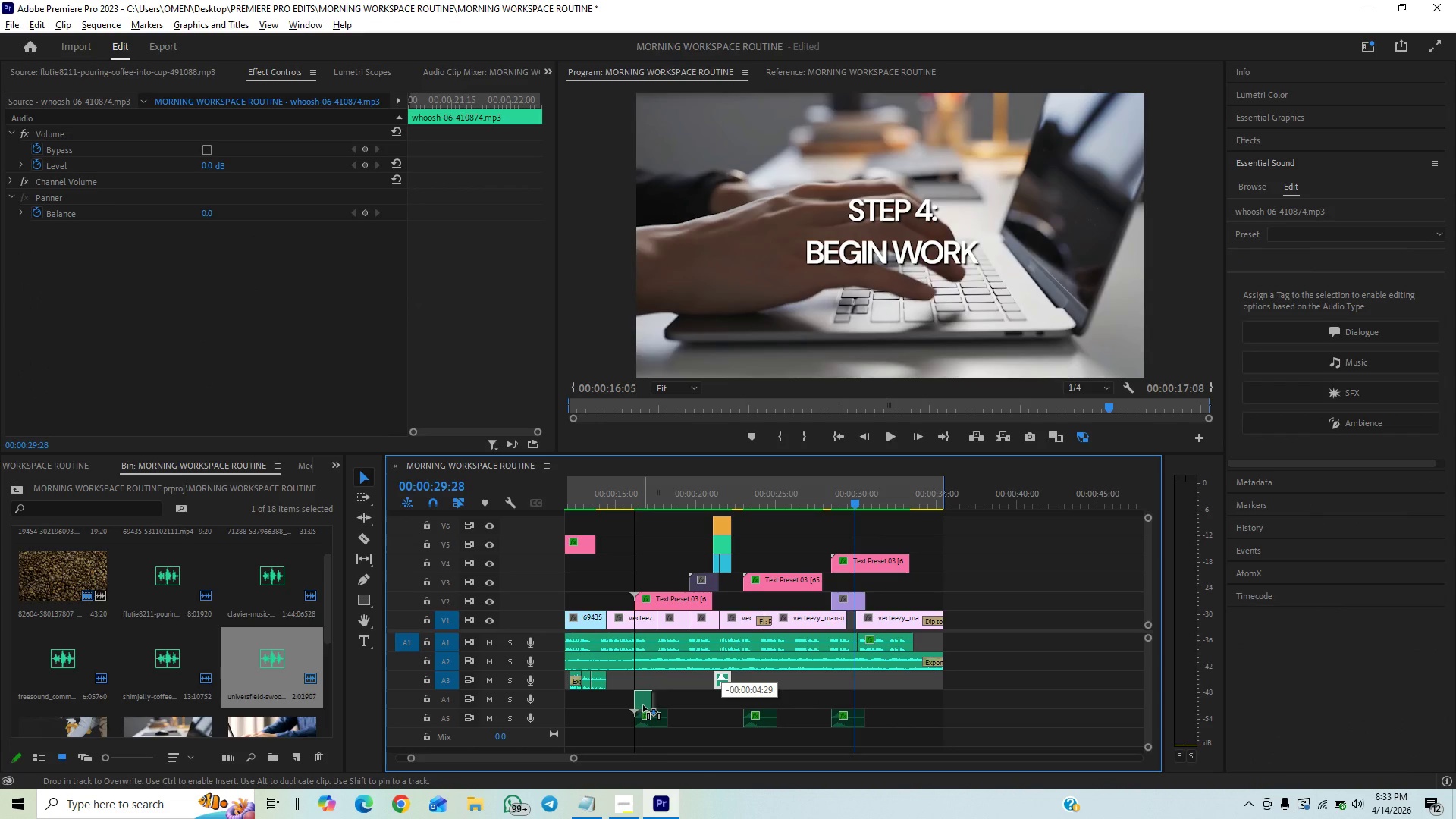 
key(Alt+AltLeft)
 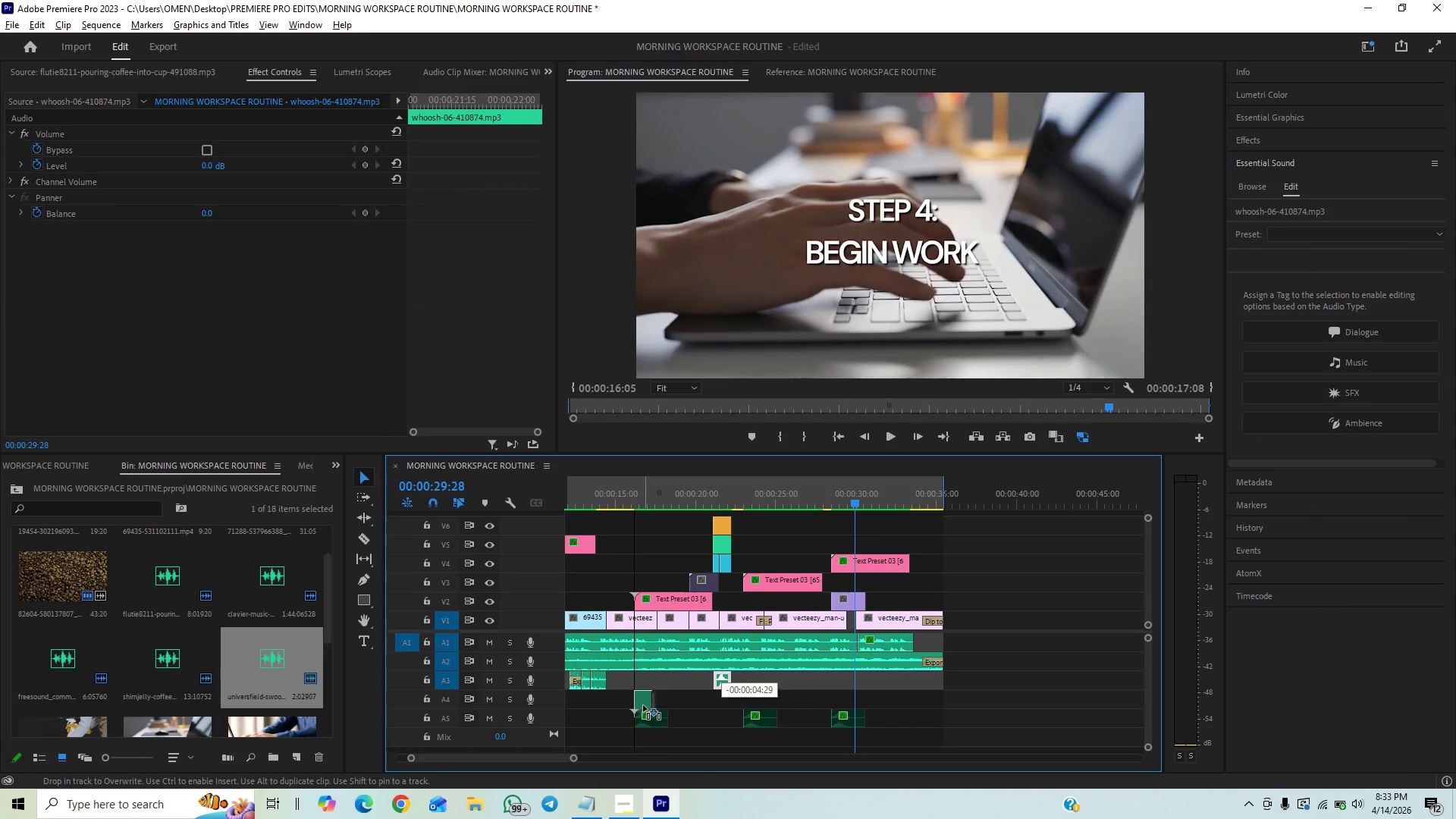 
key(Alt+AltLeft)
 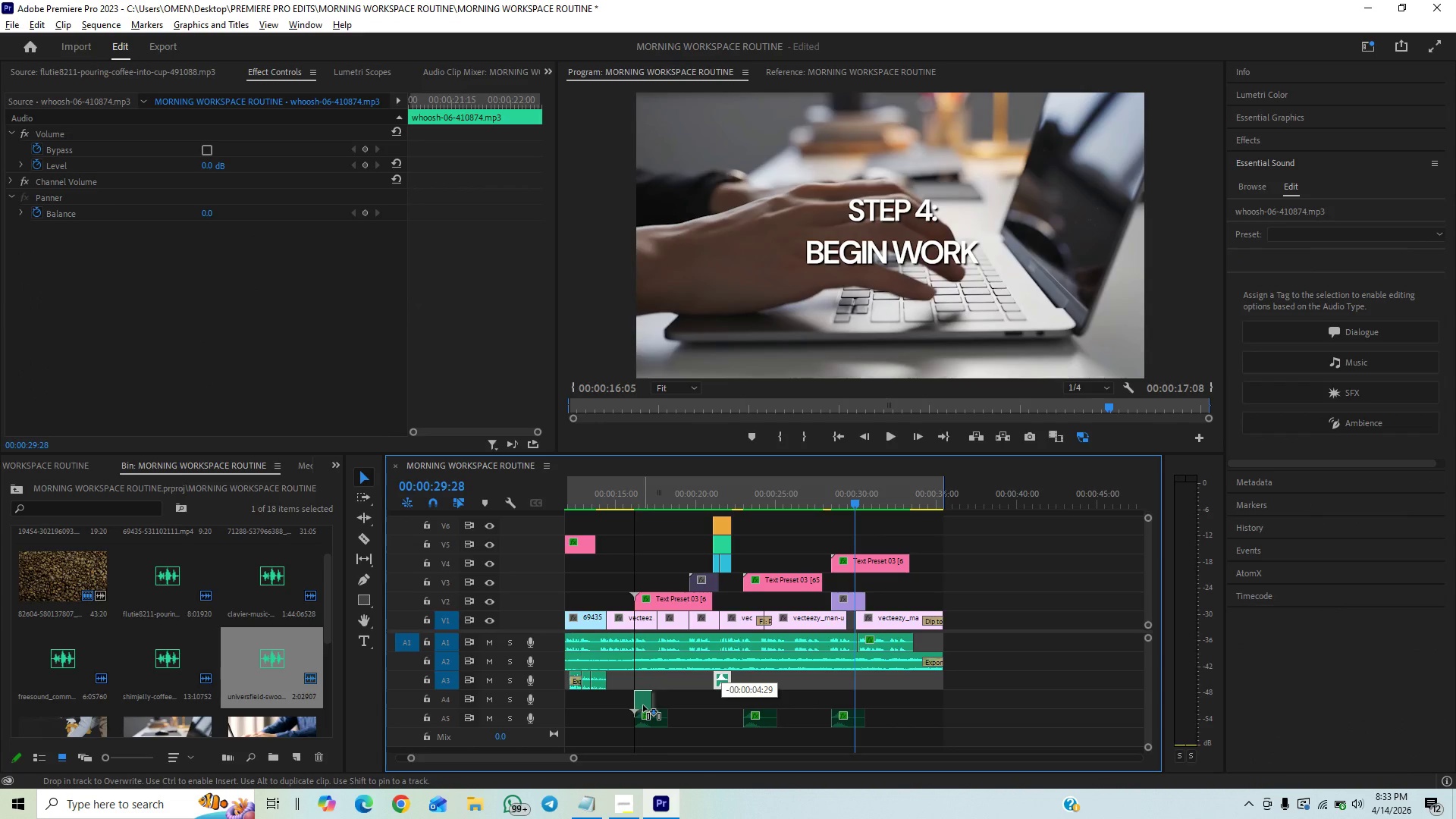 
key(Alt+AltLeft)
 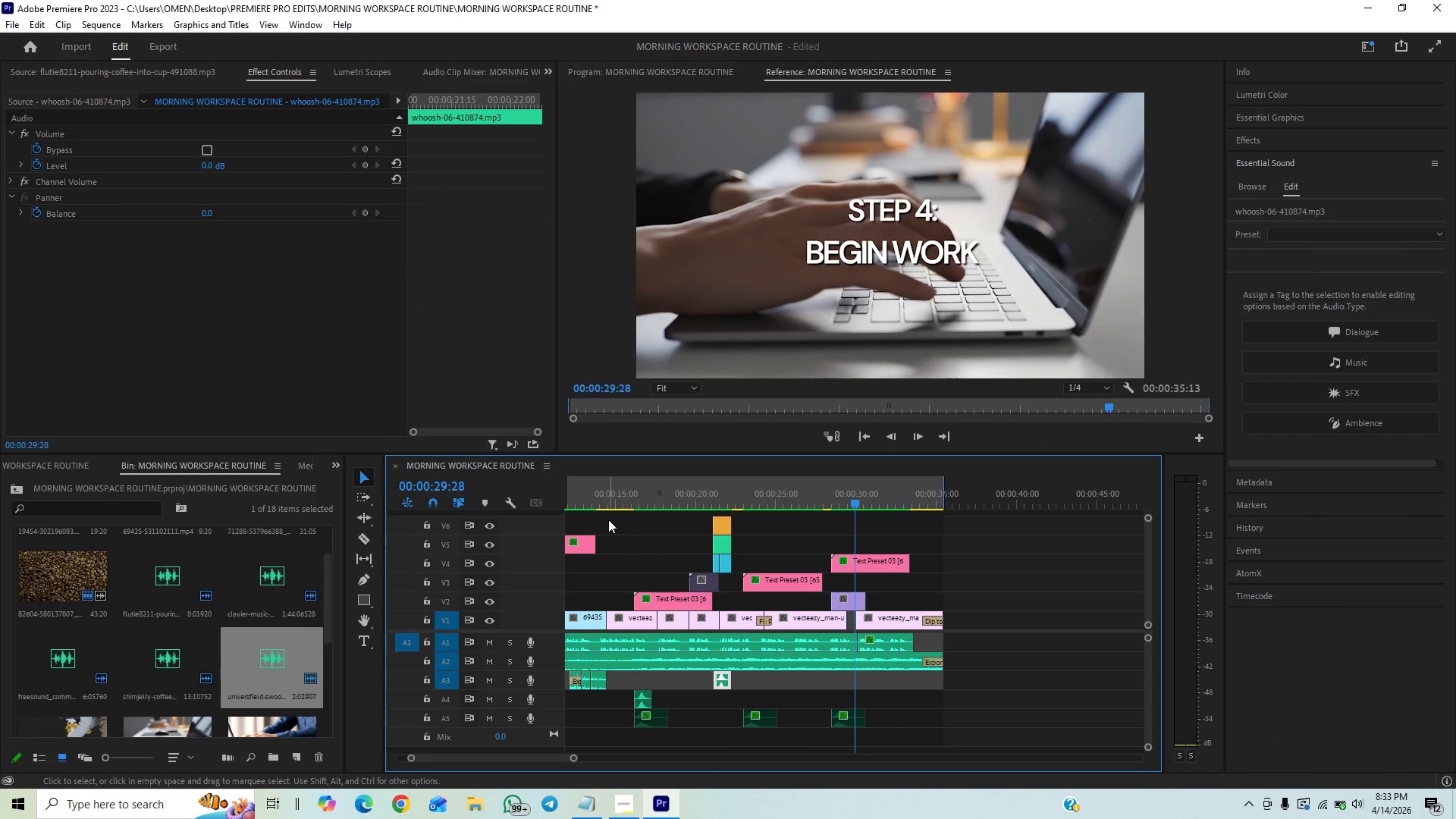 
left_click([613, 502])
 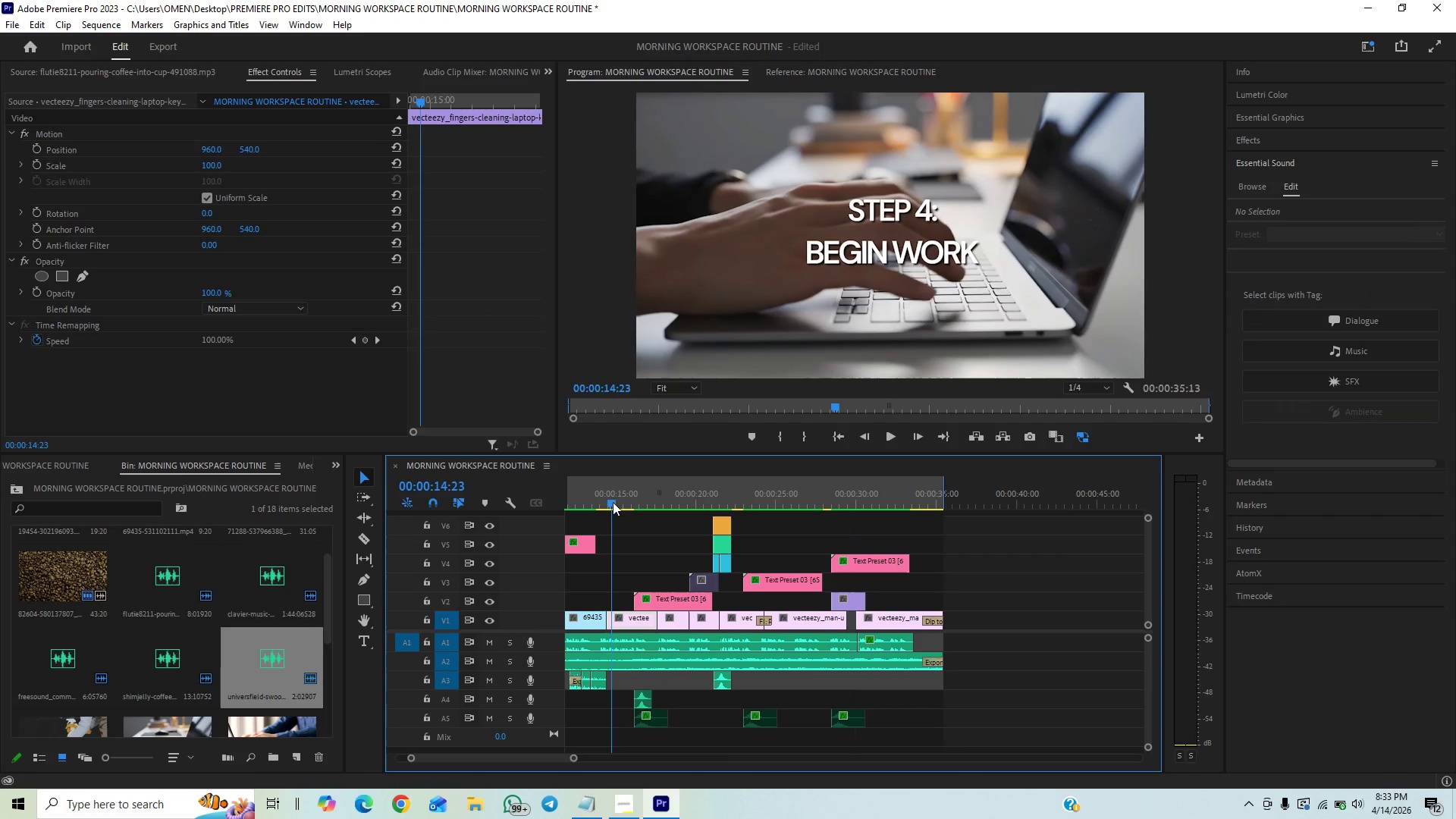 
key(Space)
 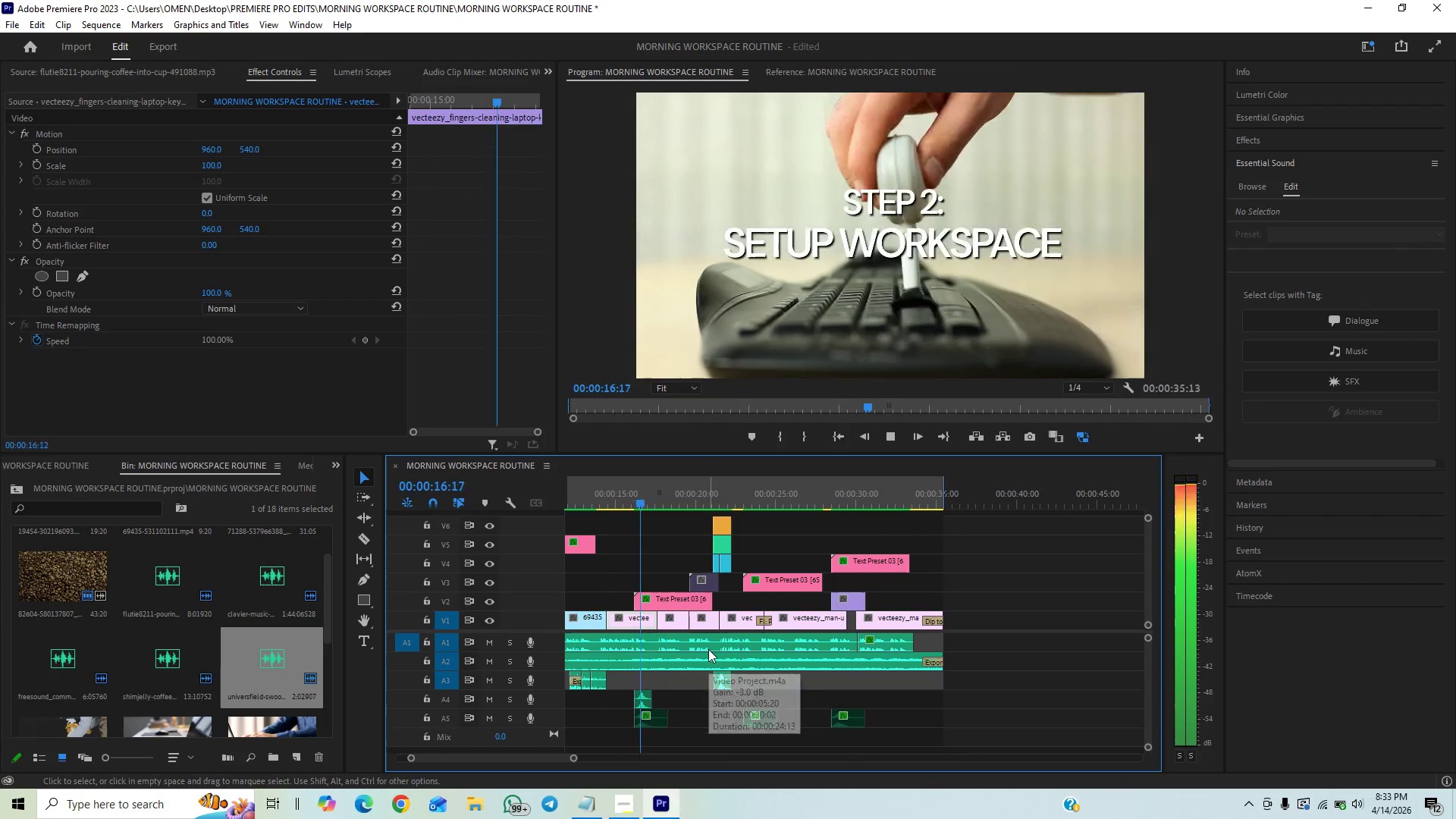 
key(Space)
 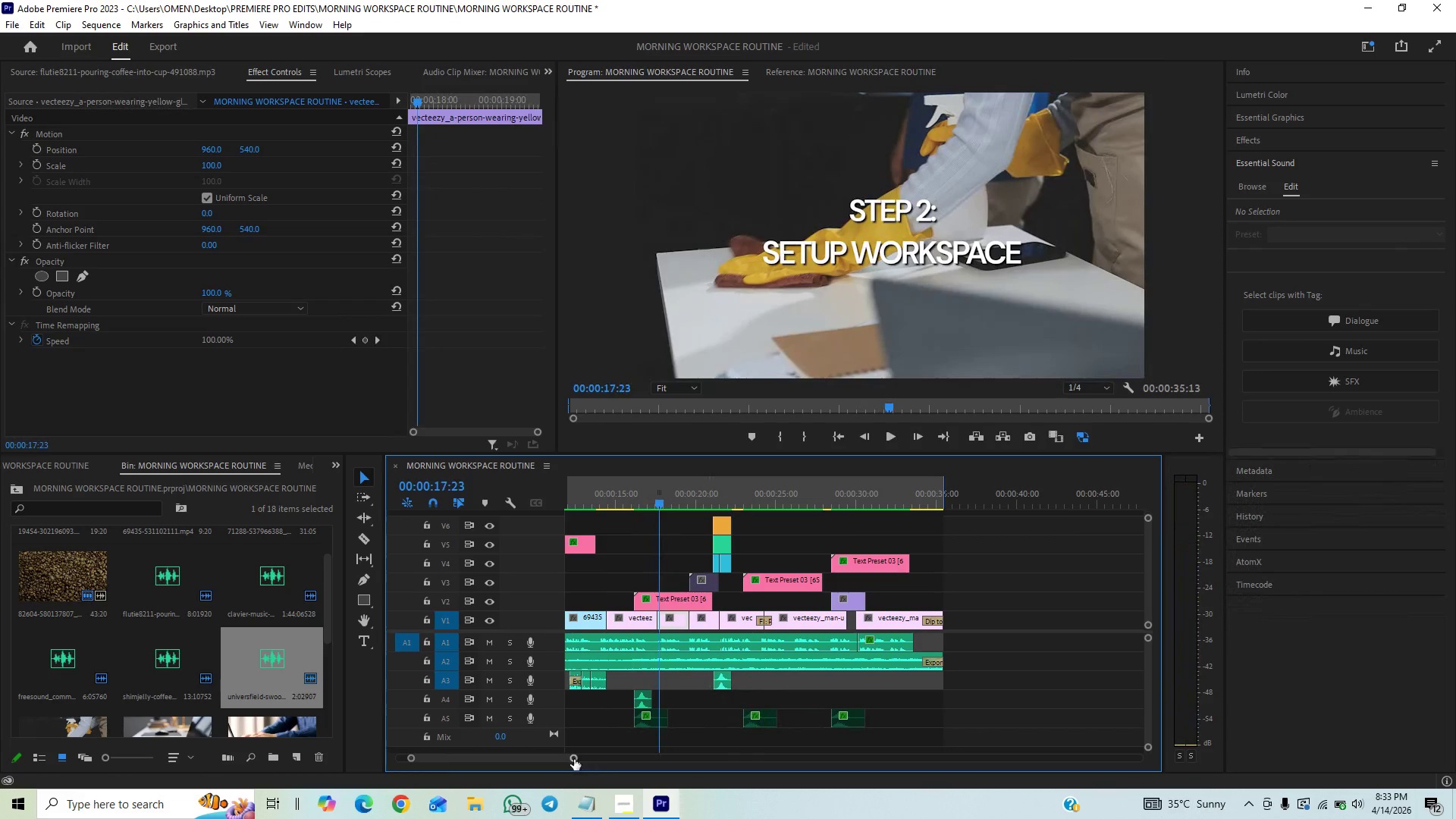 
left_click_drag(start_coordinate=[574, 759], to_coordinate=[523, 786])
 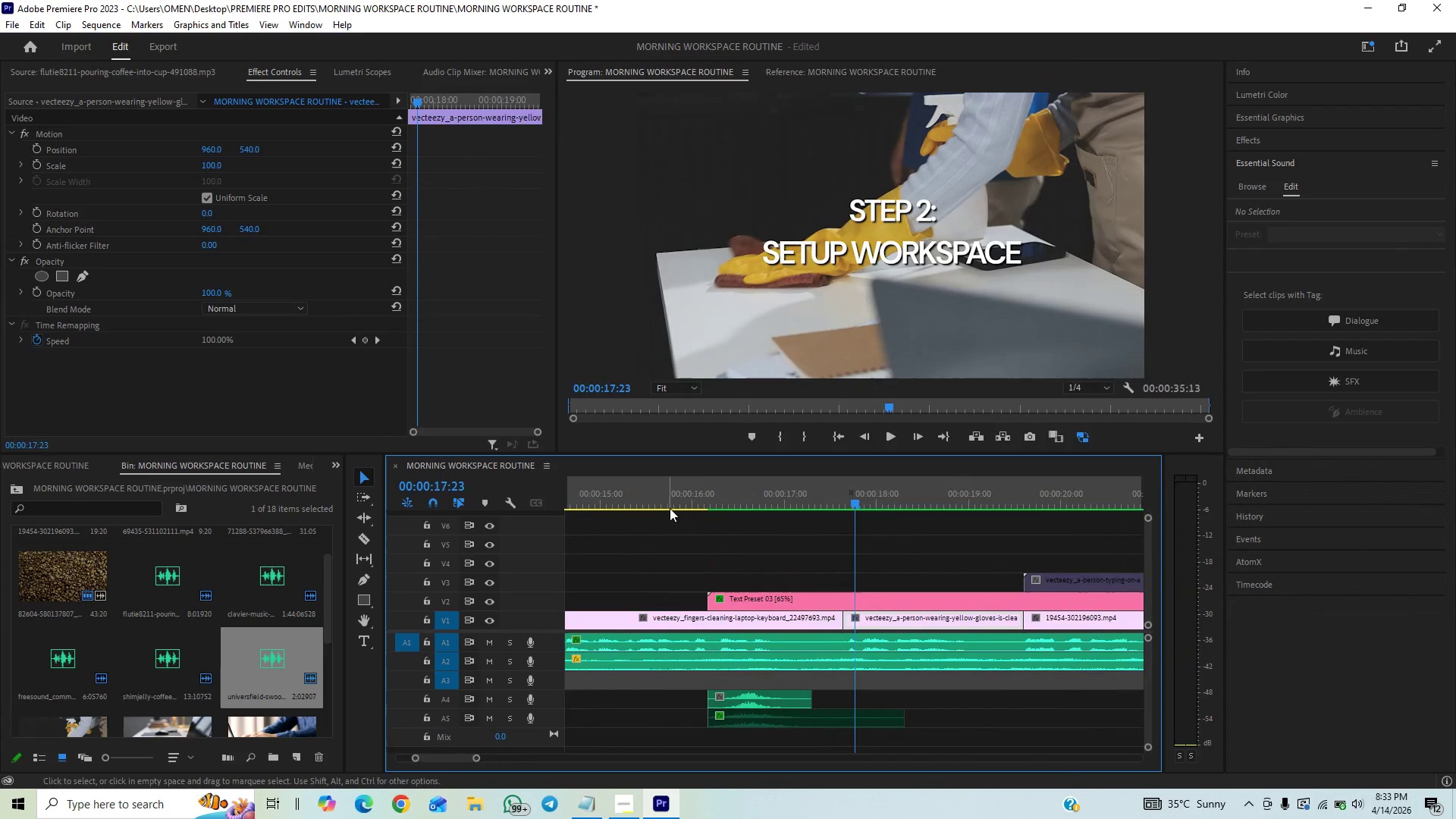 
left_click([674, 496])
 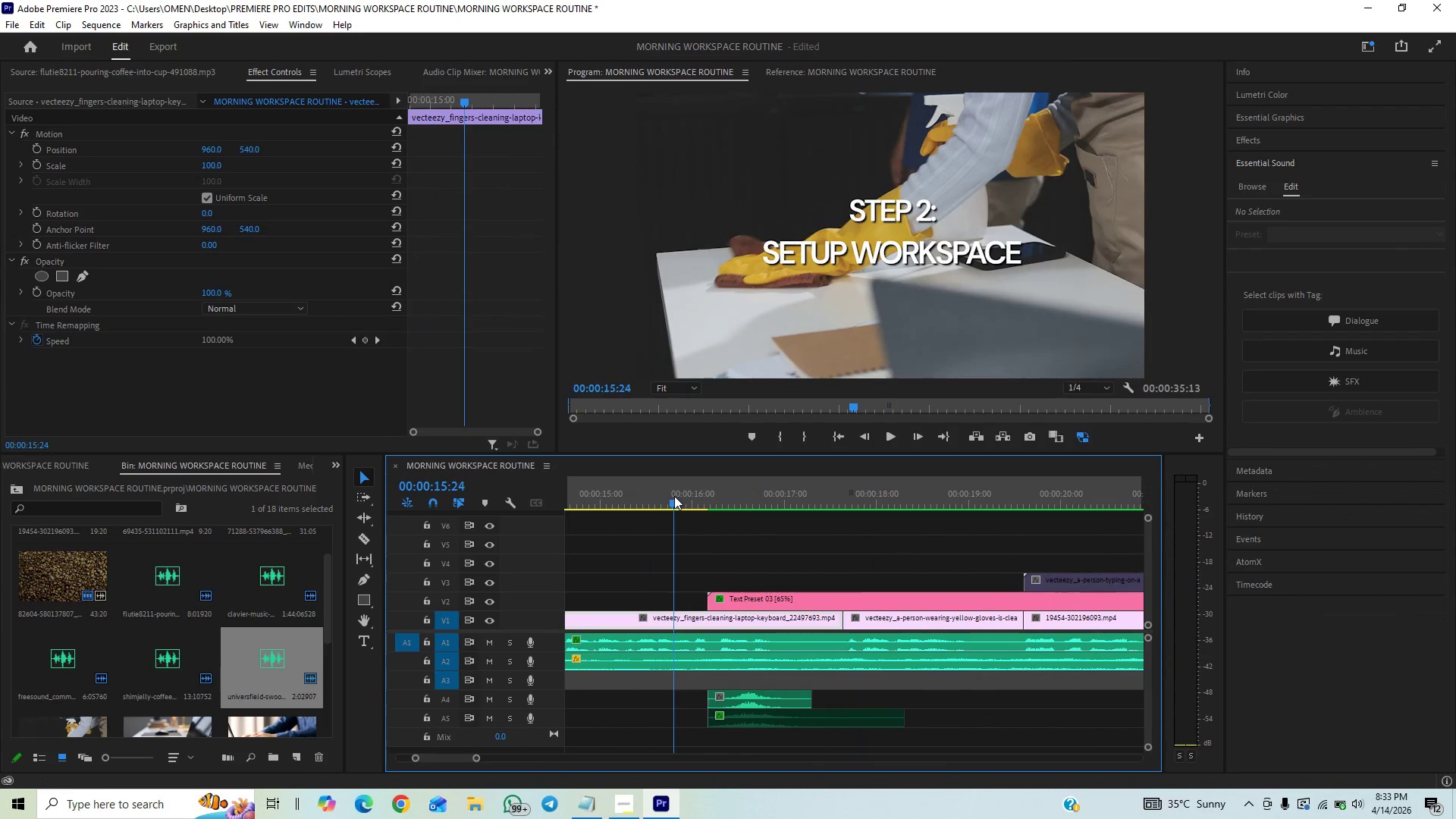 
key(Space)
 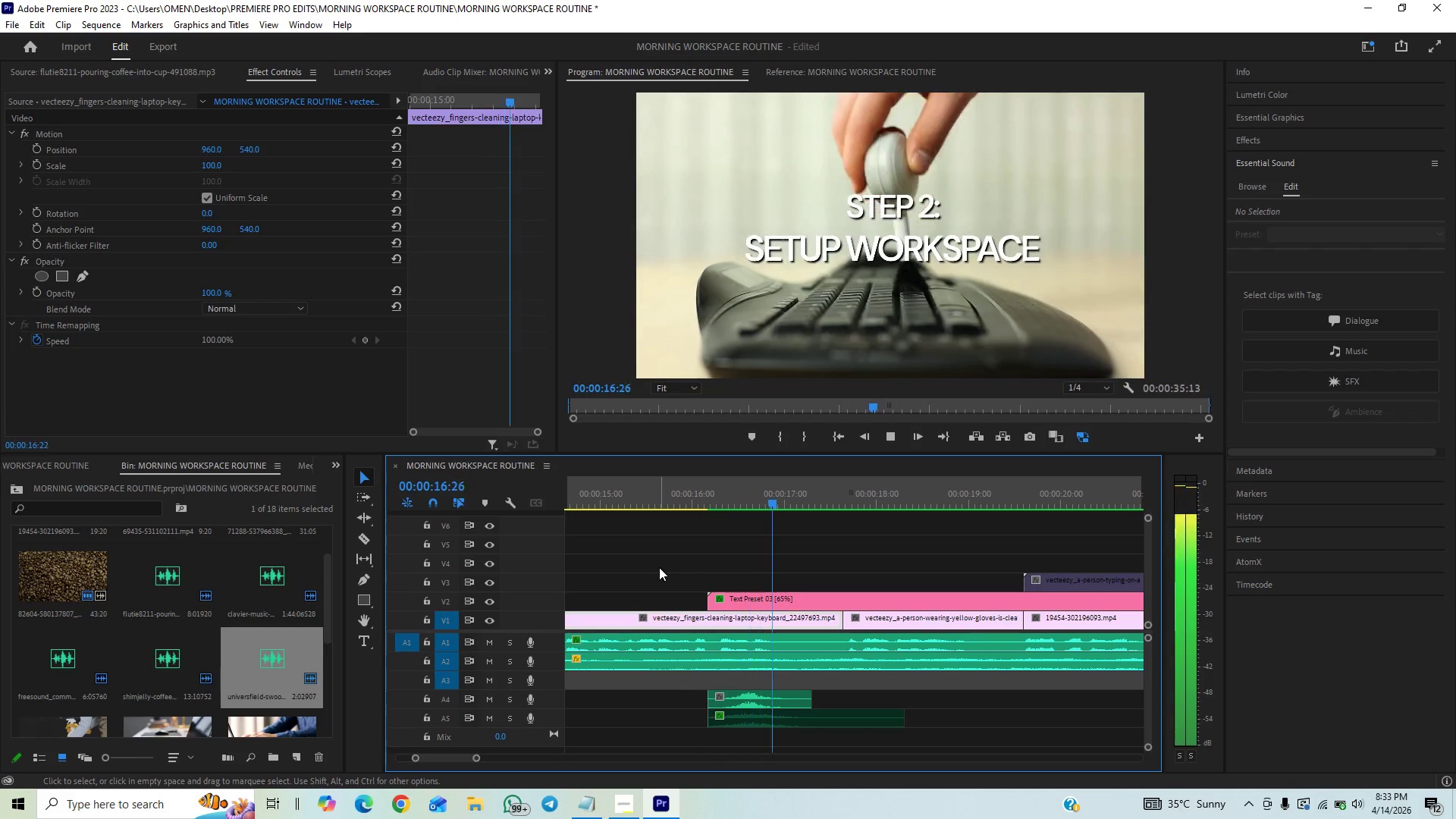 
key(Space)
 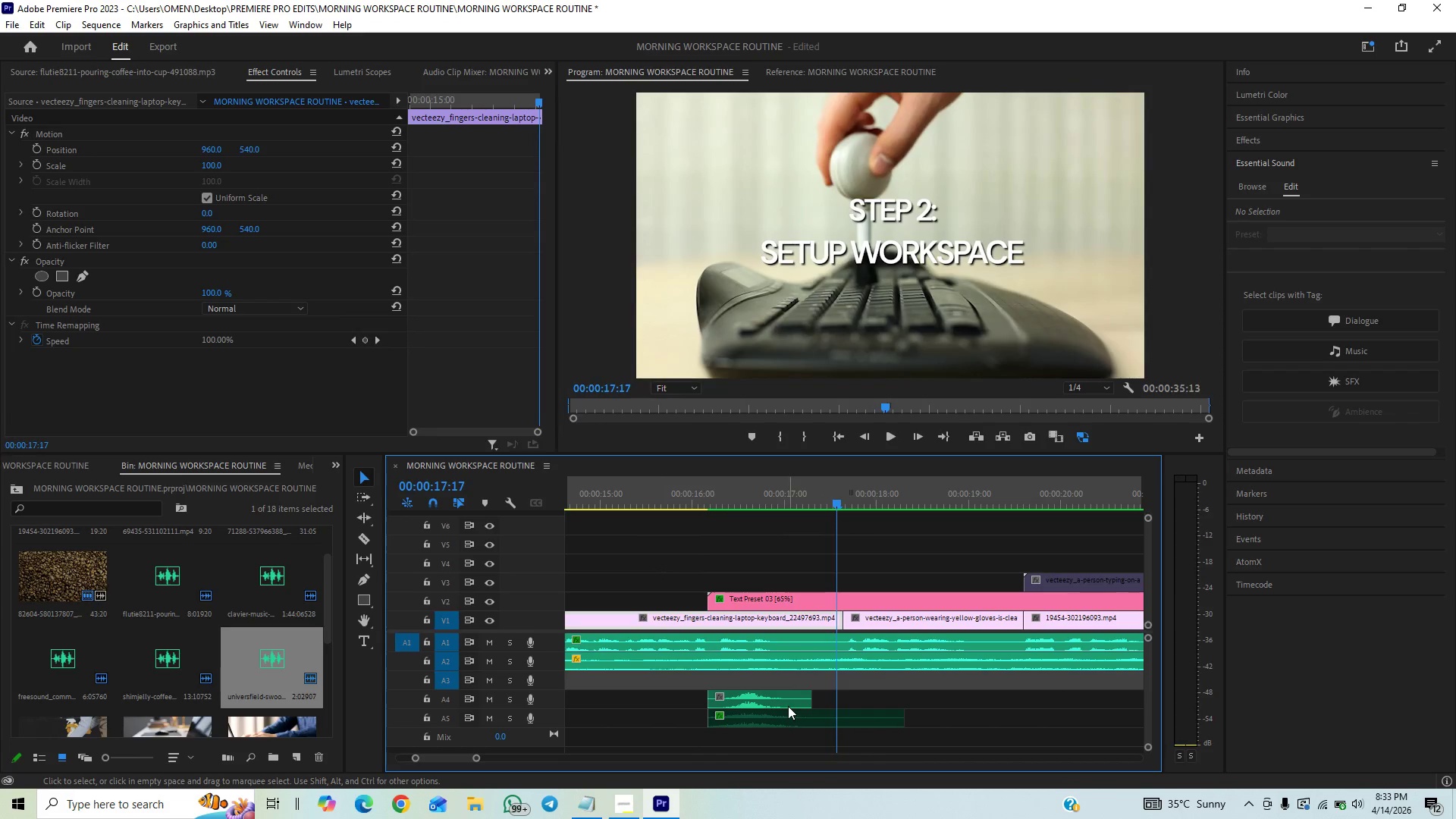 
left_click([788, 706])
 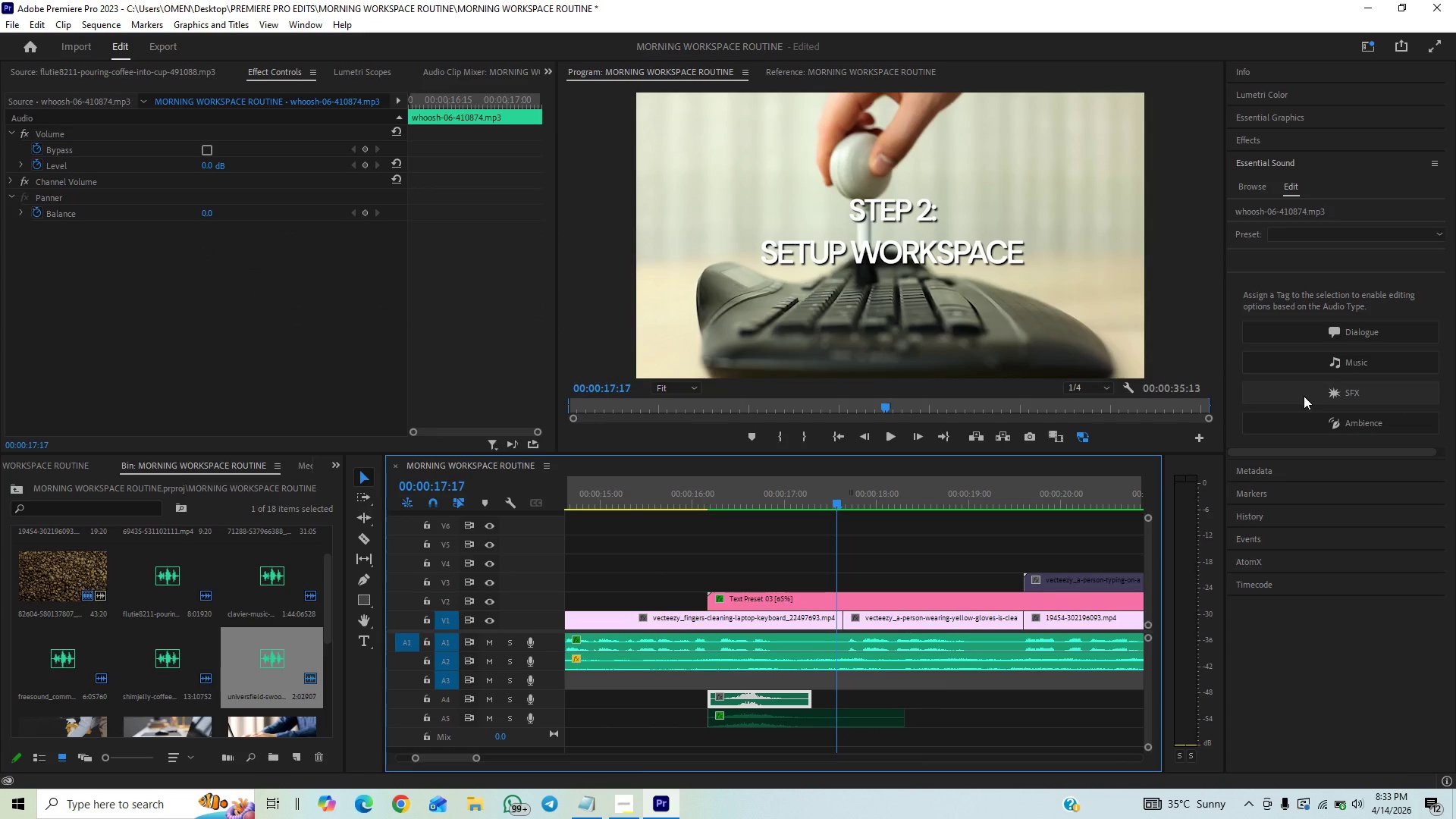 
left_click([1304, 396])
 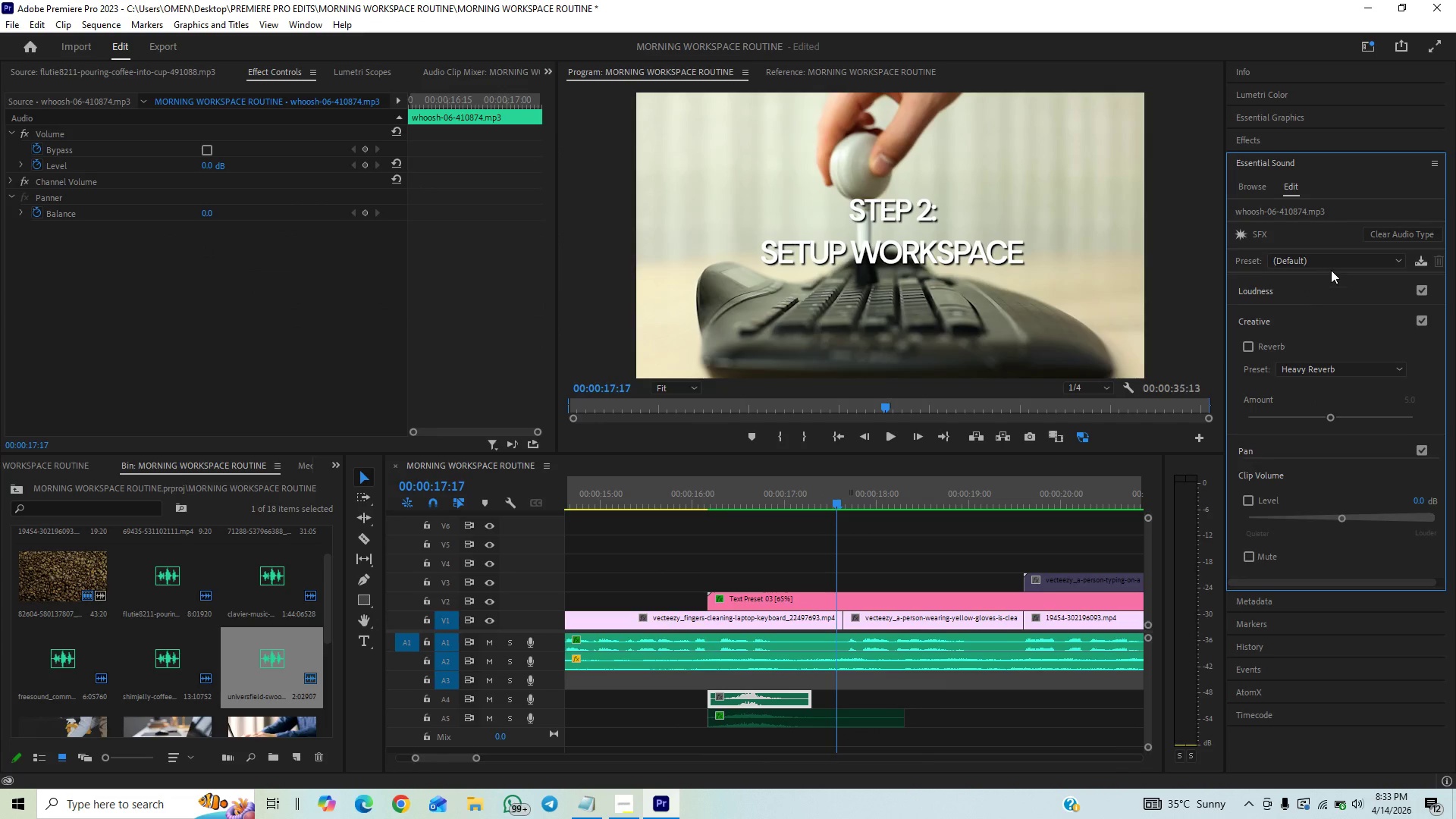 
left_click([1331, 262])
 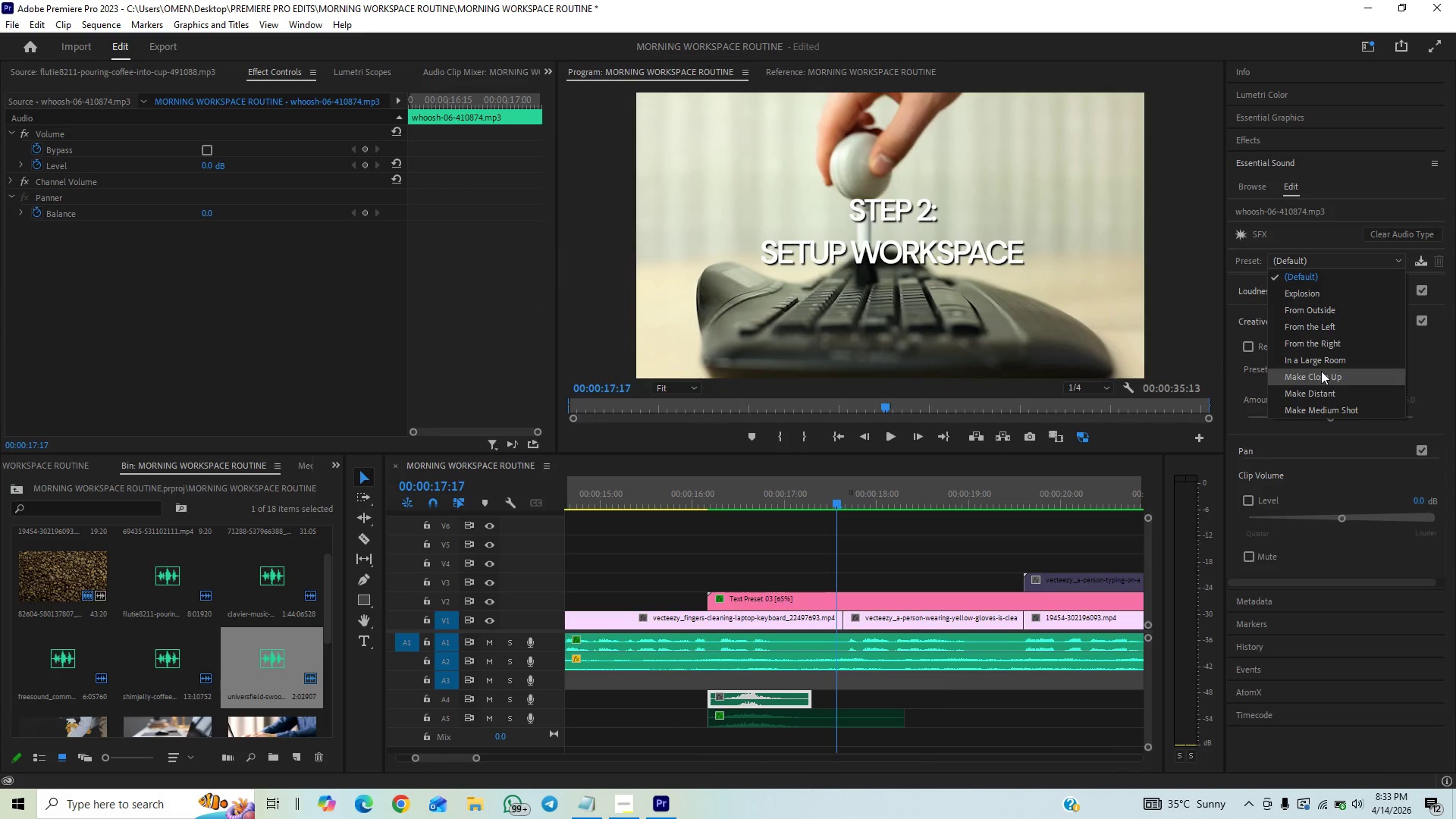 
left_click([1320, 388])
 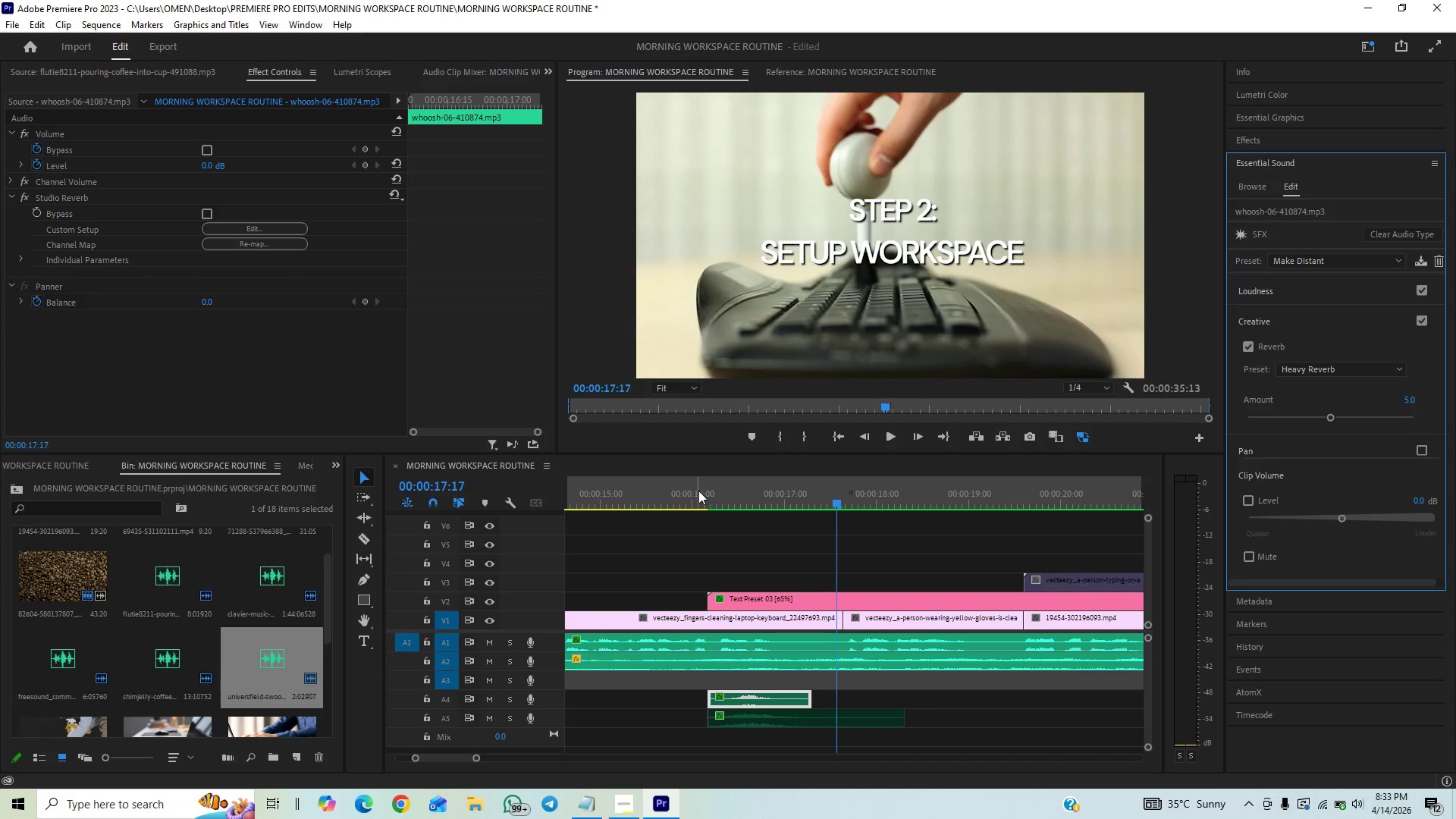 
left_click([693, 498])
 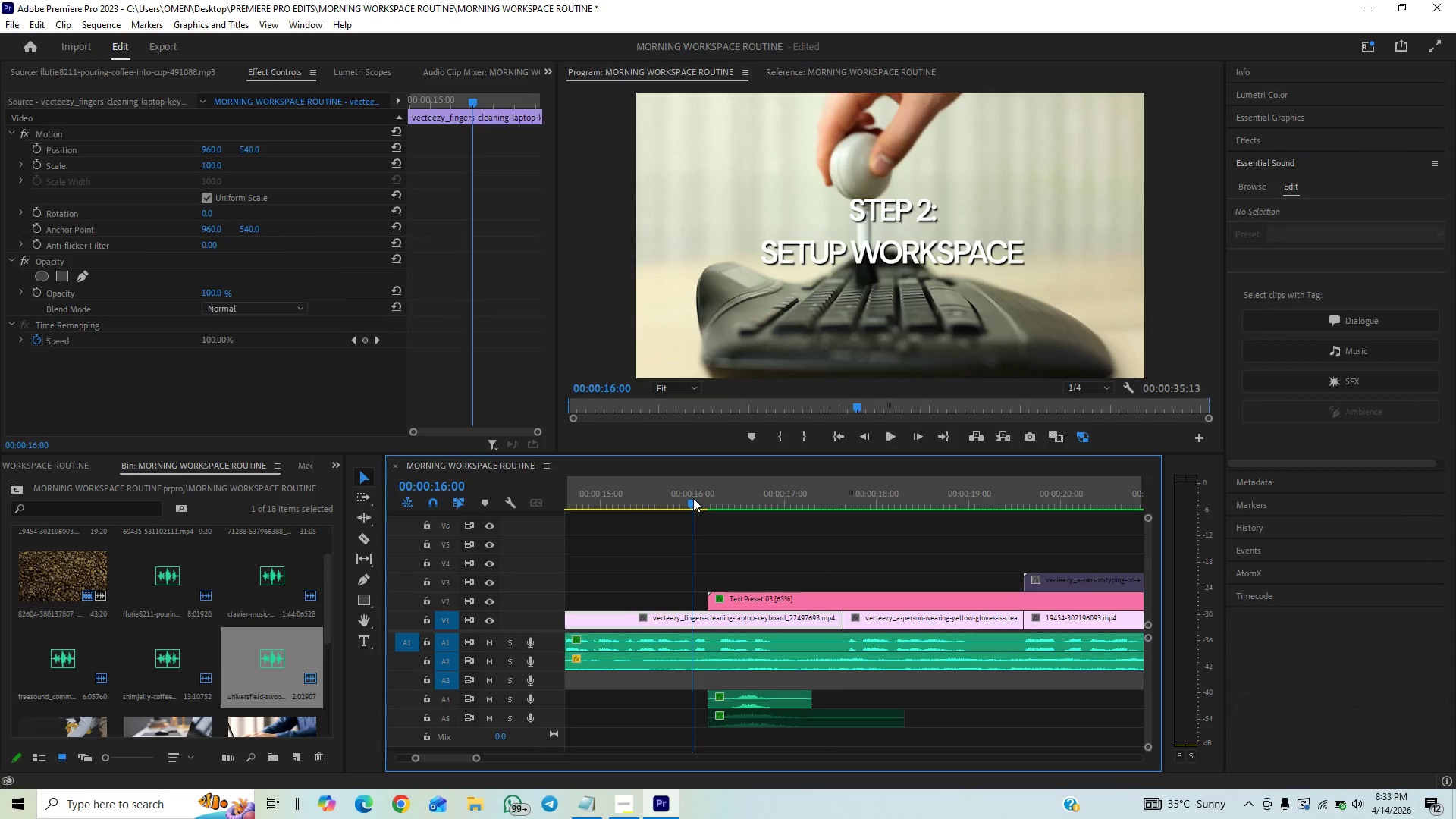 
key(Space)
 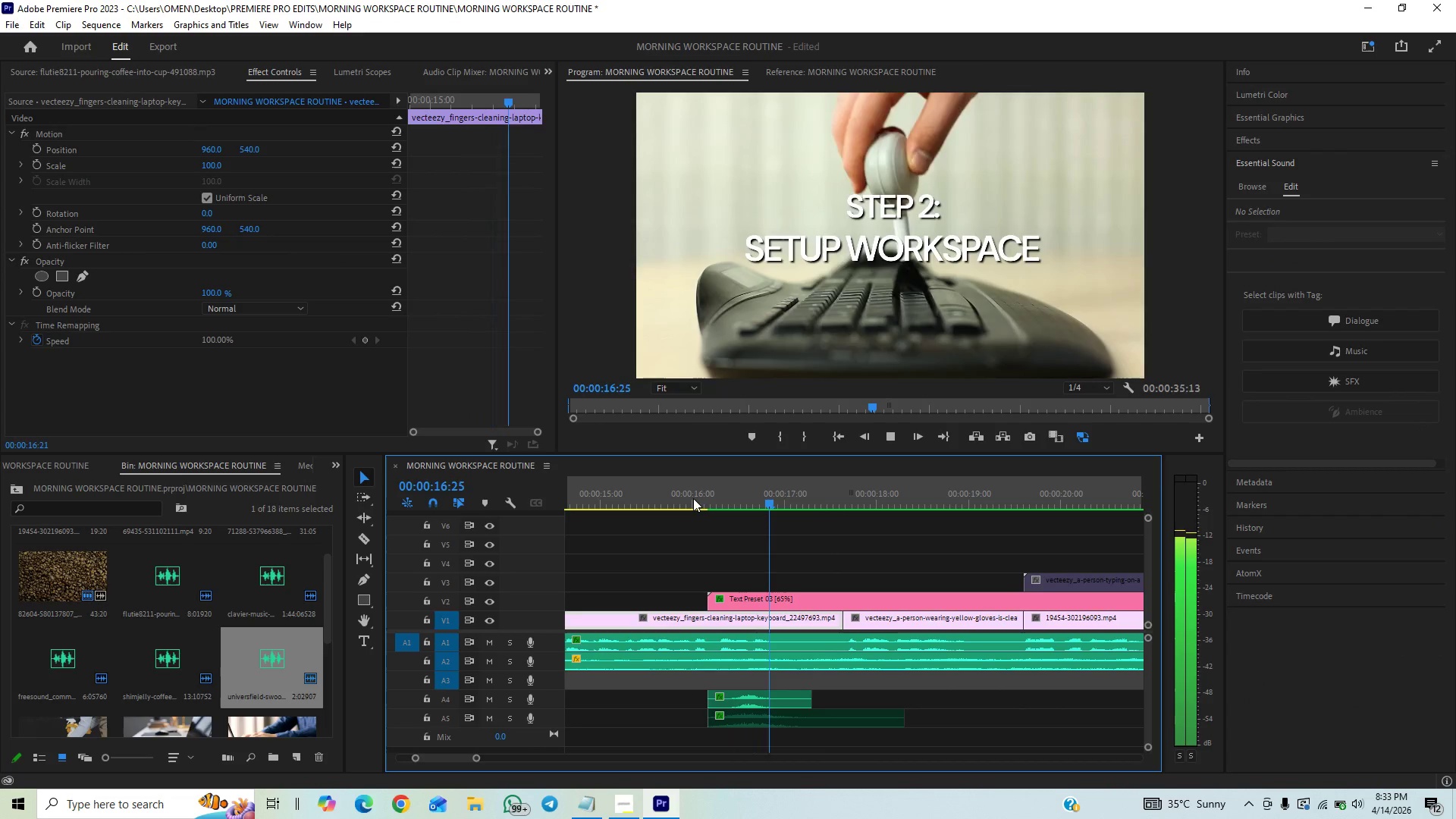 
key(Space)
 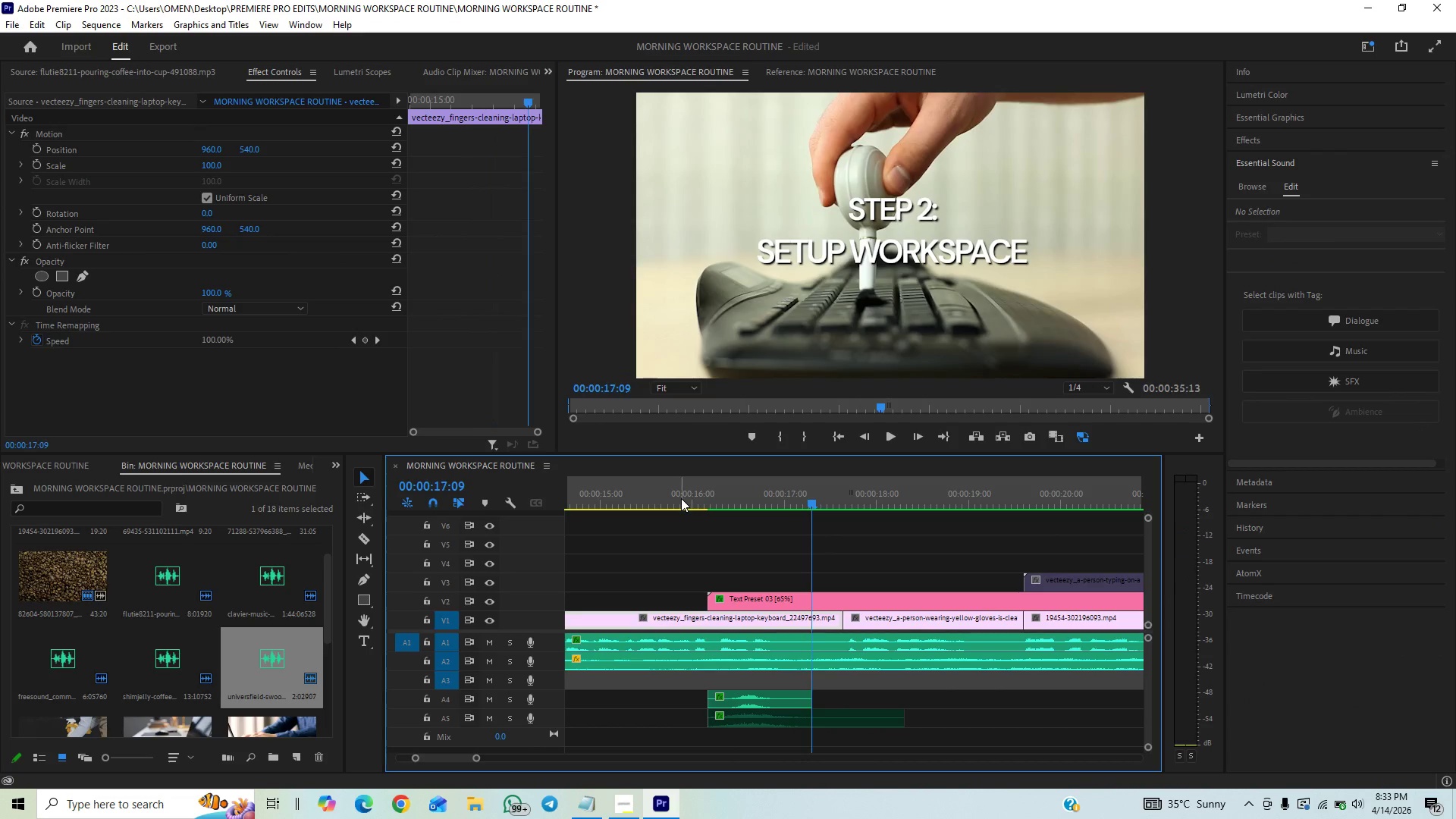 
left_click([681, 498])
 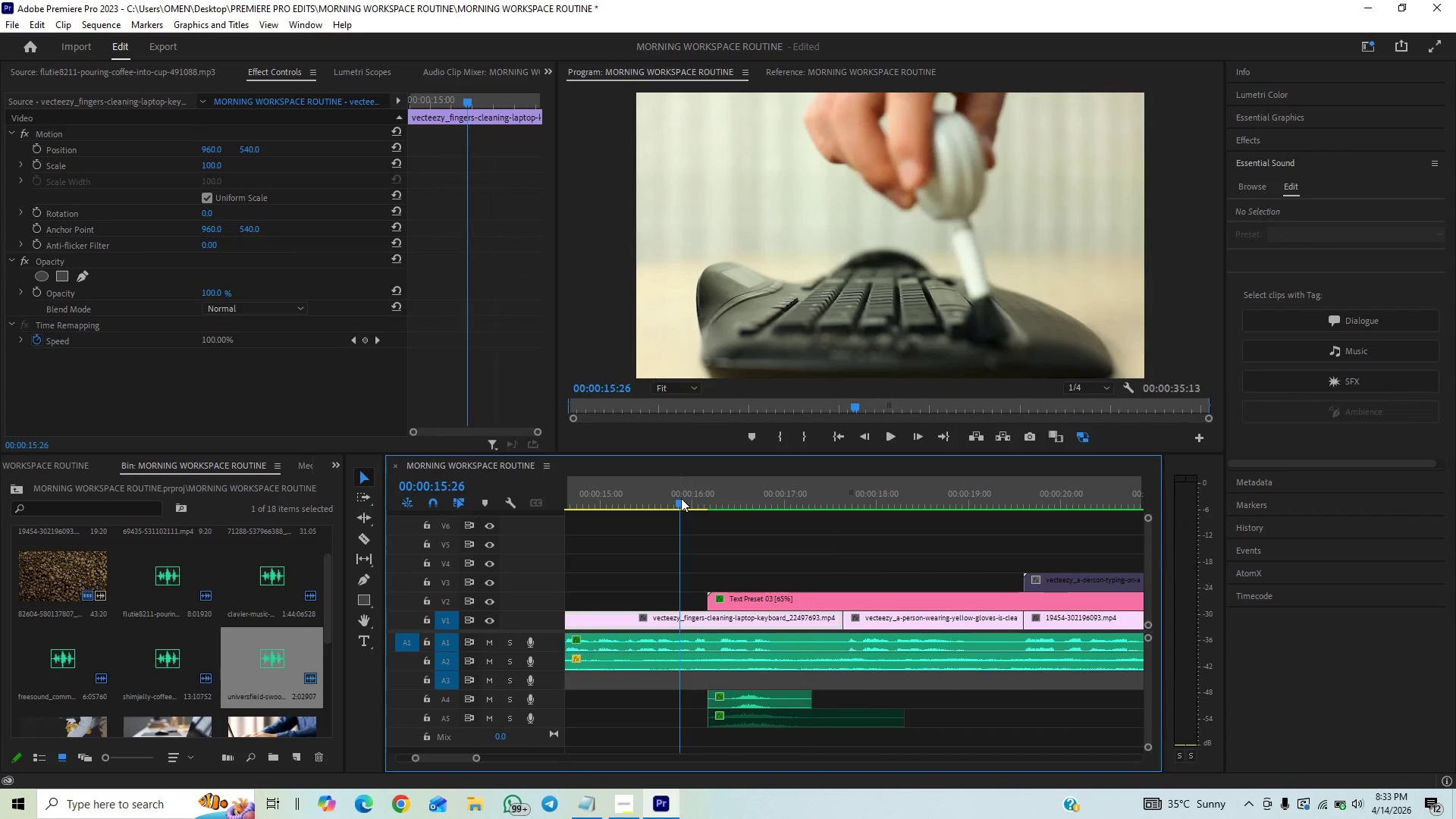 
key(Space)
 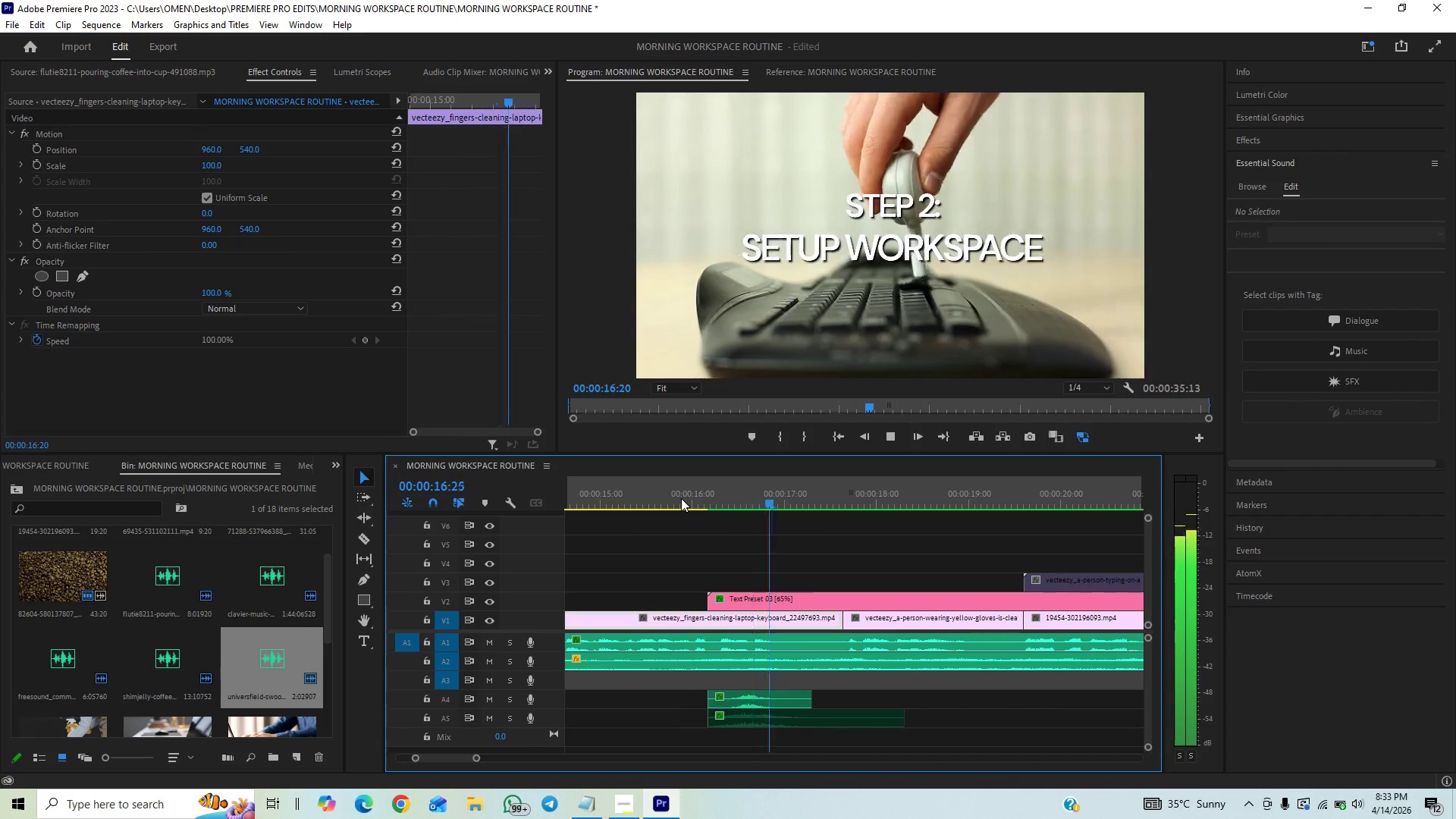 
left_click([681, 498])
 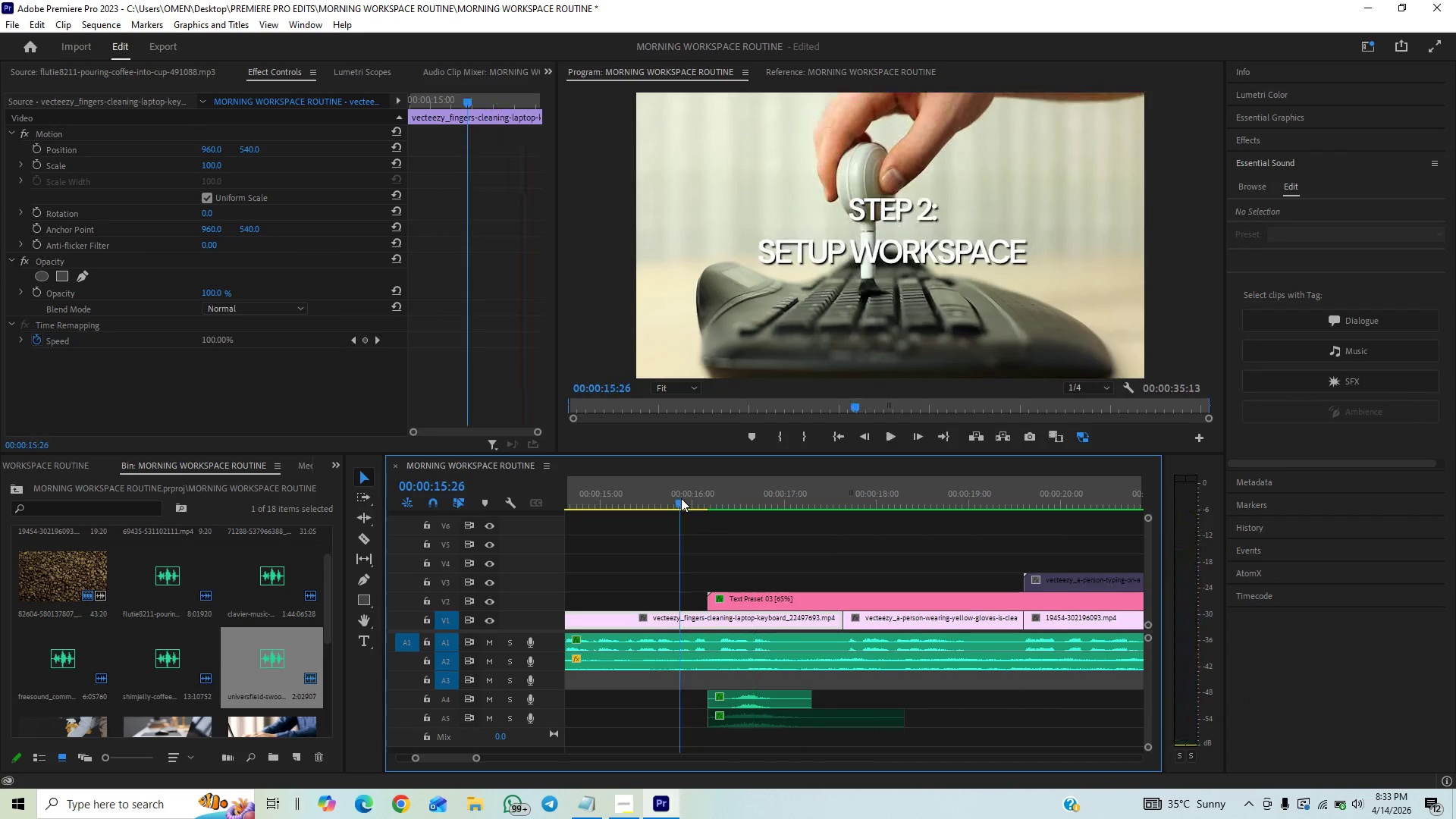 
key(Space)
 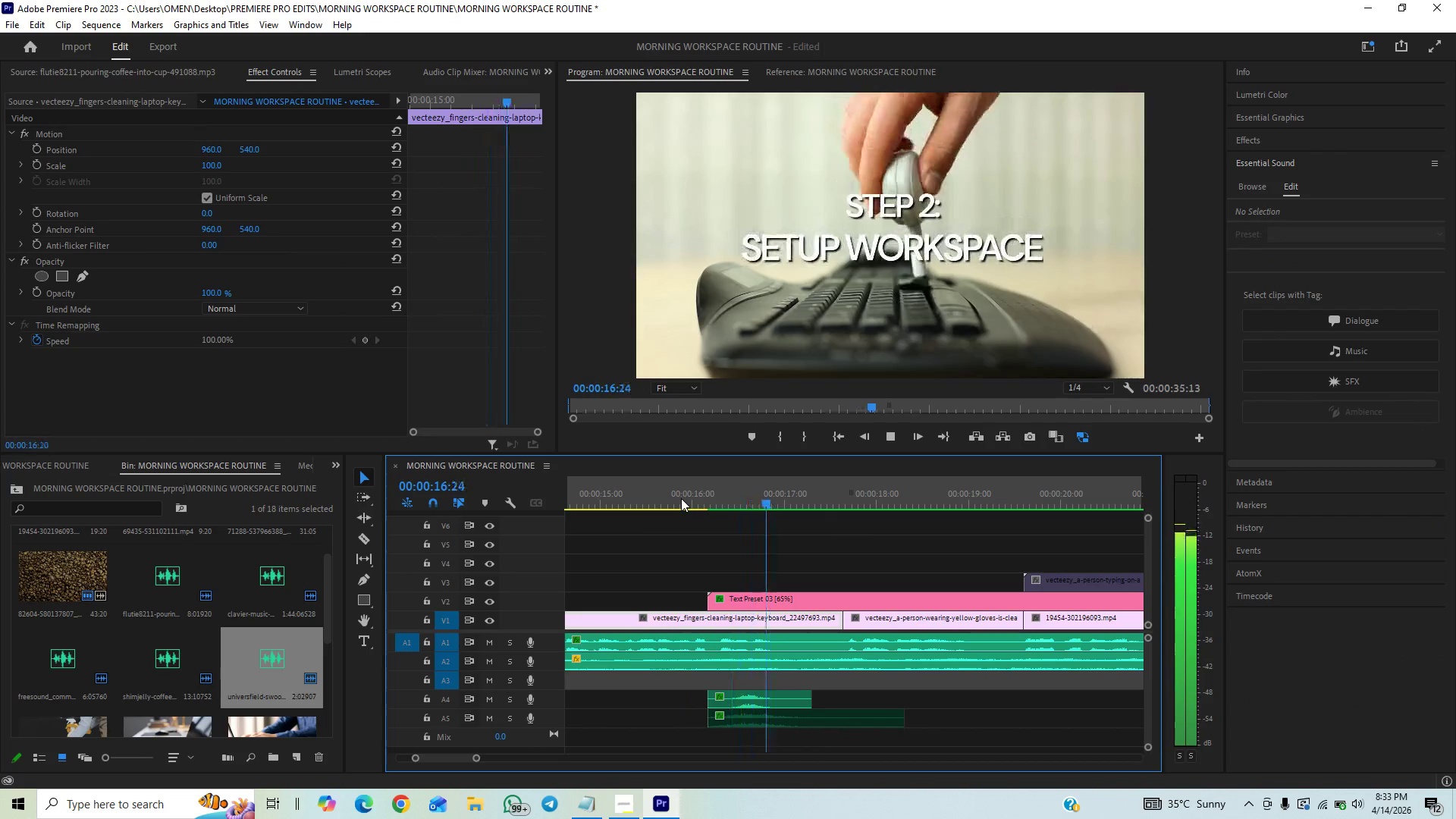 
key(Space)
 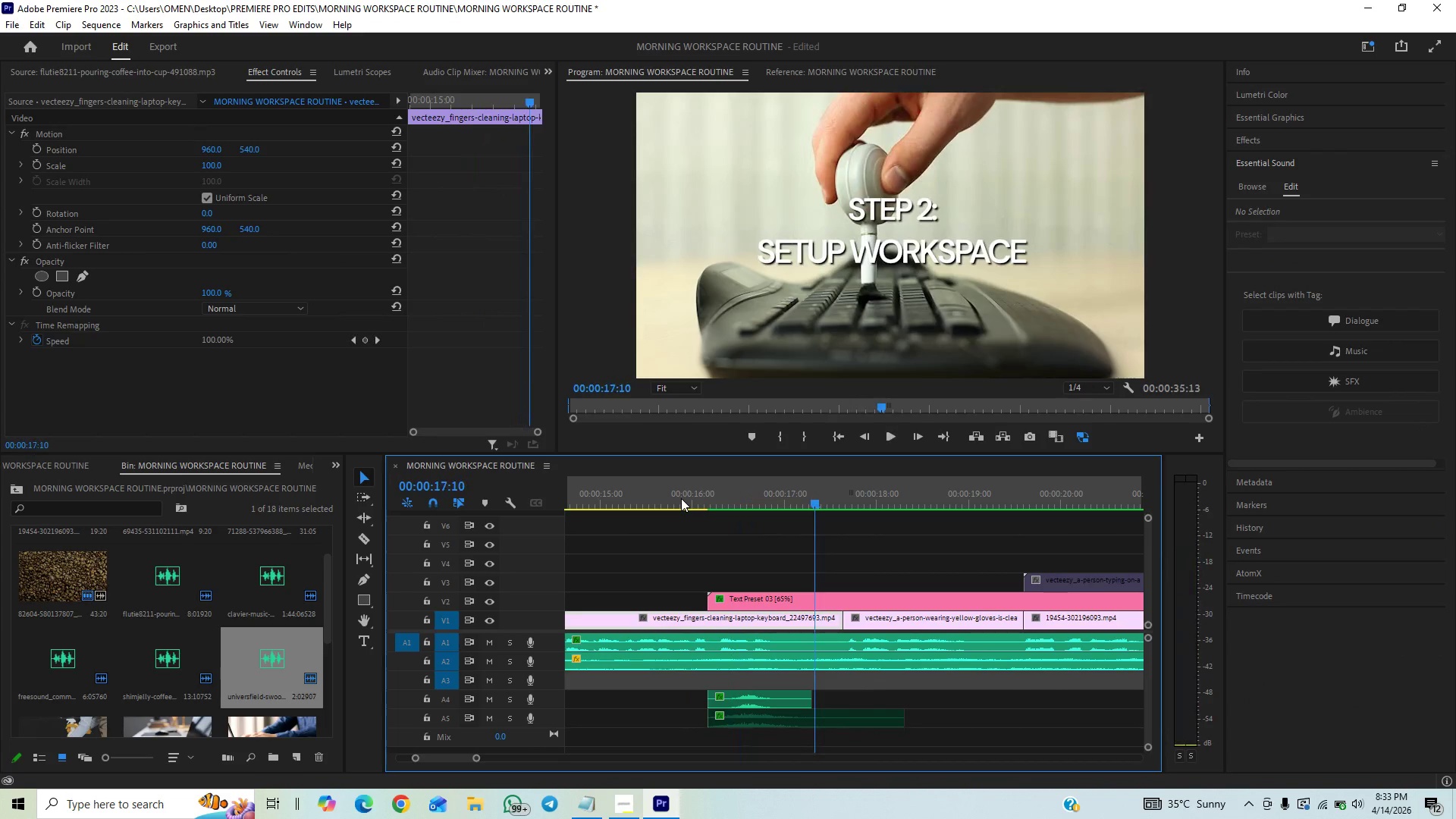 
left_click([681, 498])
 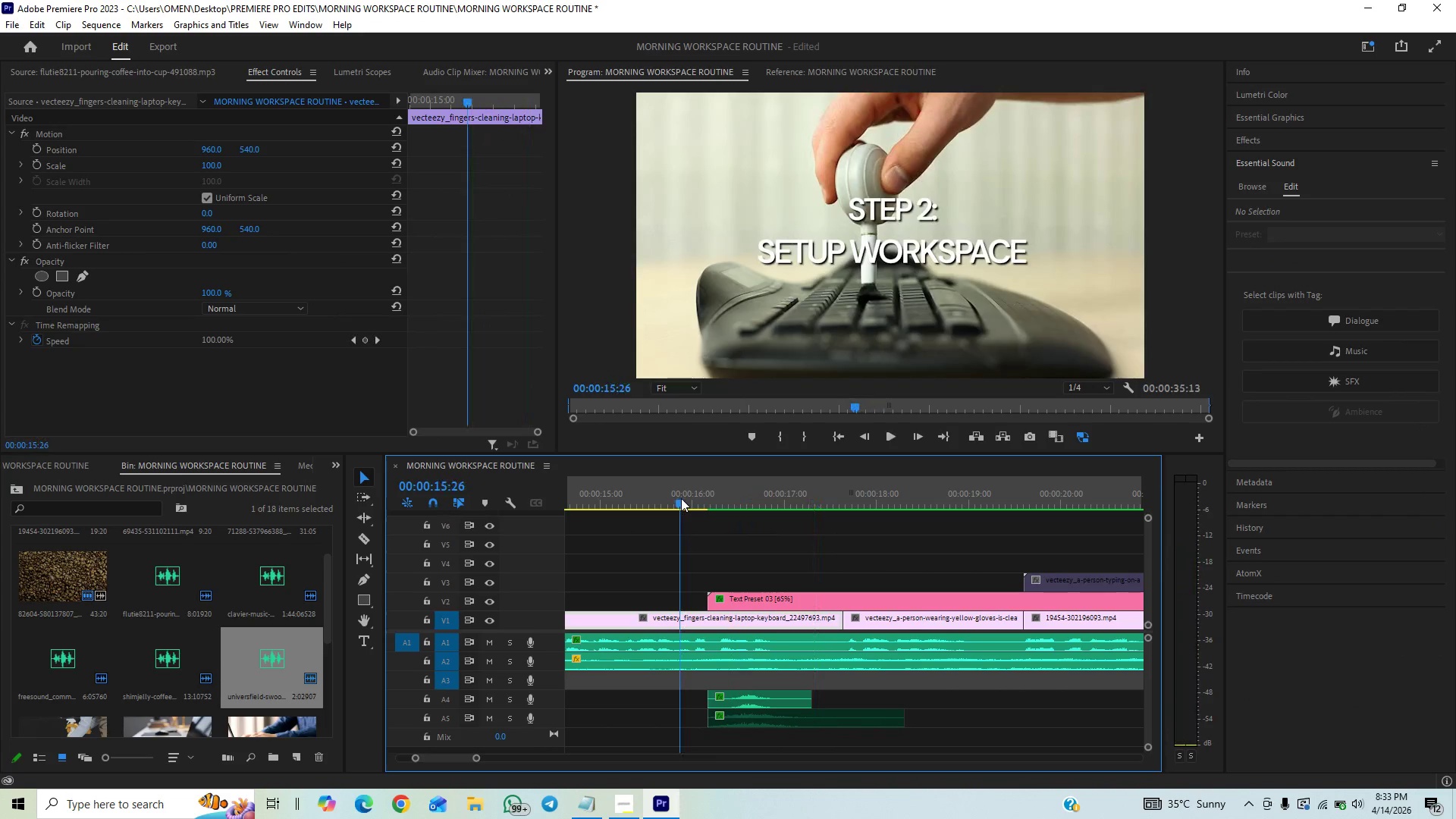 
key(Space)
 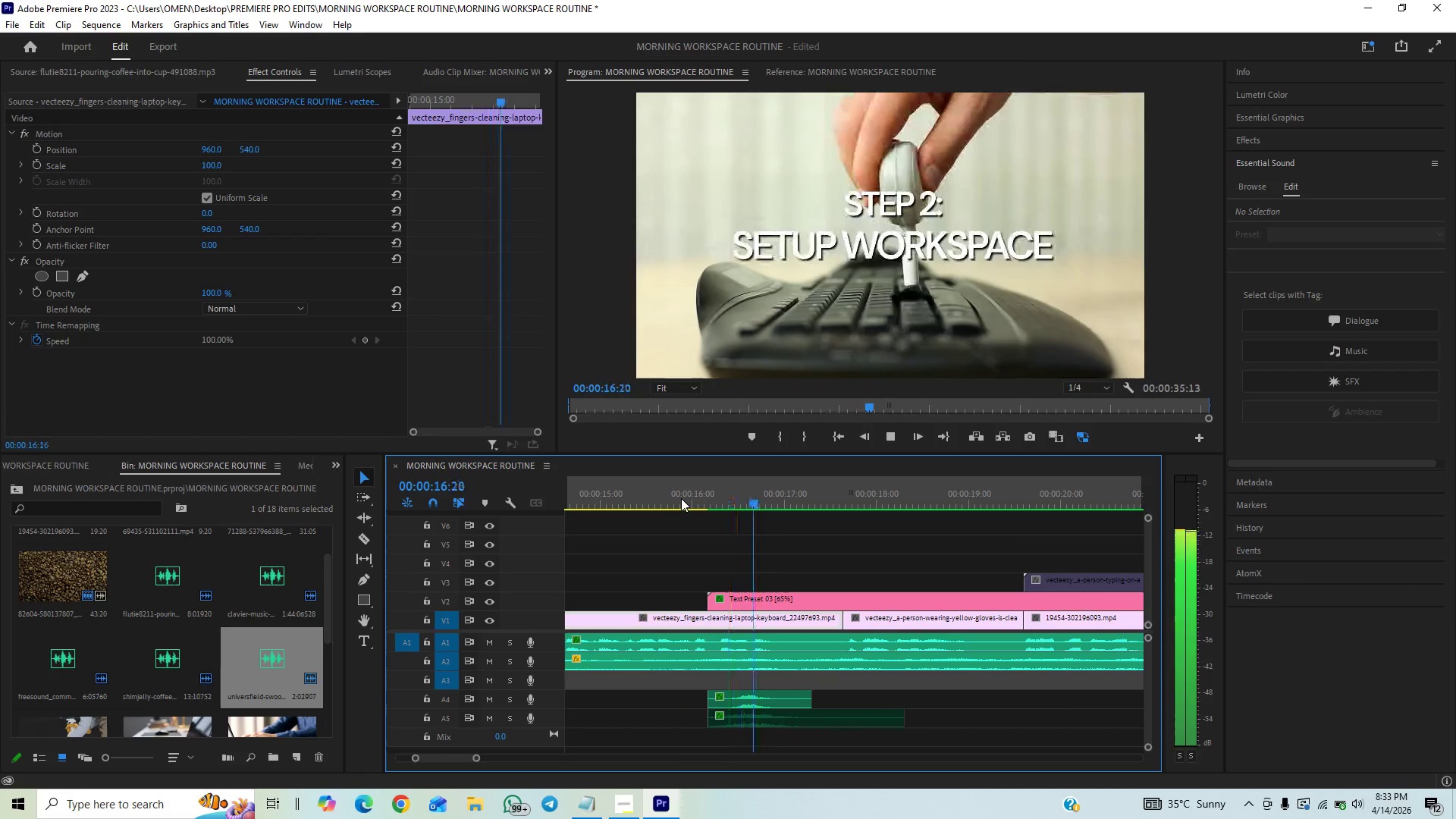 
left_click([681, 498])
 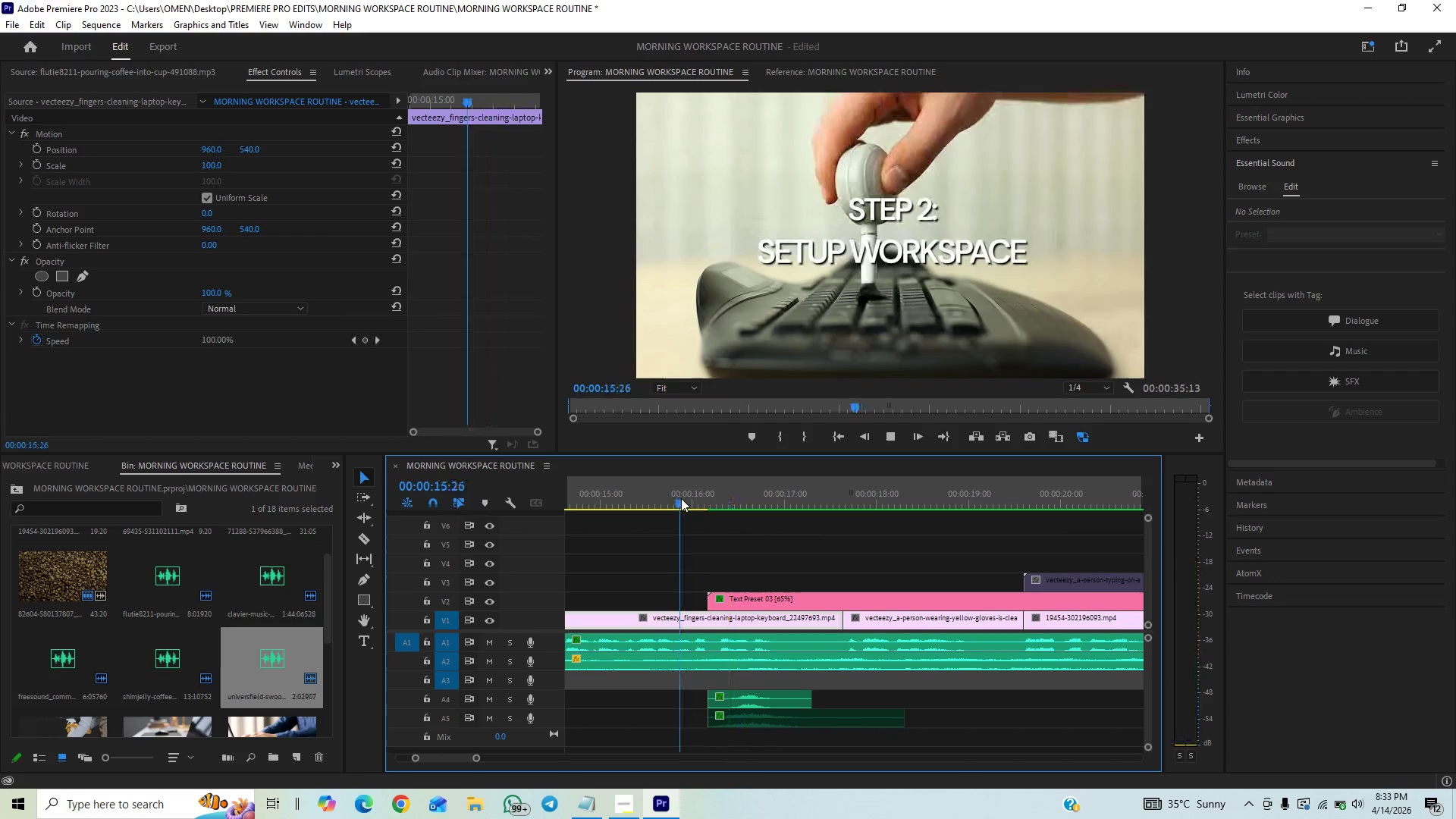 
key(Space)
 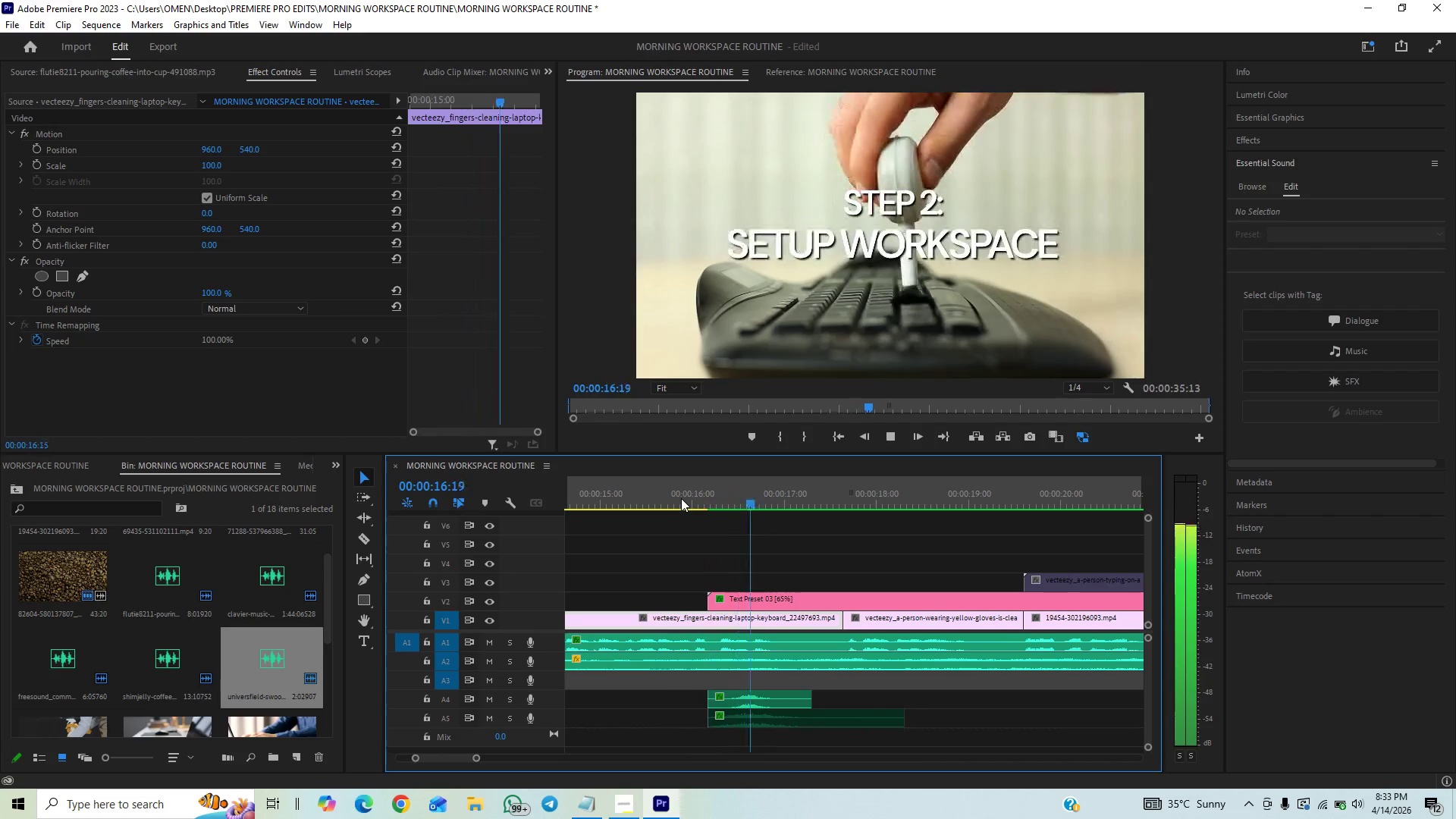 
key(Space)
 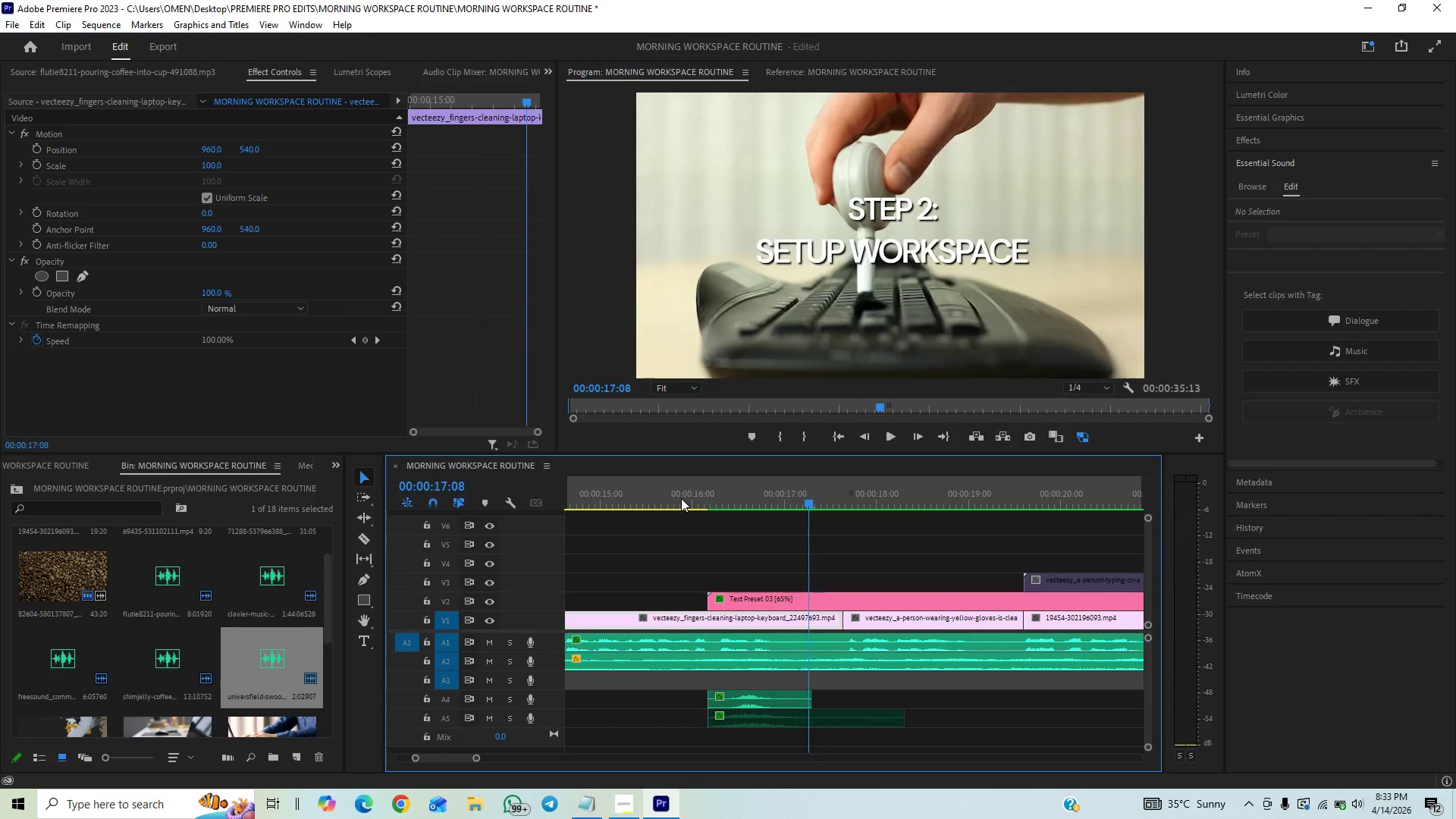 
key(Control+Z)
 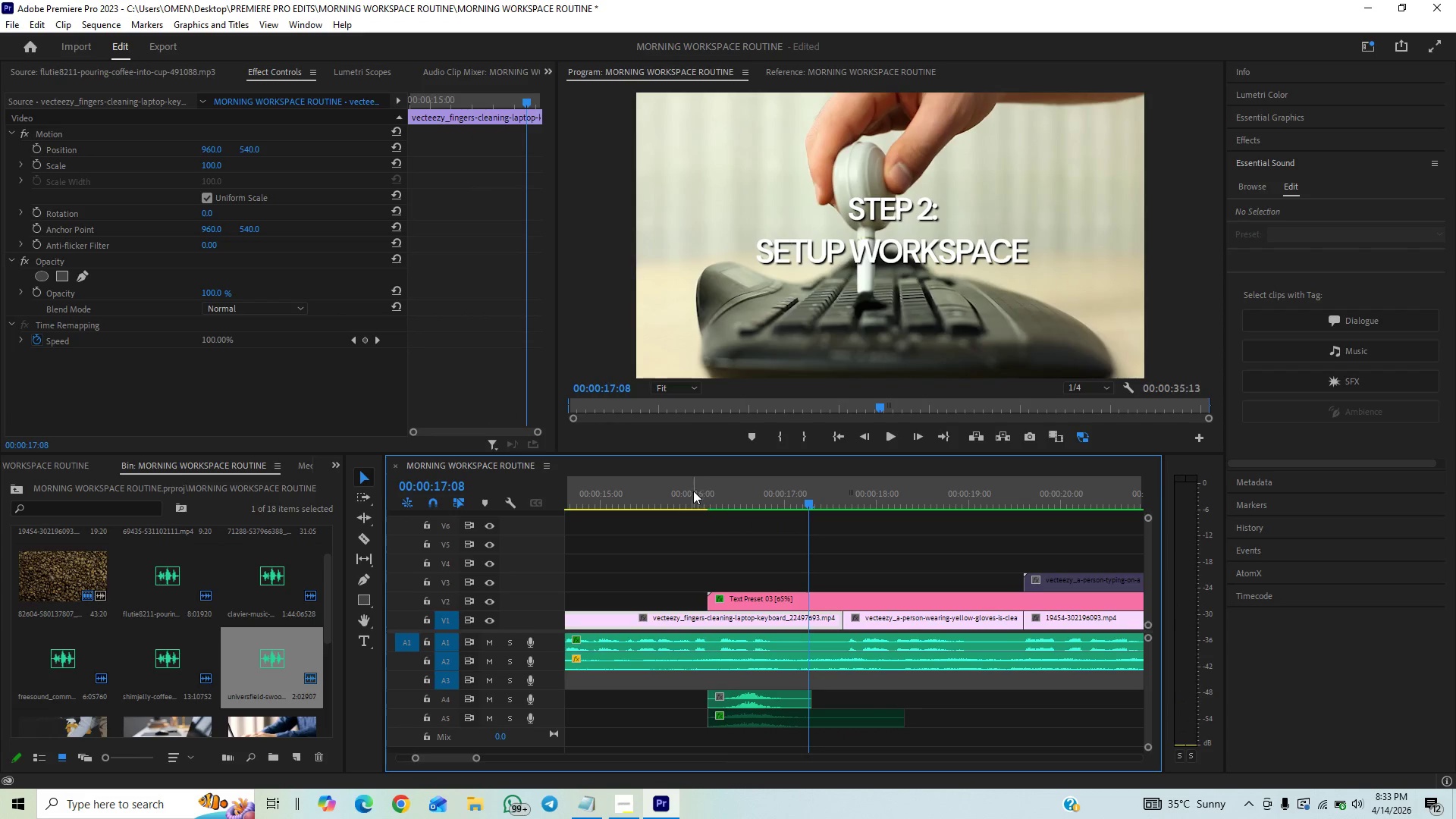 
left_click([682, 502])
 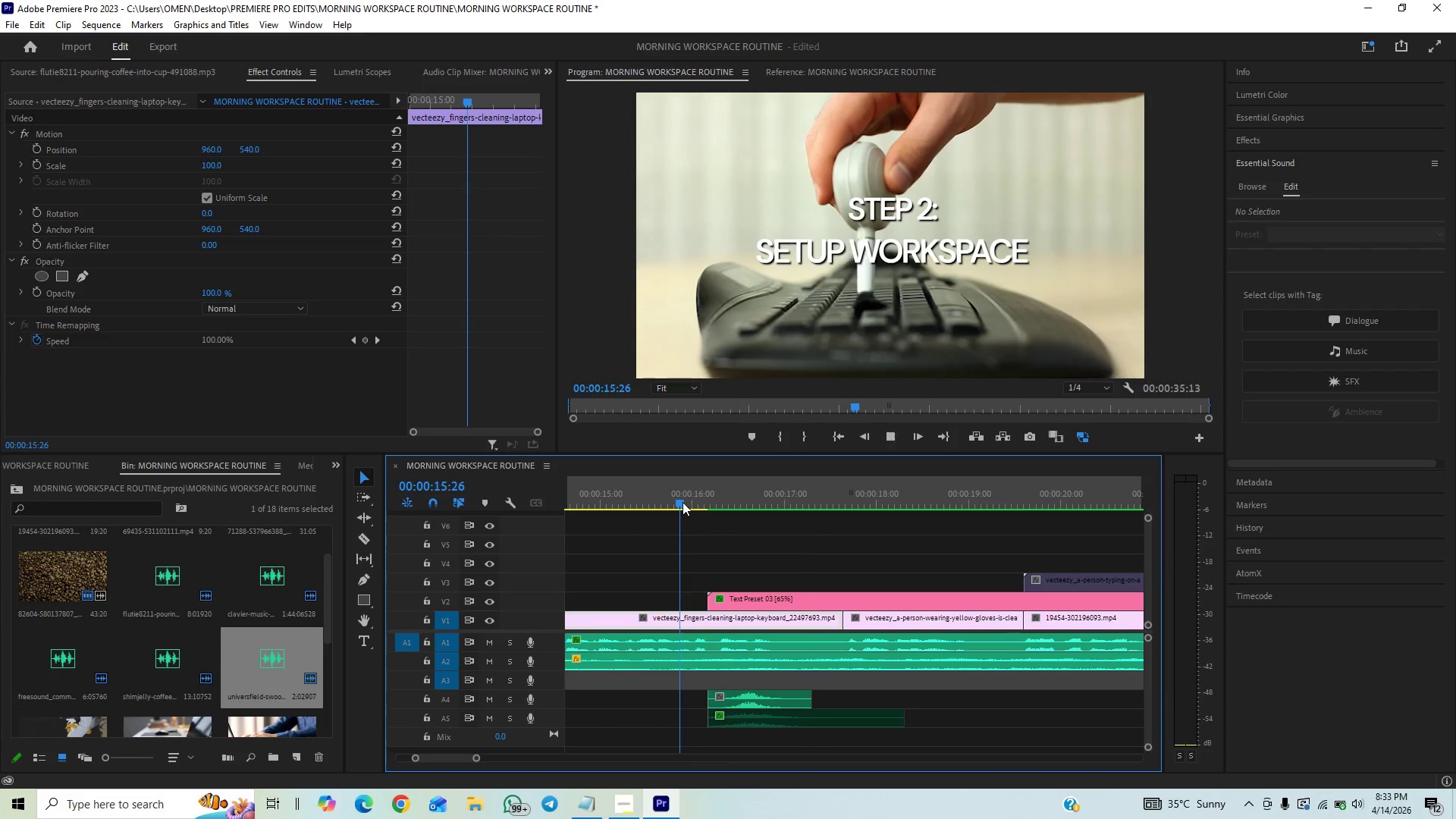 
key(Space)
 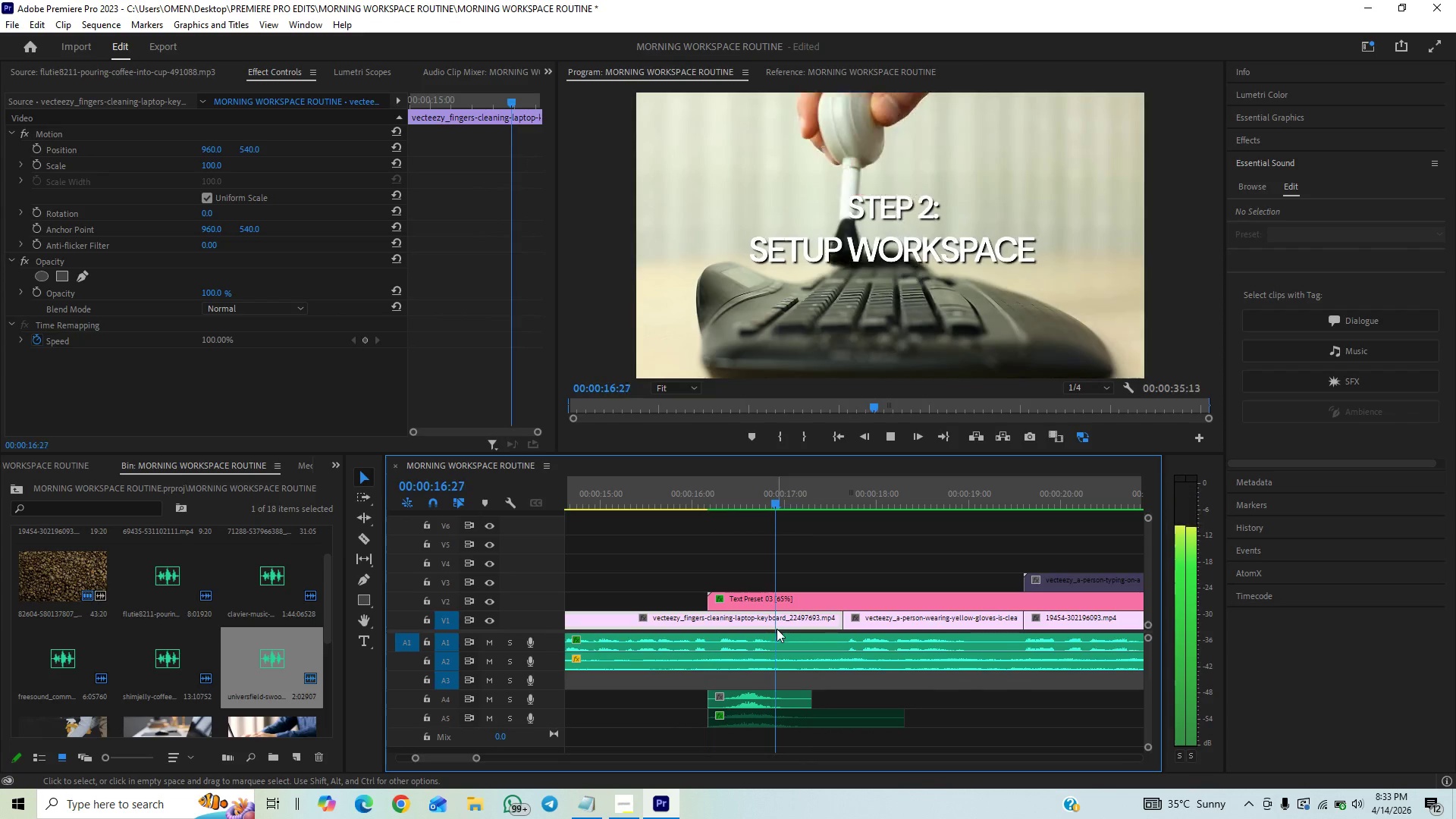 
key(Space)
 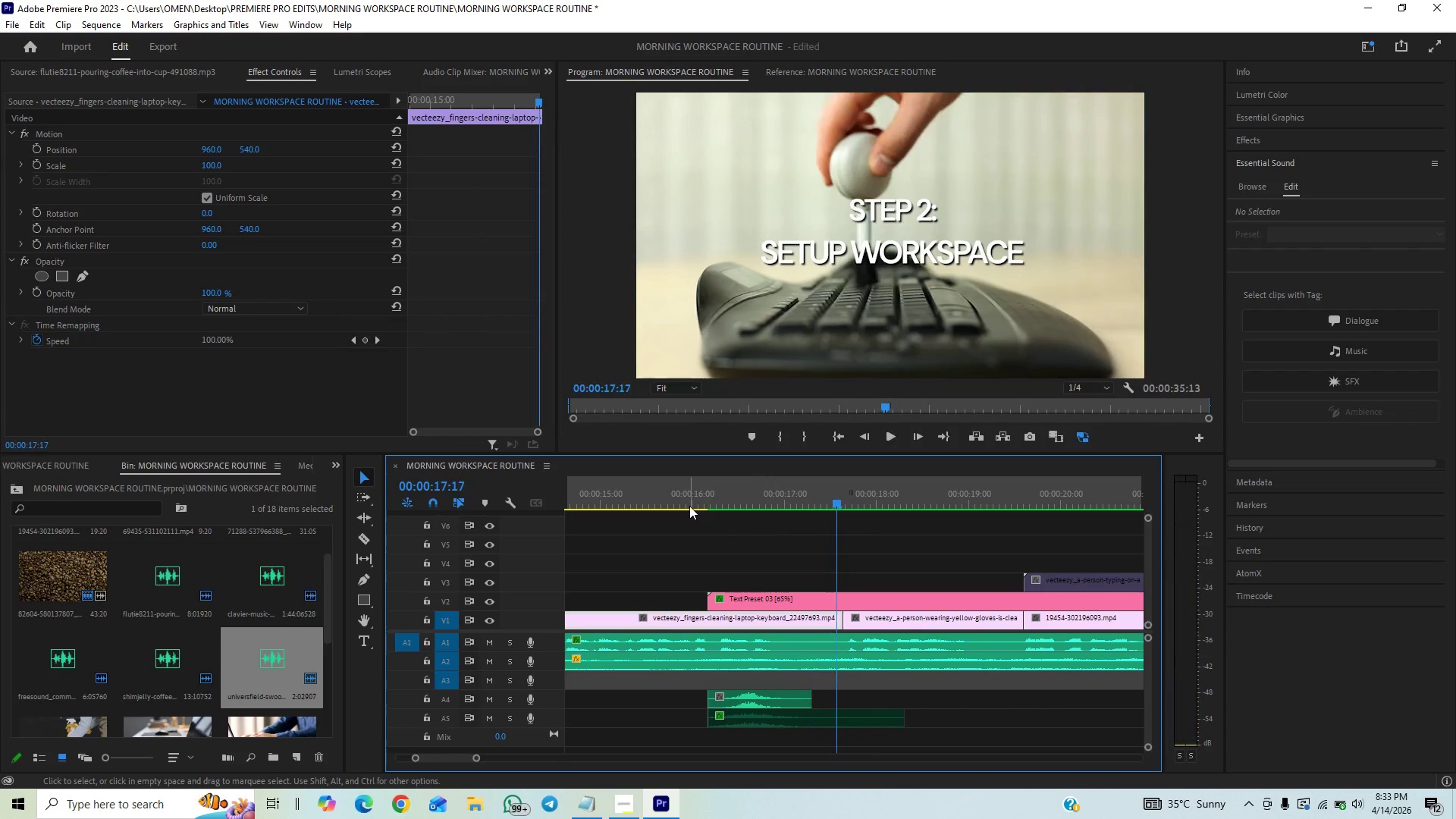 
left_click([689, 506])
 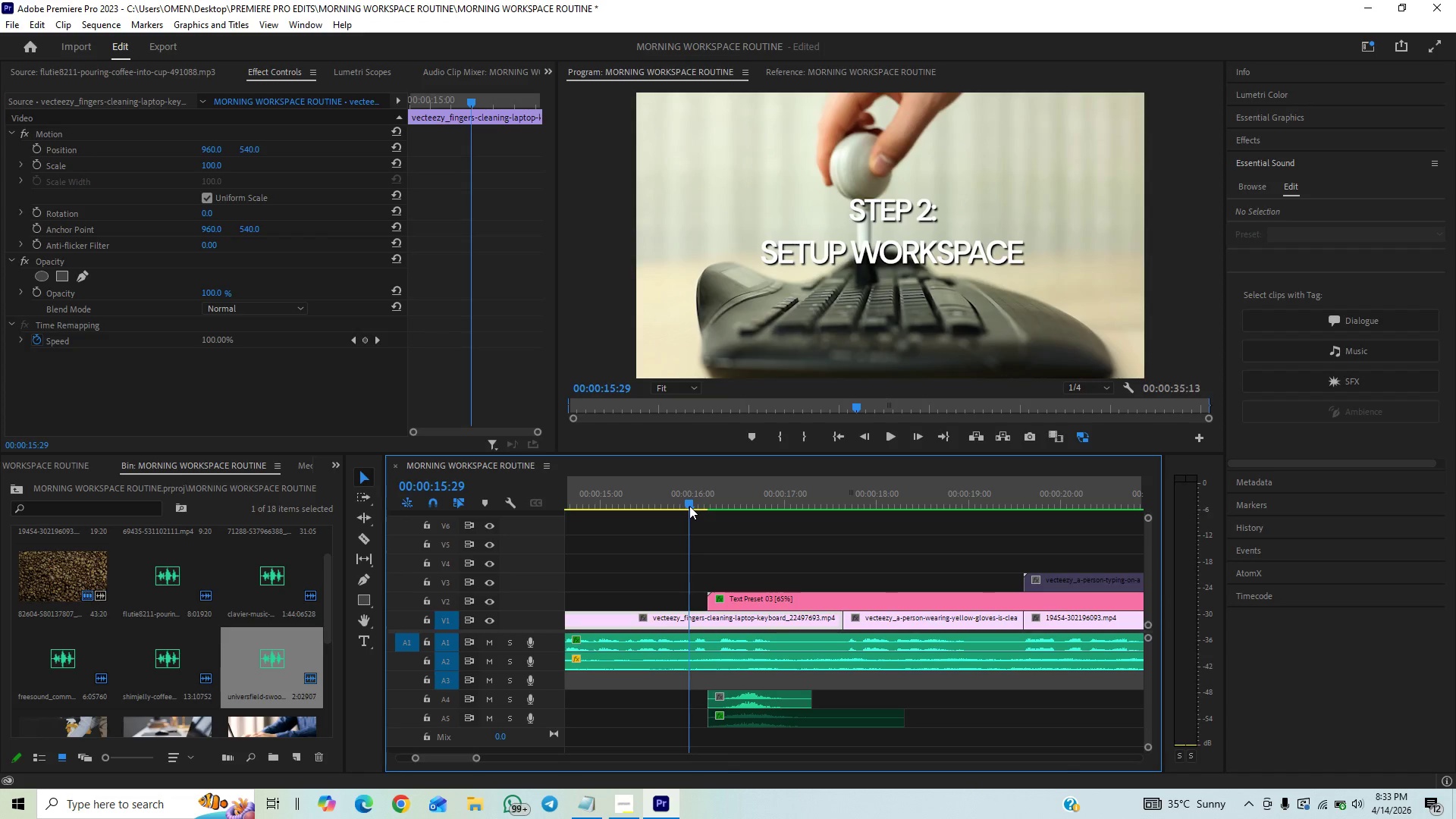 
key(Space)
 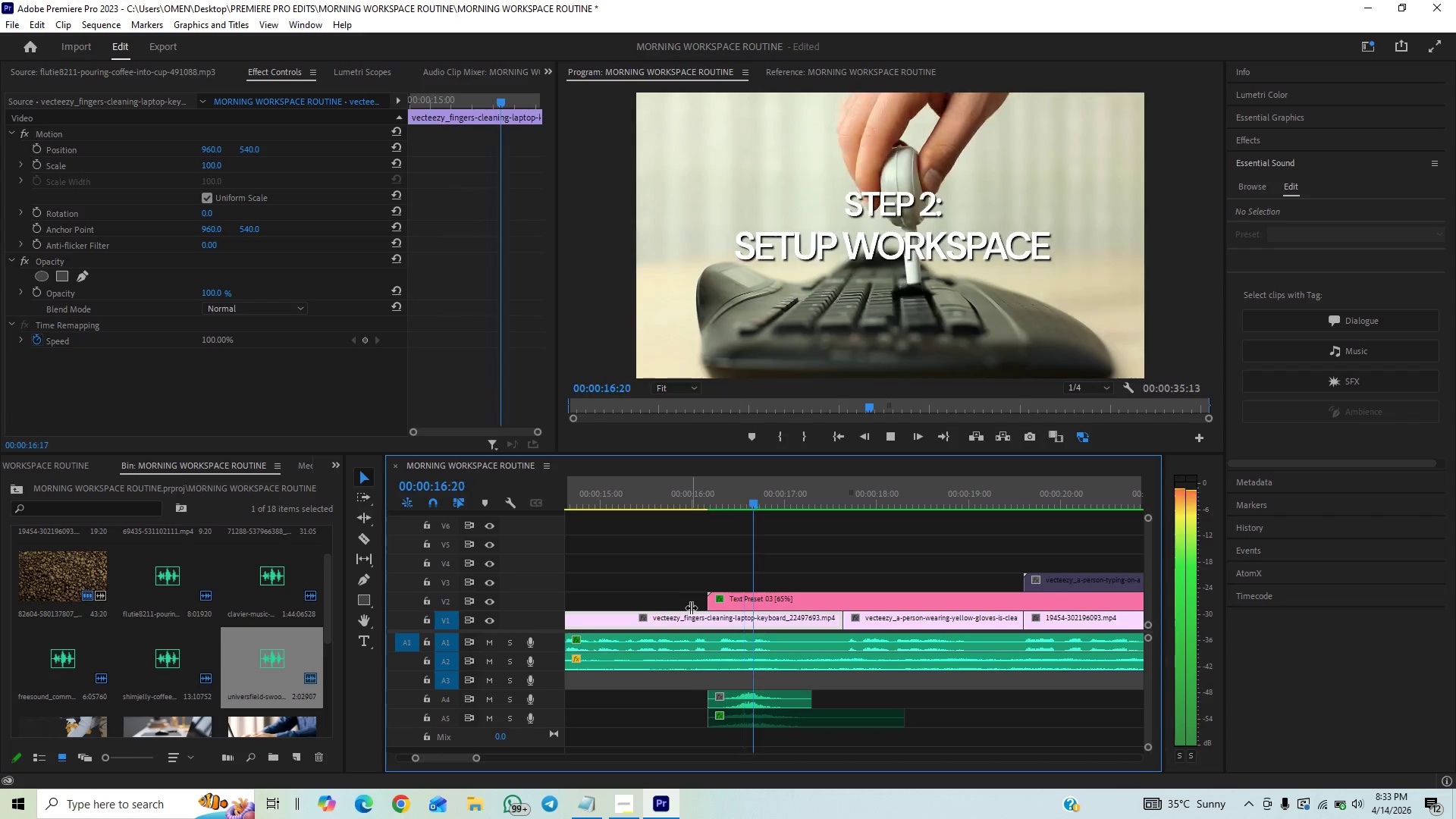 
key(Space)
 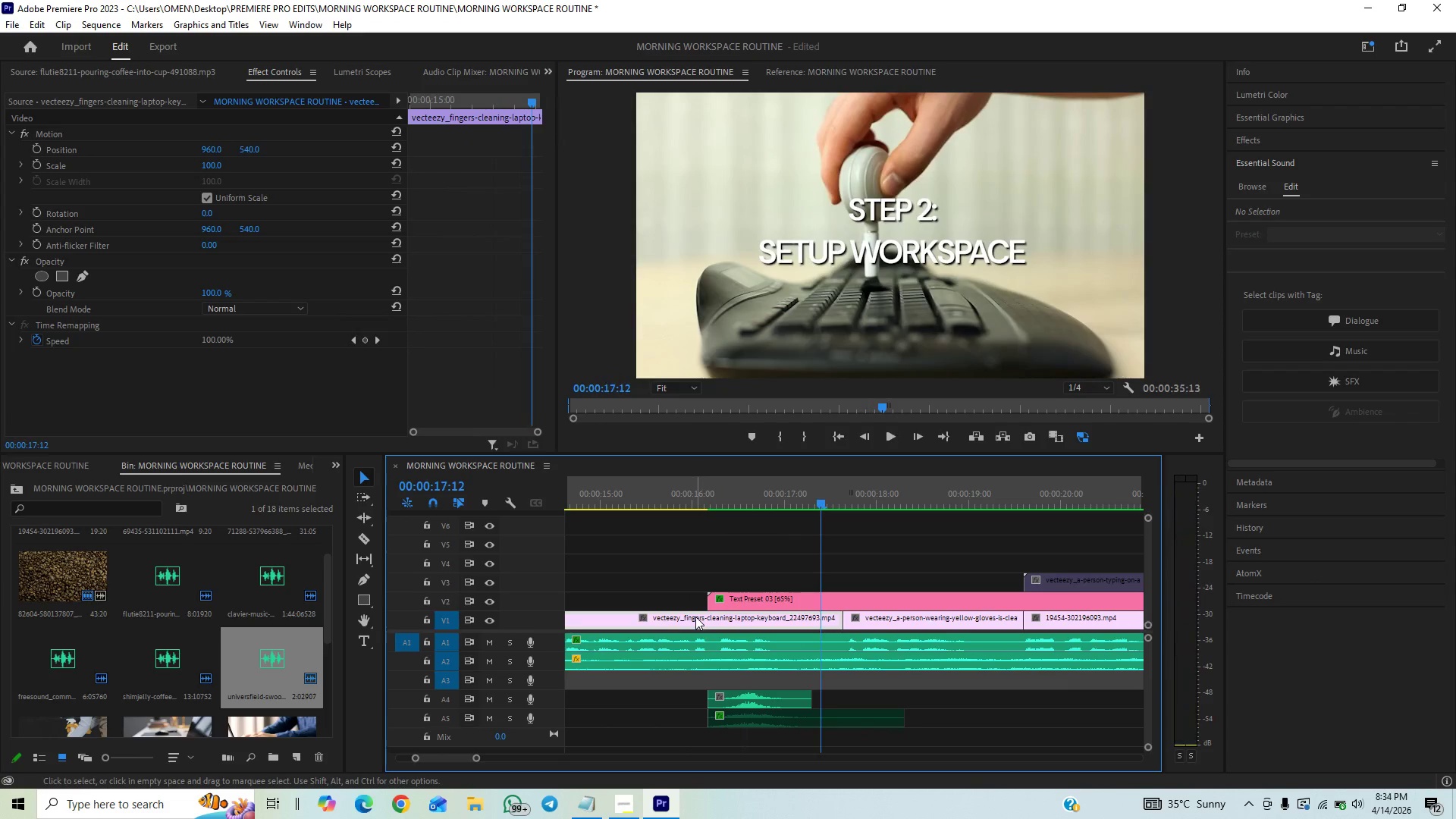 
key(Control+Shift+Z)
 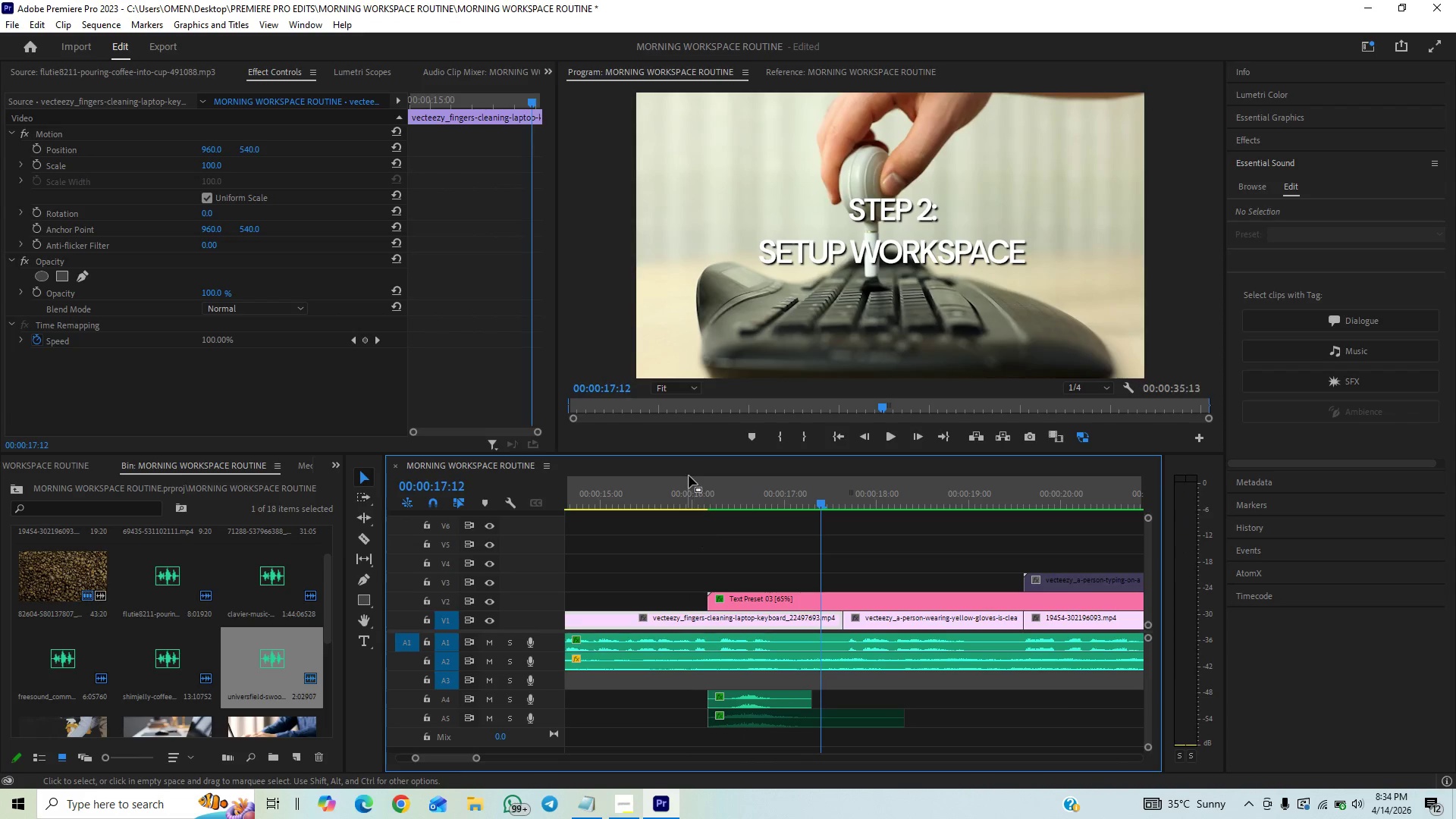 
left_click([689, 475])
 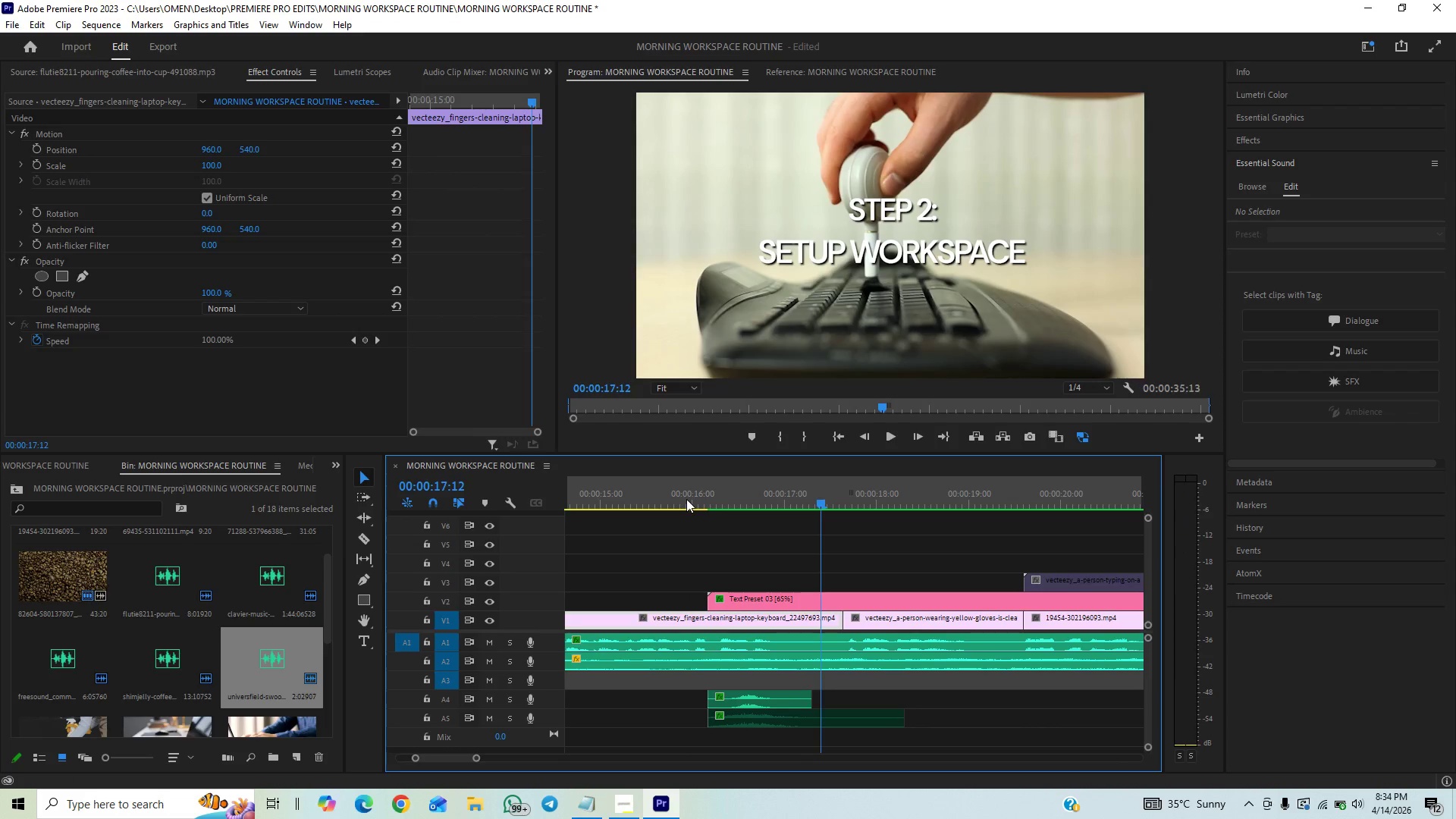 
left_click([686, 499])
 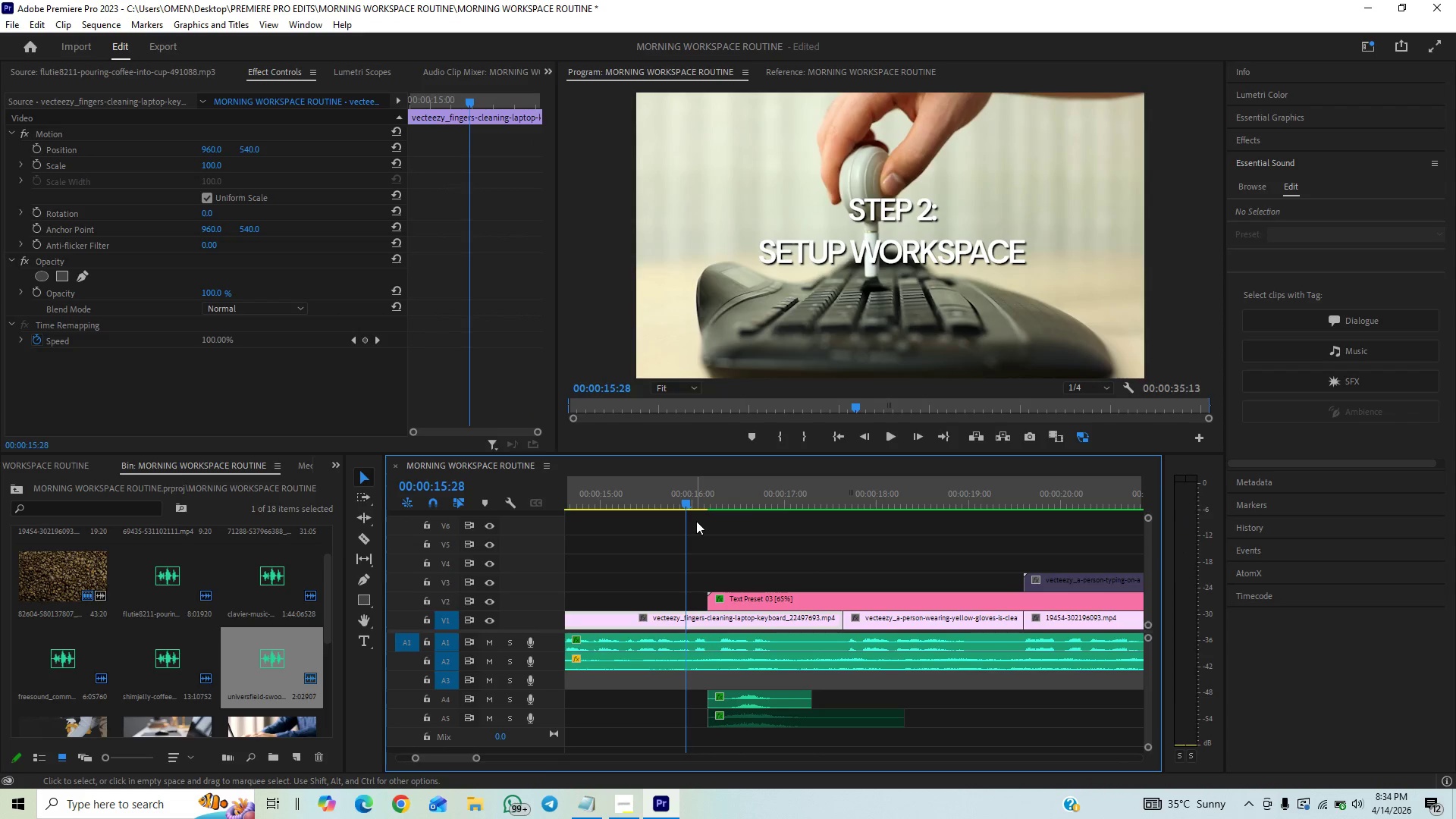 
key(Space)
 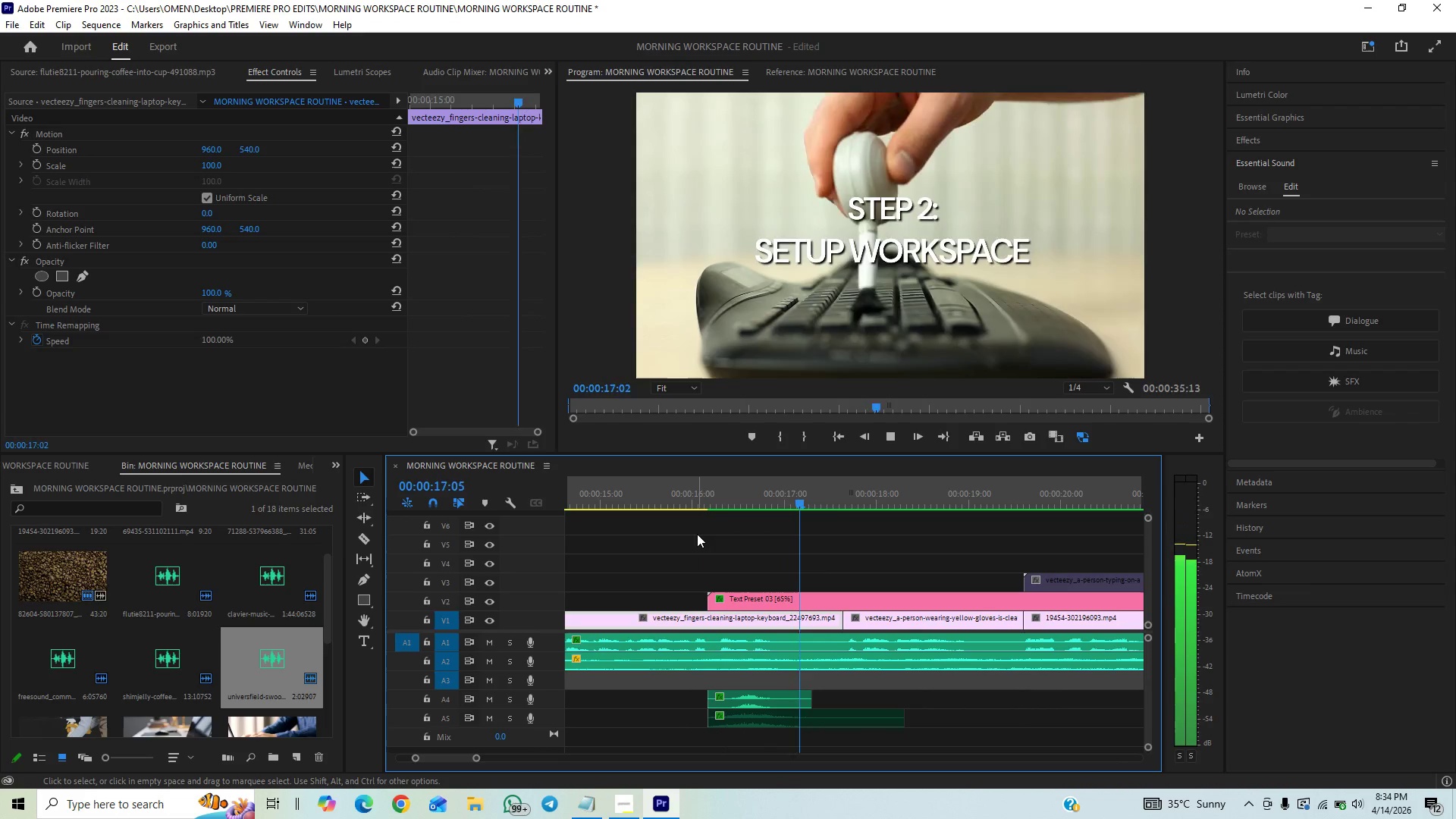 
left_click([695, 504])
 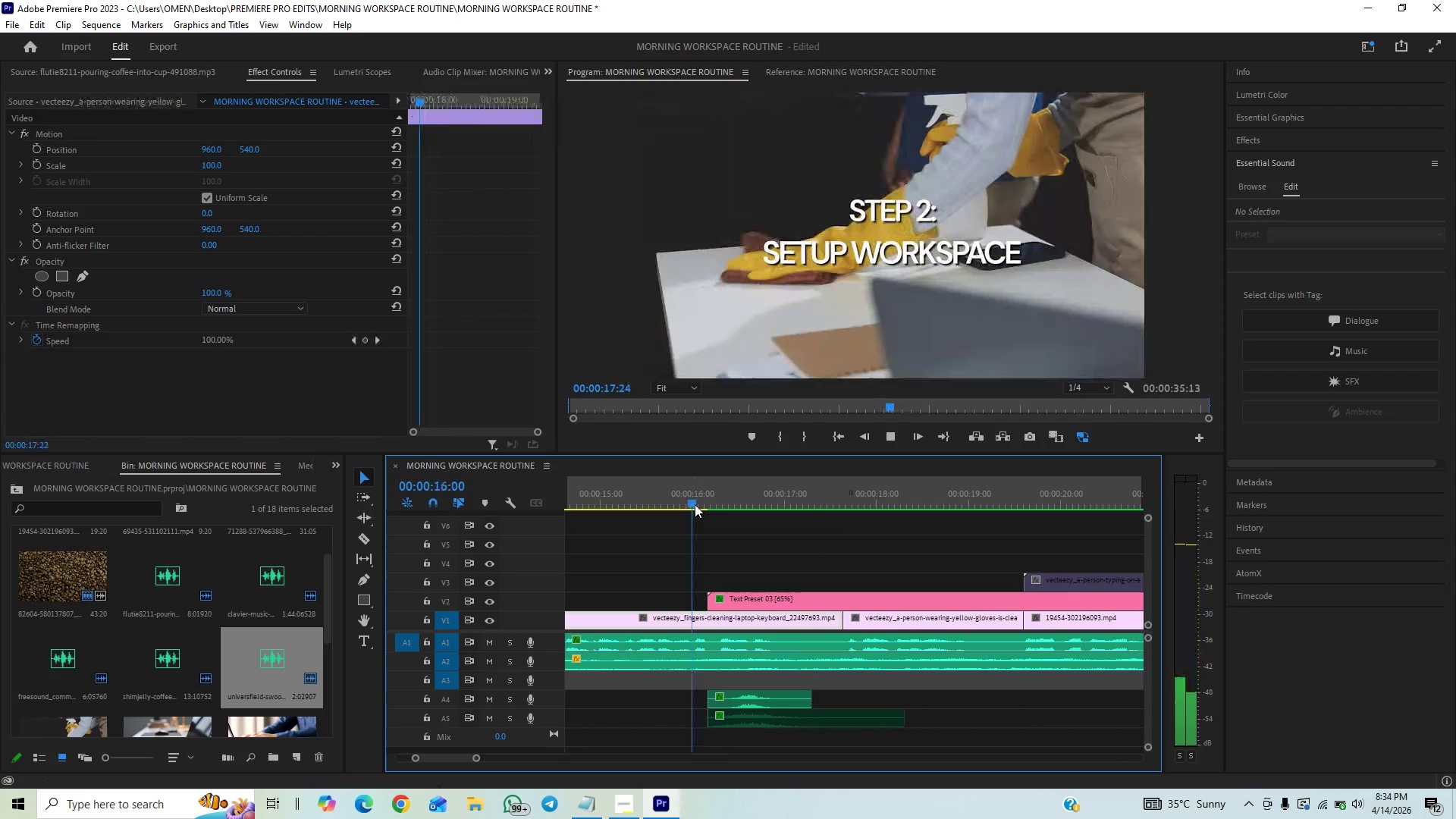 
key(Space)
 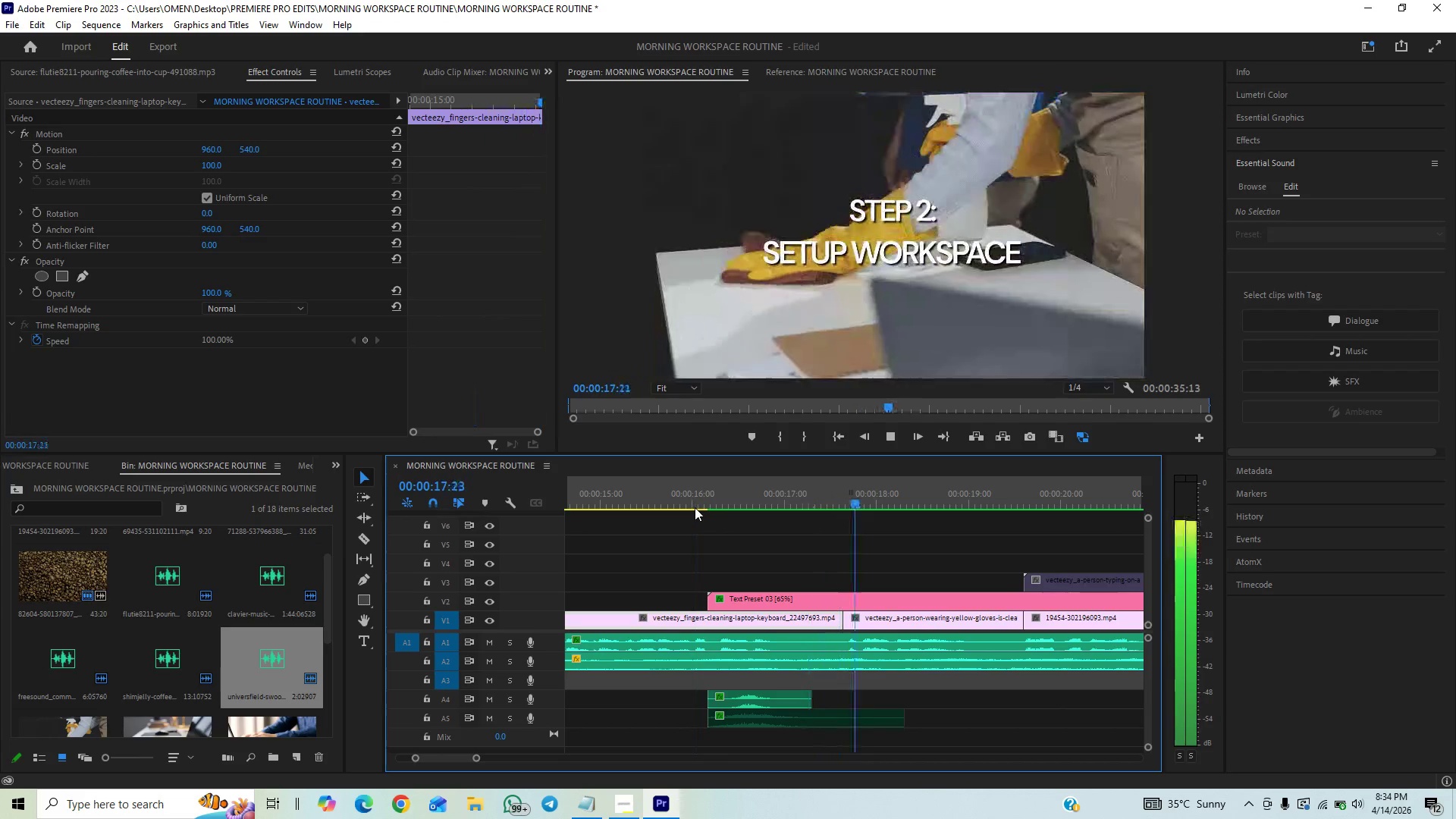 
key(Space)
 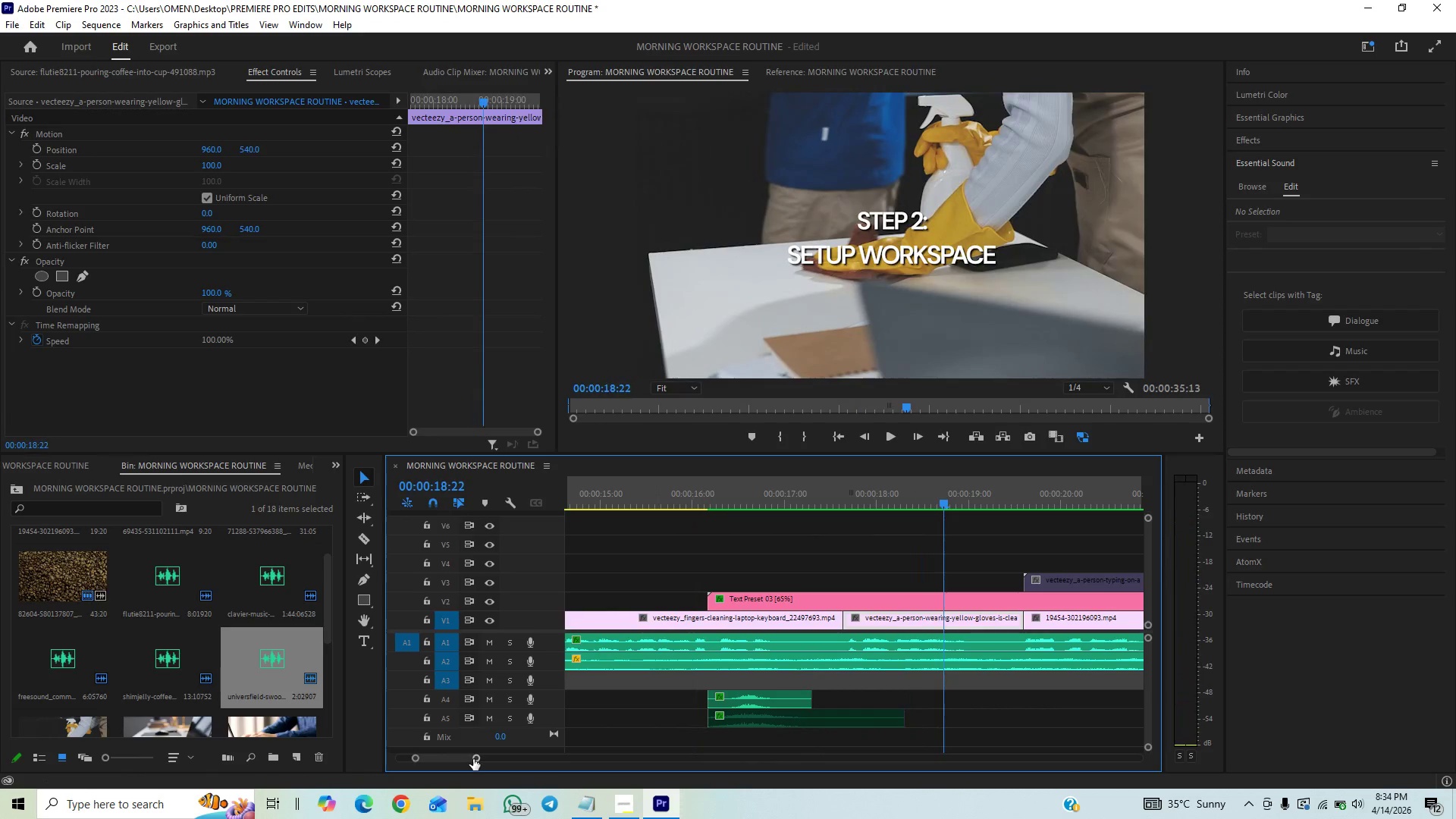 
left_click_drag(start_coordinate=[473, 759], to_coordinate=[497, 754])
 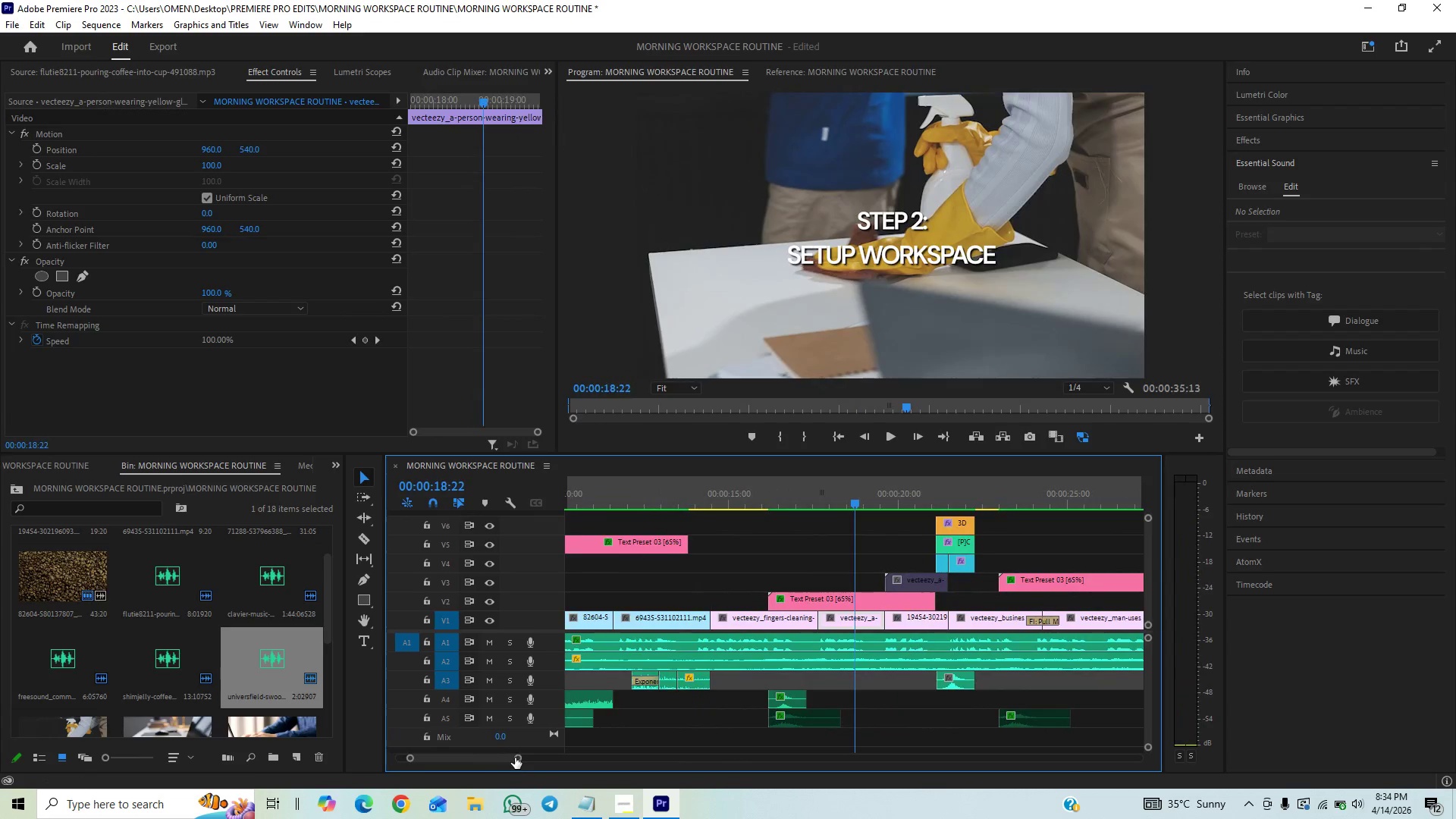 
left_click_drag(start_coordinate=[515, 758], to_coordinate=[555, 746])
 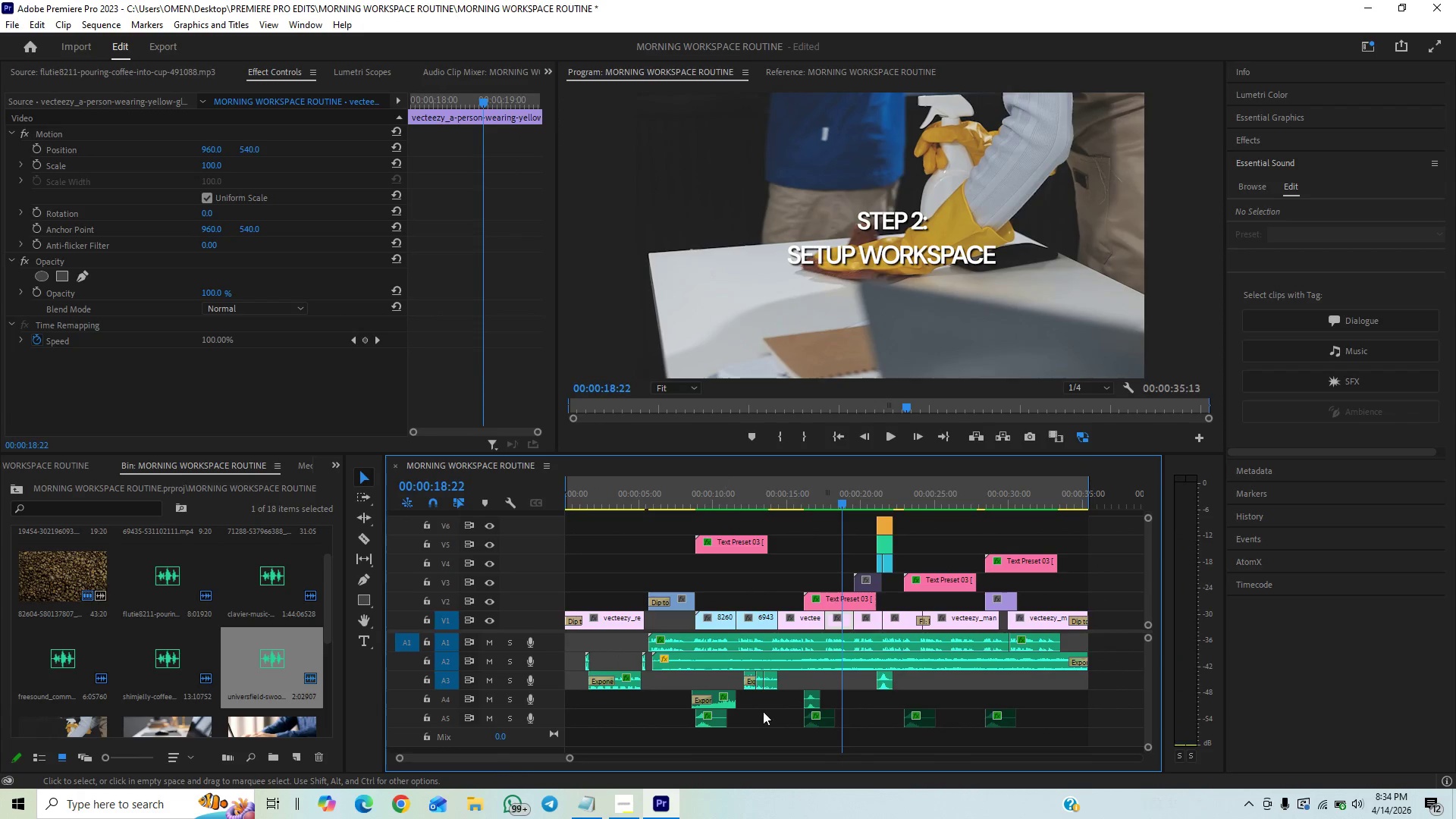 
left_click([811, 699])
 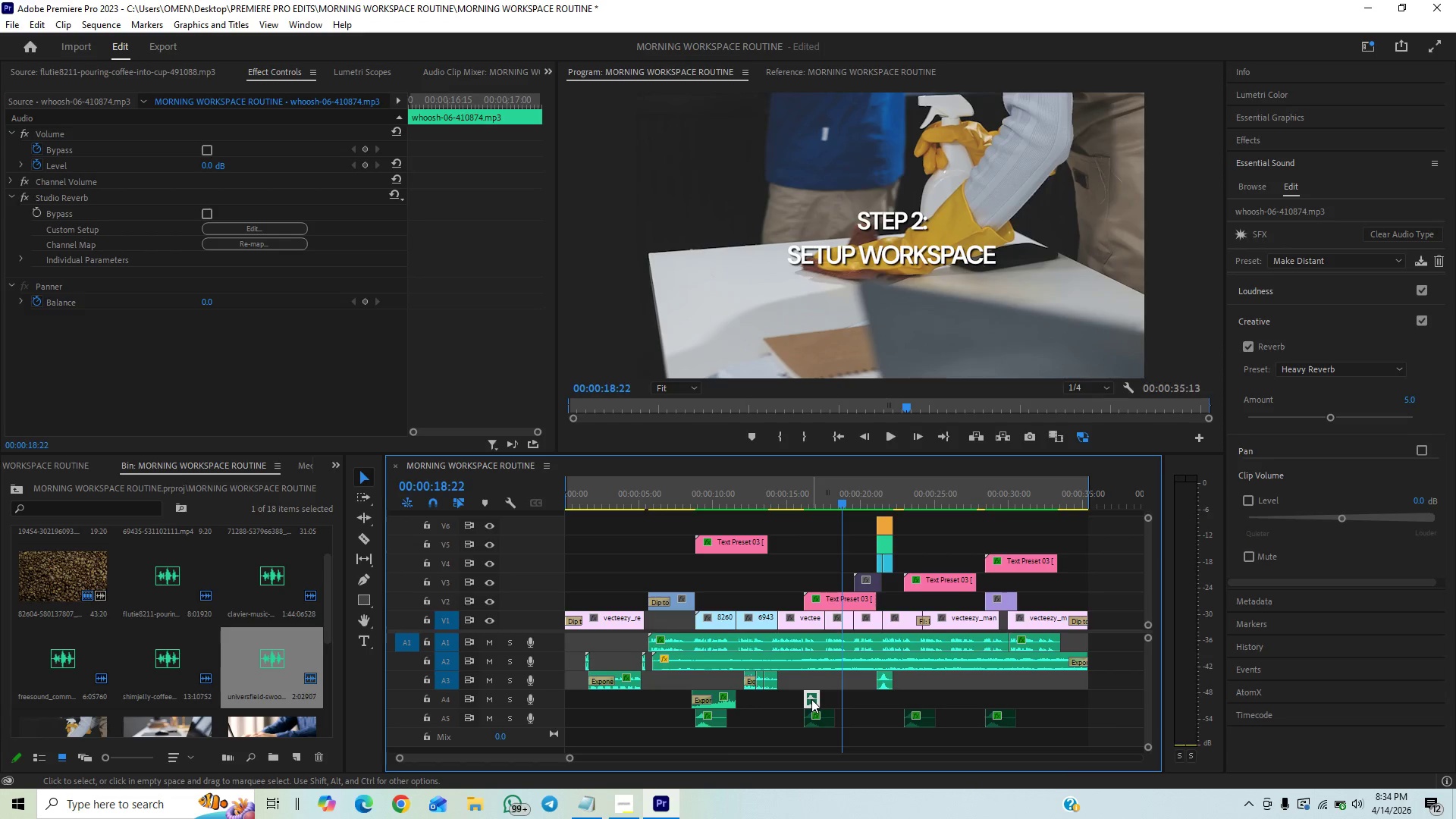 
hold_key(key=AltLeft, duration=1.5)
 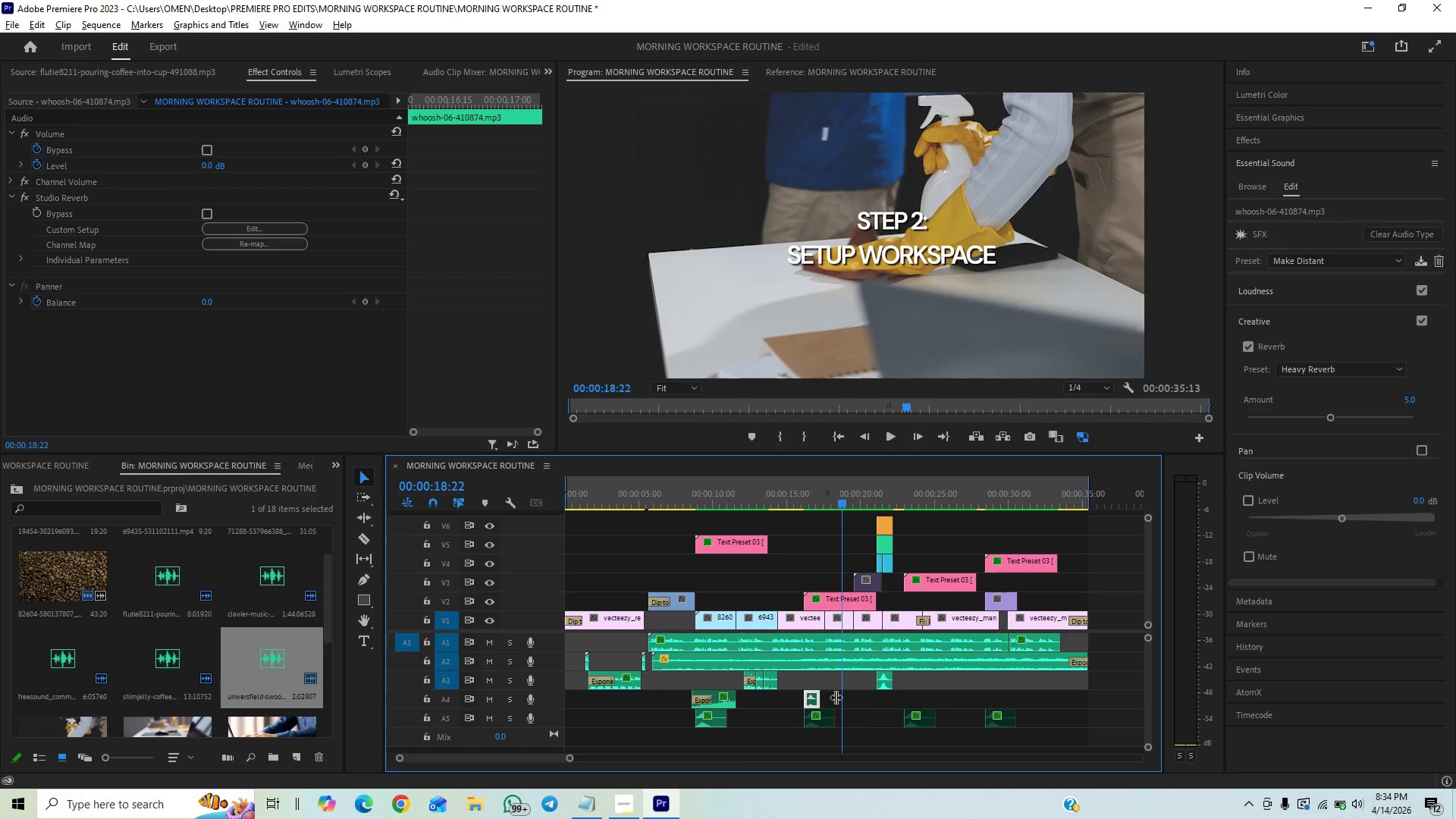 
key(Alt+AltLeft)
 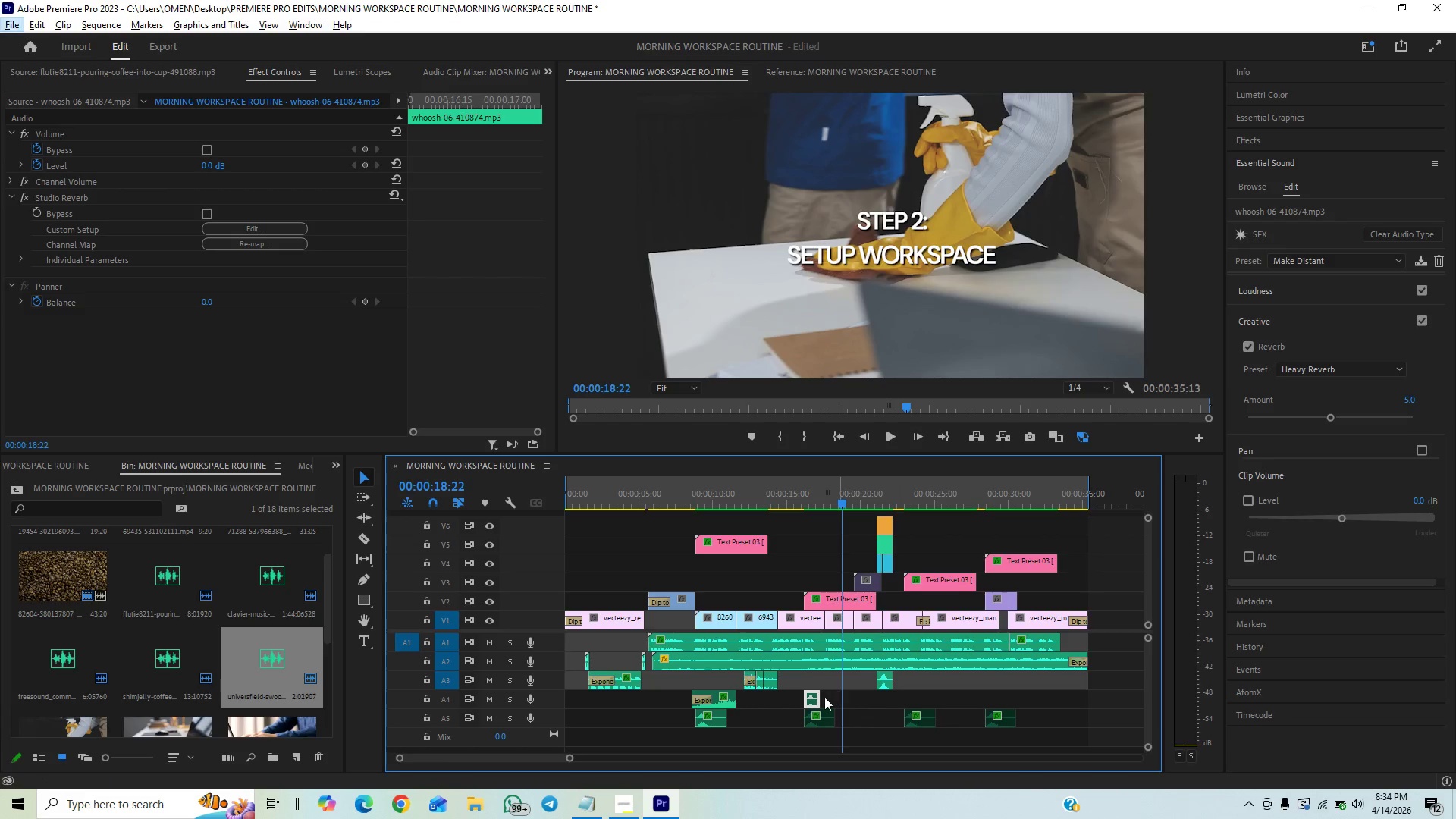 
key(Alt+AltLeft)
 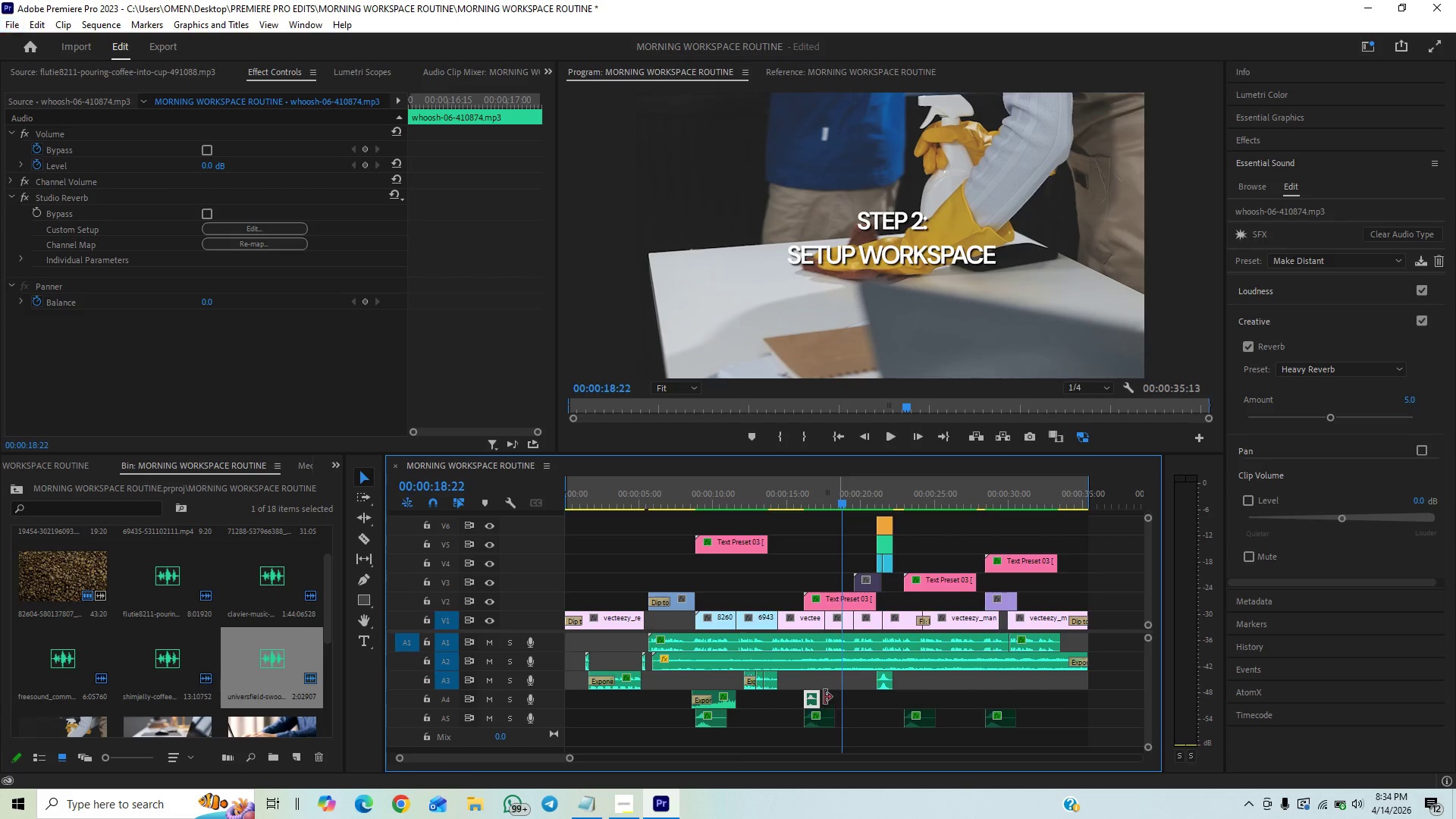 
hold_key(key=AltLeft, duration=1.5)
left_click_drag(start_coordinate=[812, 698], to_coordinate=[908, 692])
 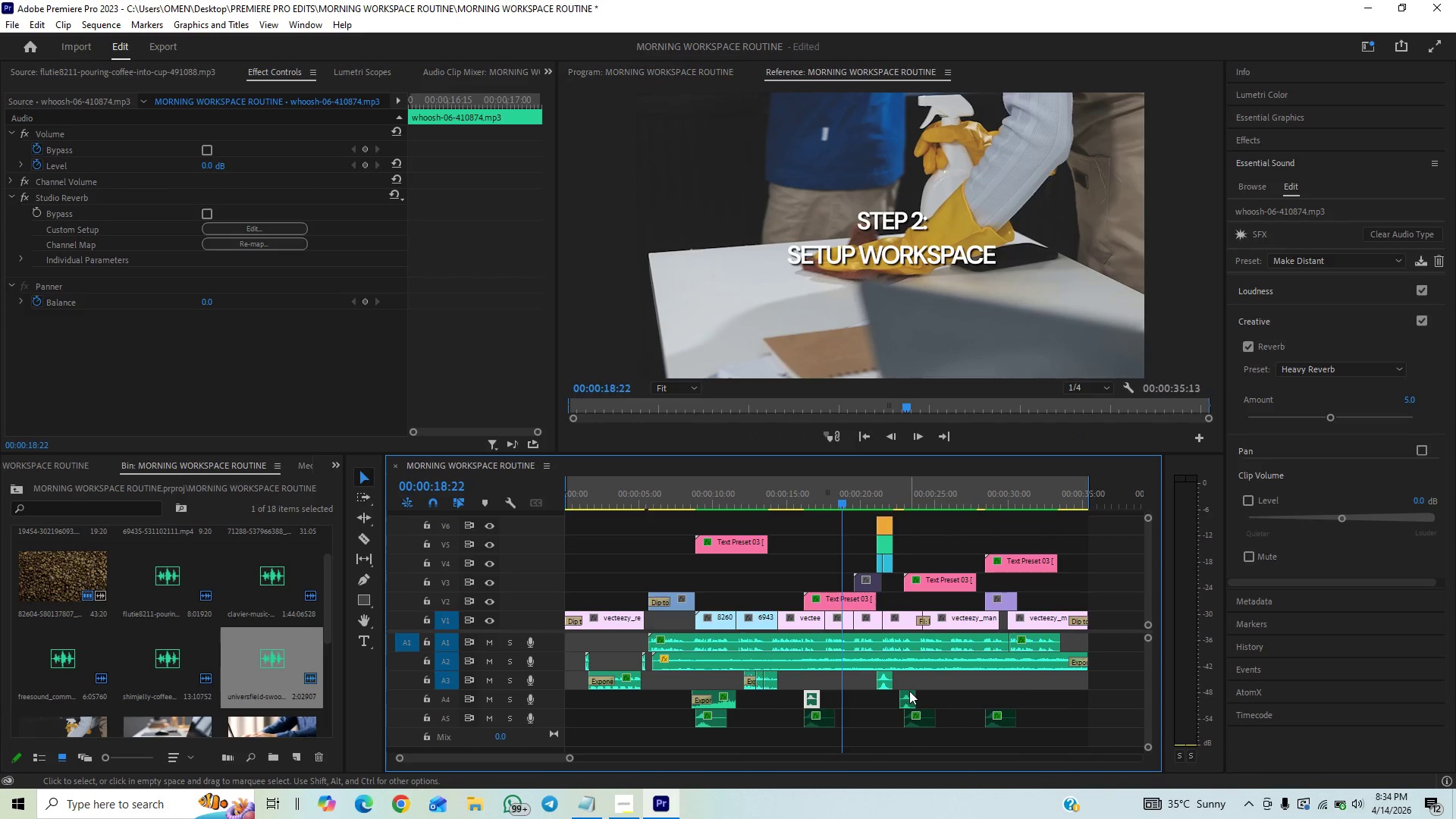 
hold_key(key=AltLeft, duration=1.47)
 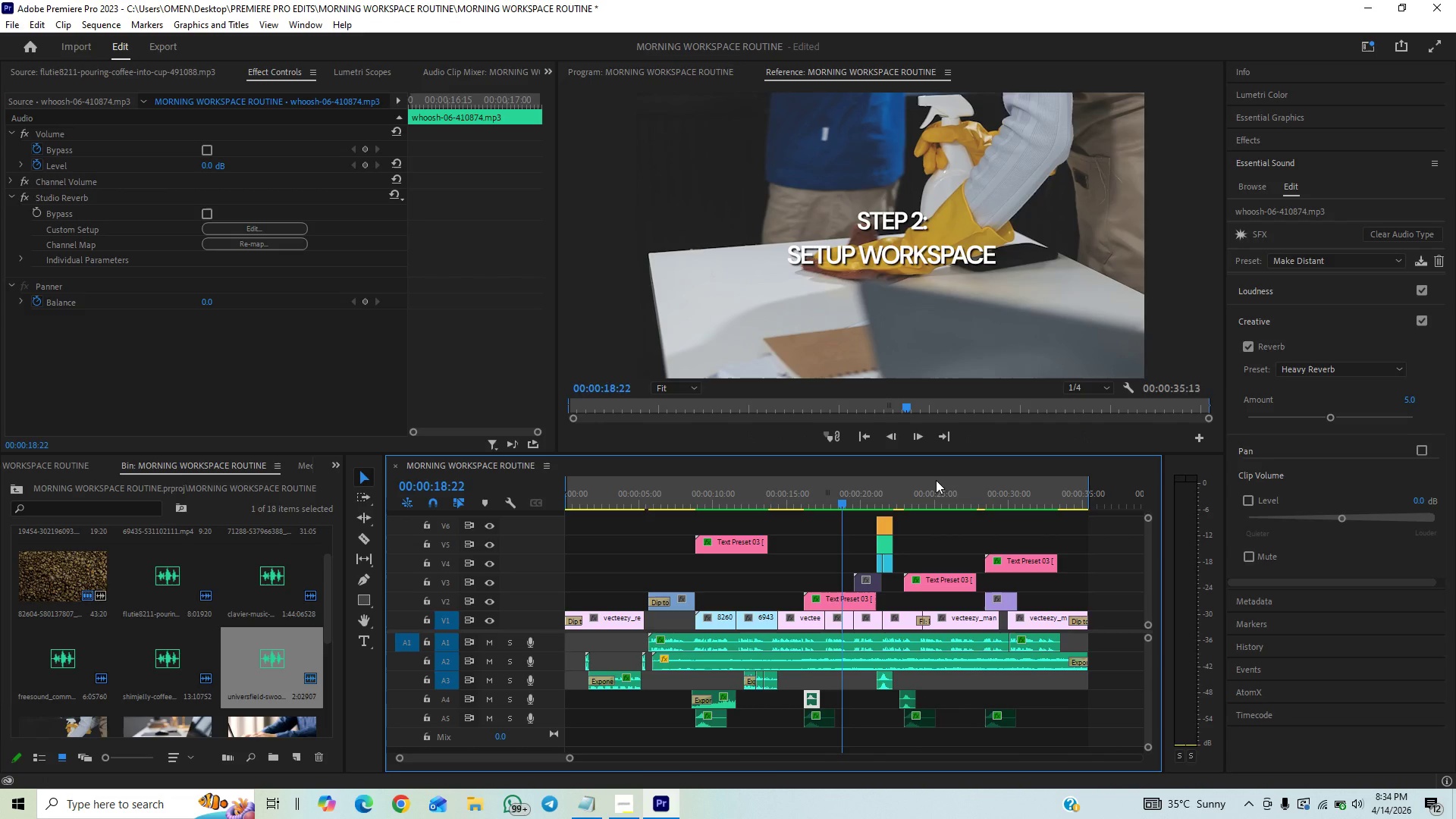 
left_click([930, 497])
 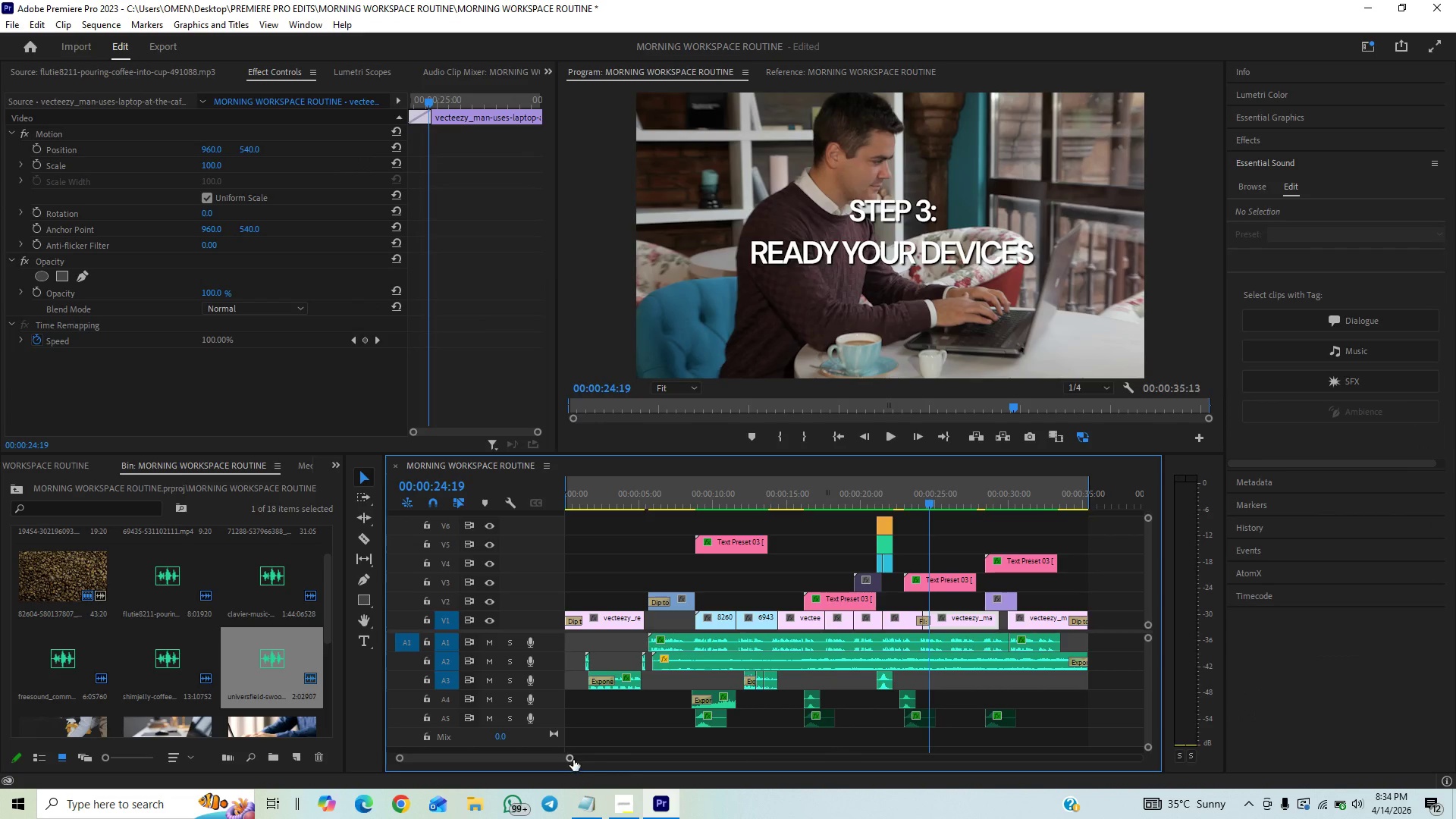 
left_click_drag(start_coordinate=[573, 758], to_coordinate=[506, 792])
 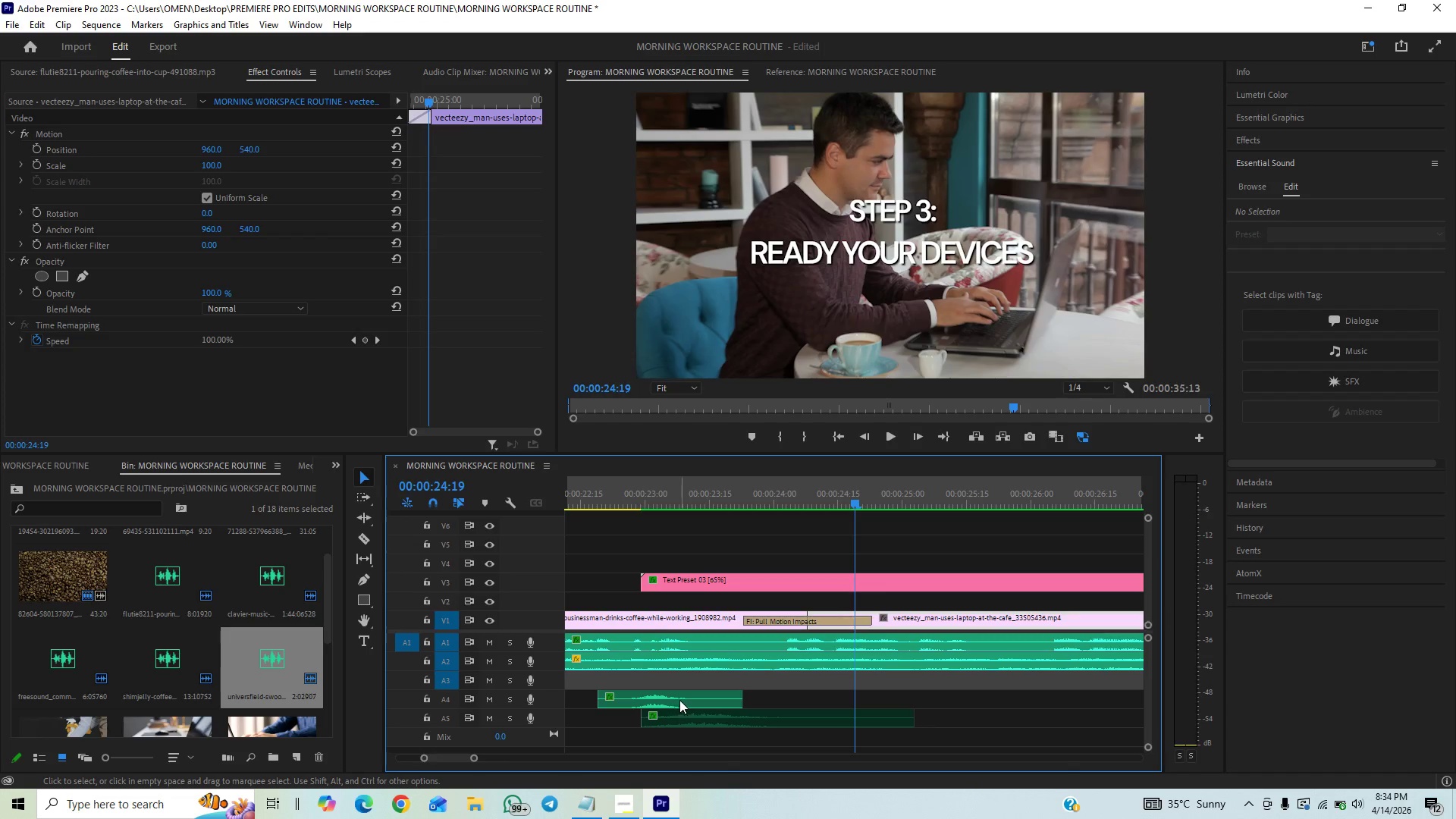 
left_click_drag(start_coordinate=[680, 695], to_coordinate=[720, 695])
 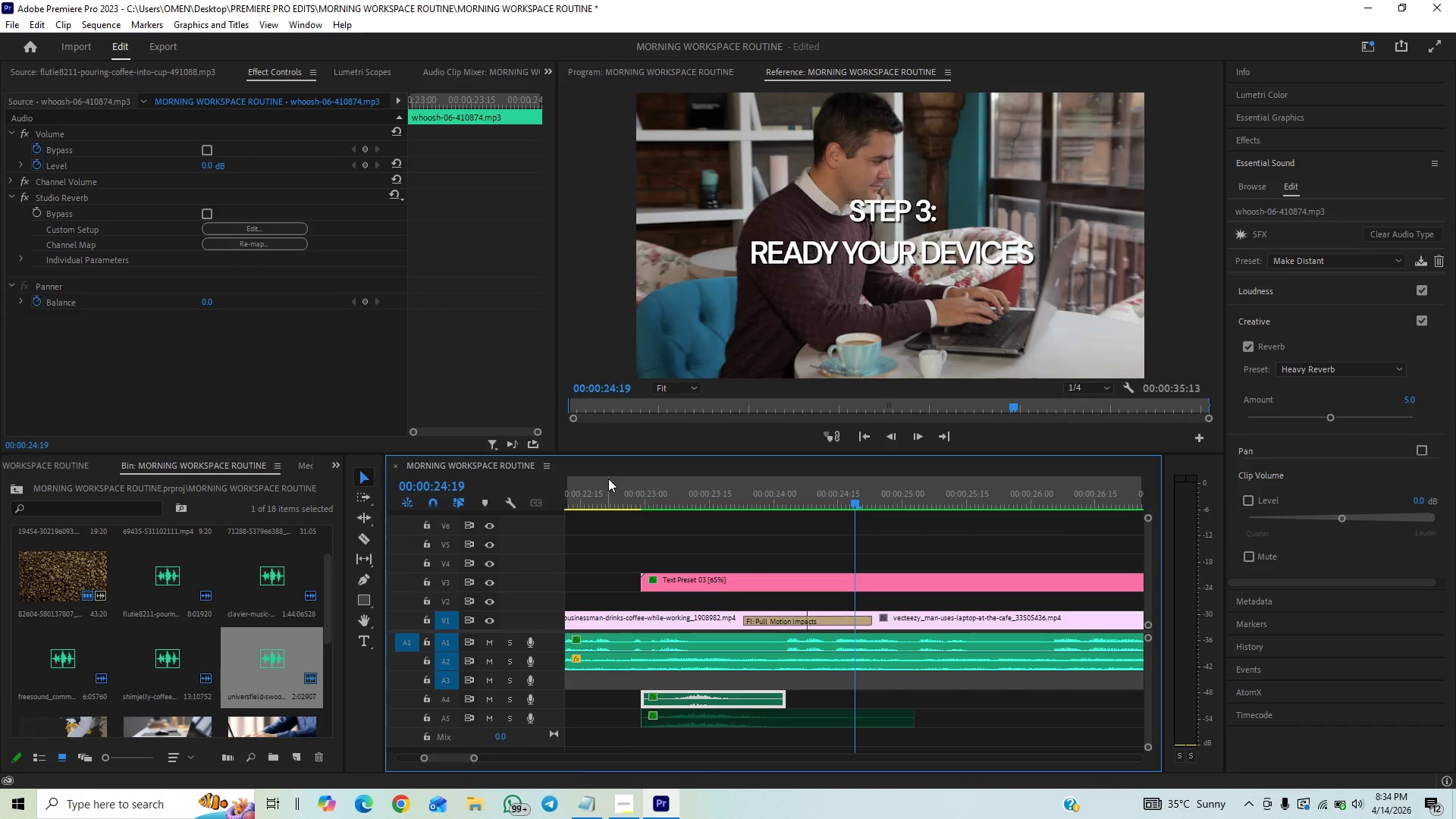 
left_click([608, 479])
 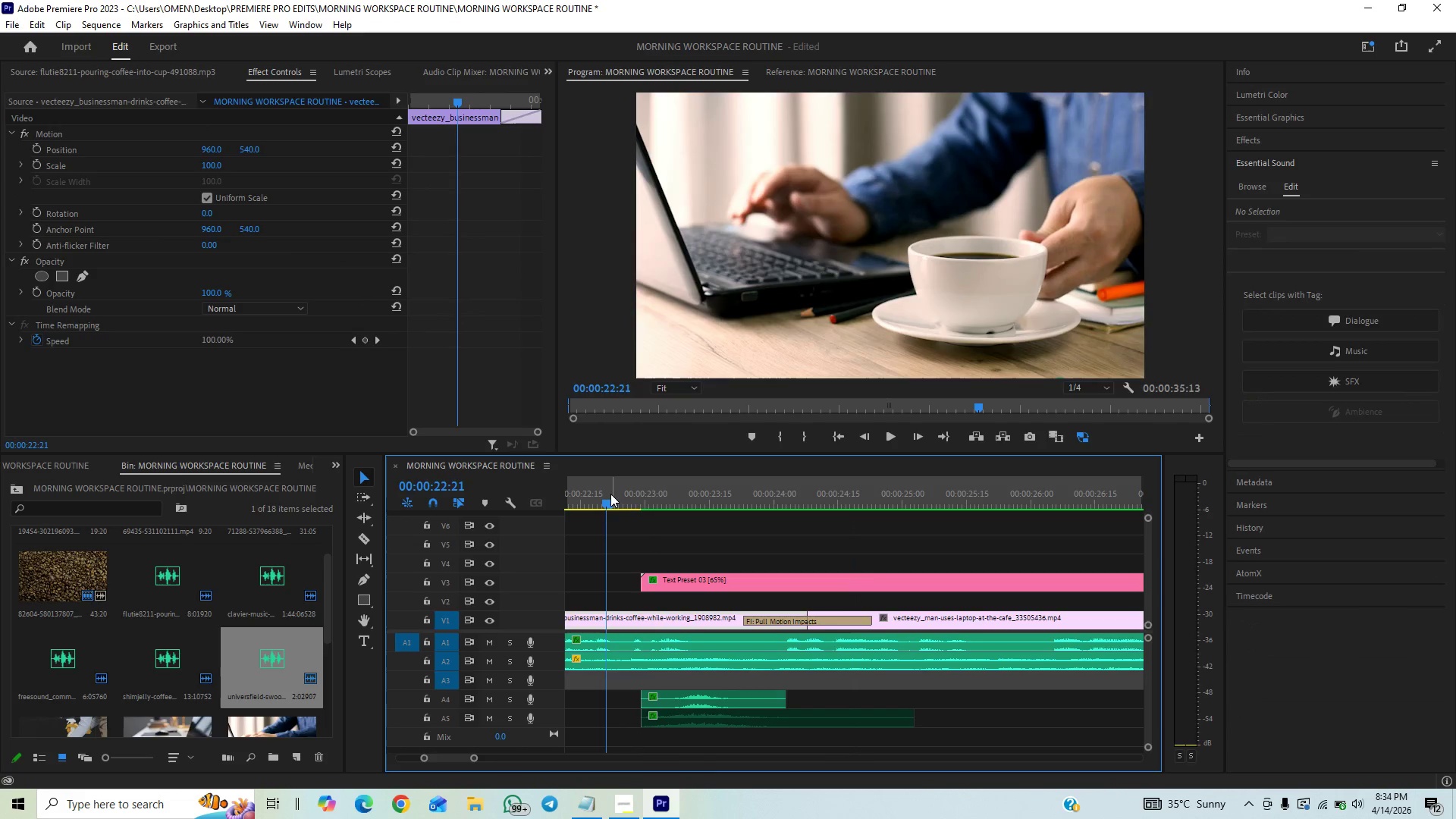 
key(Space)
 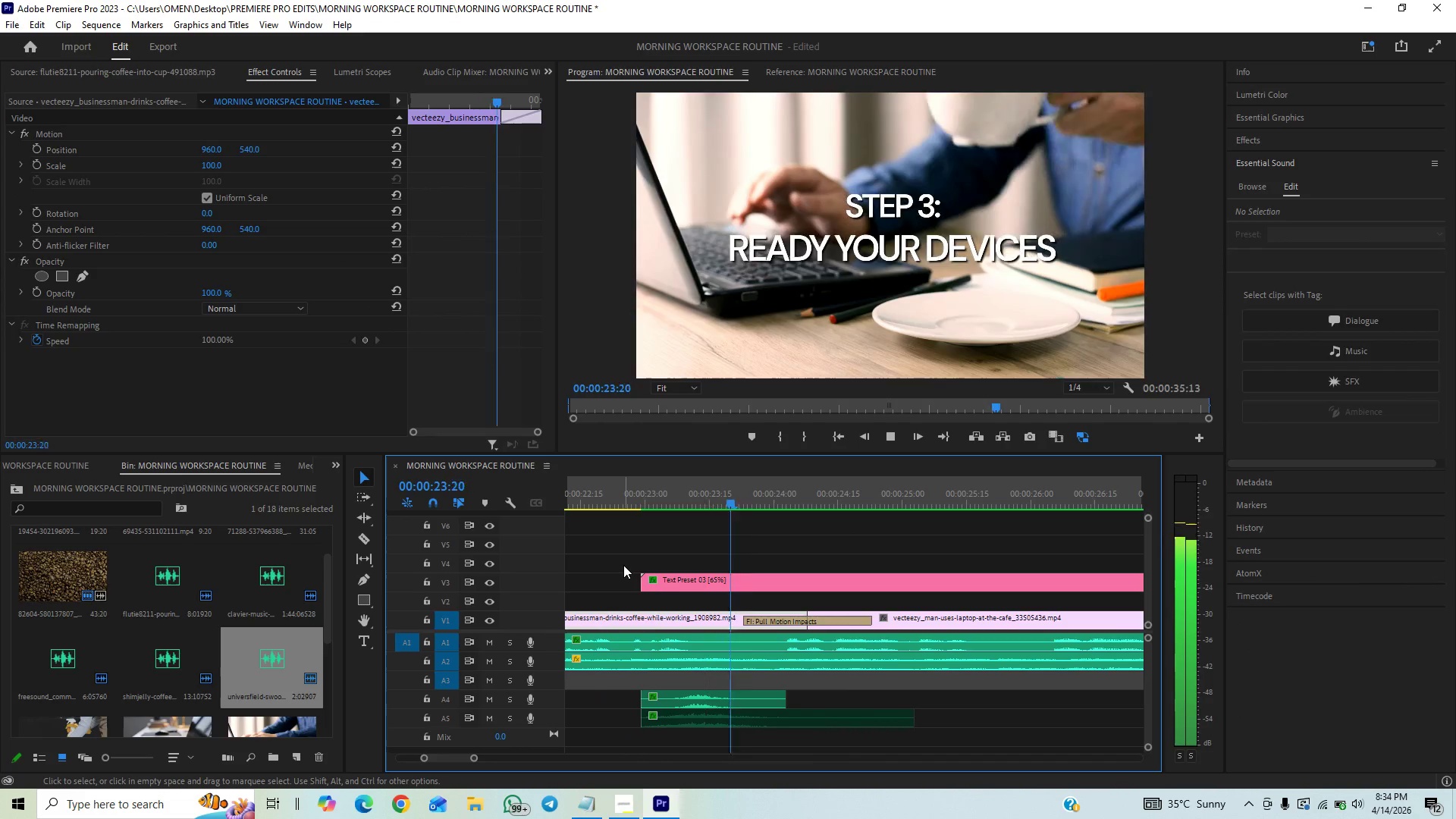 
key(Space)
 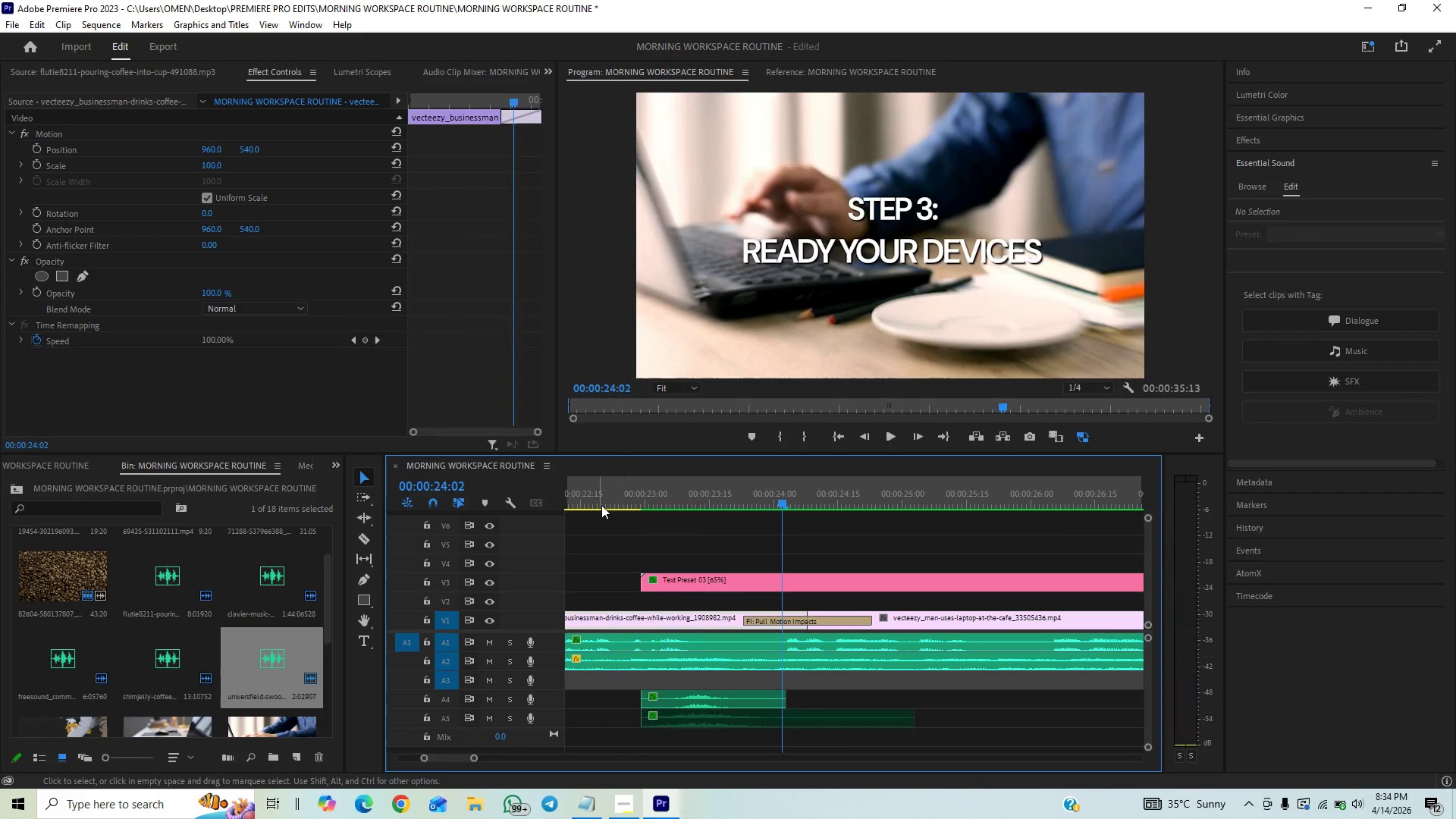 
left_click([601, 505])
 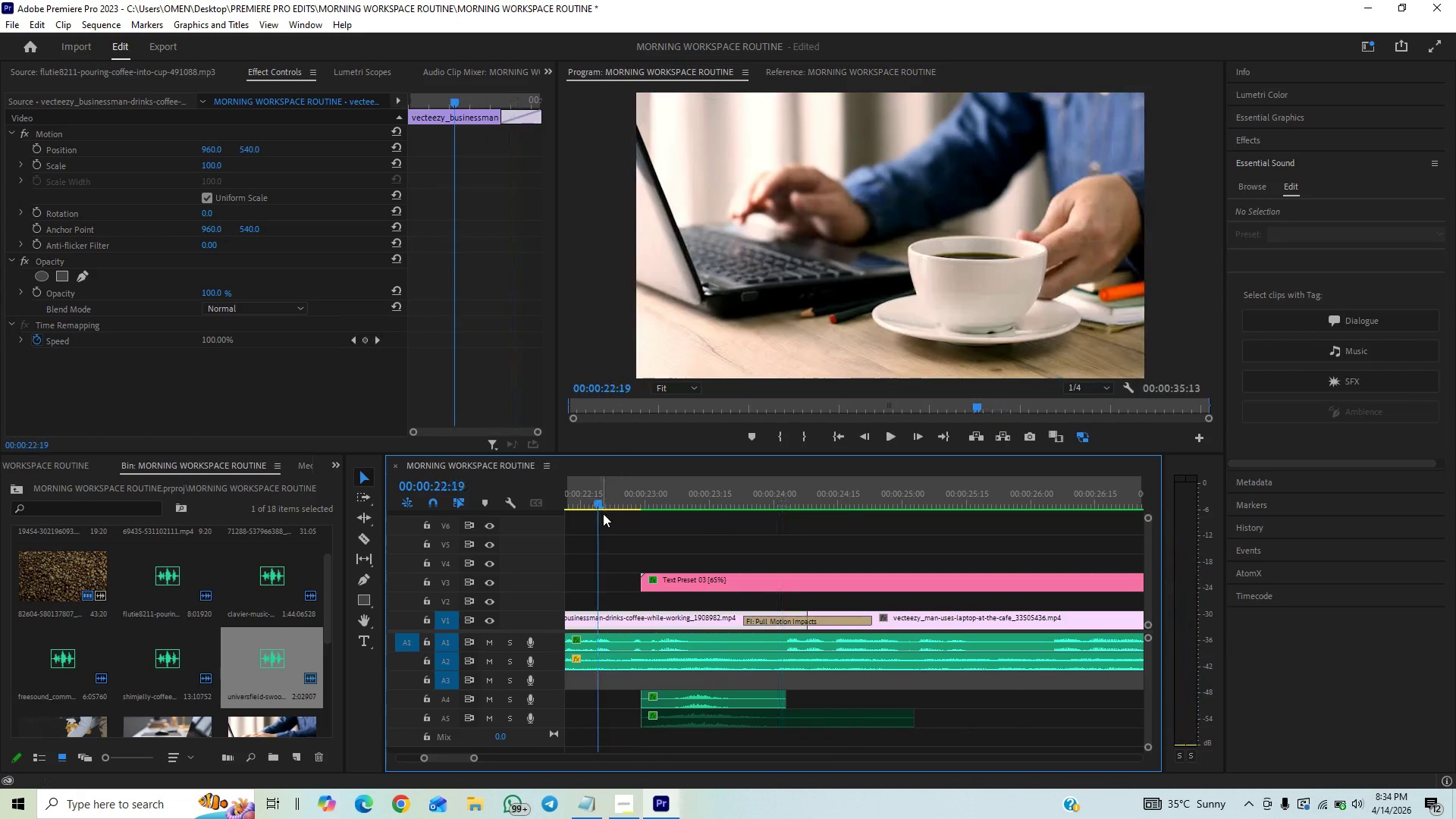 
key(Space)
 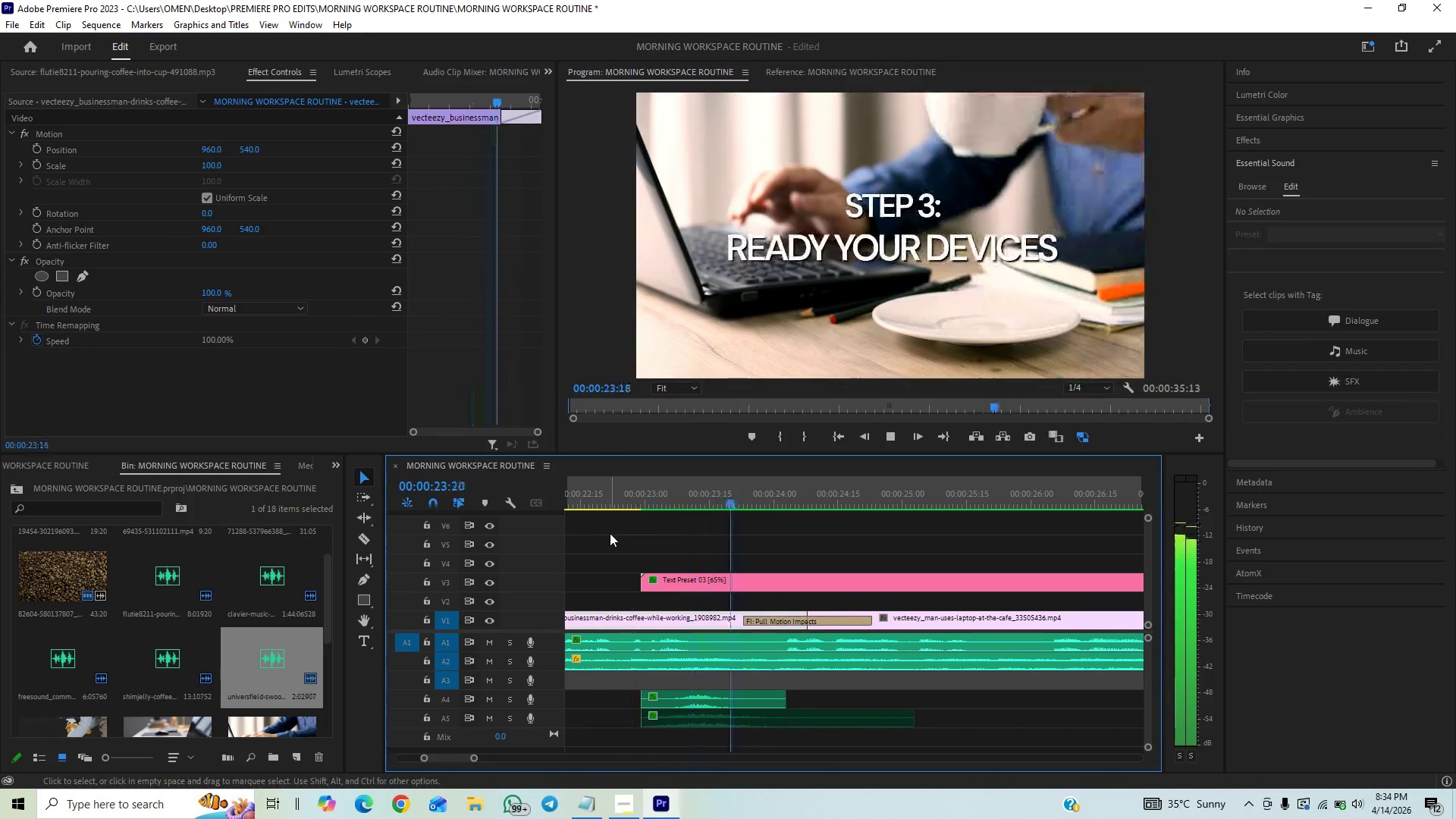 
key(Space)
 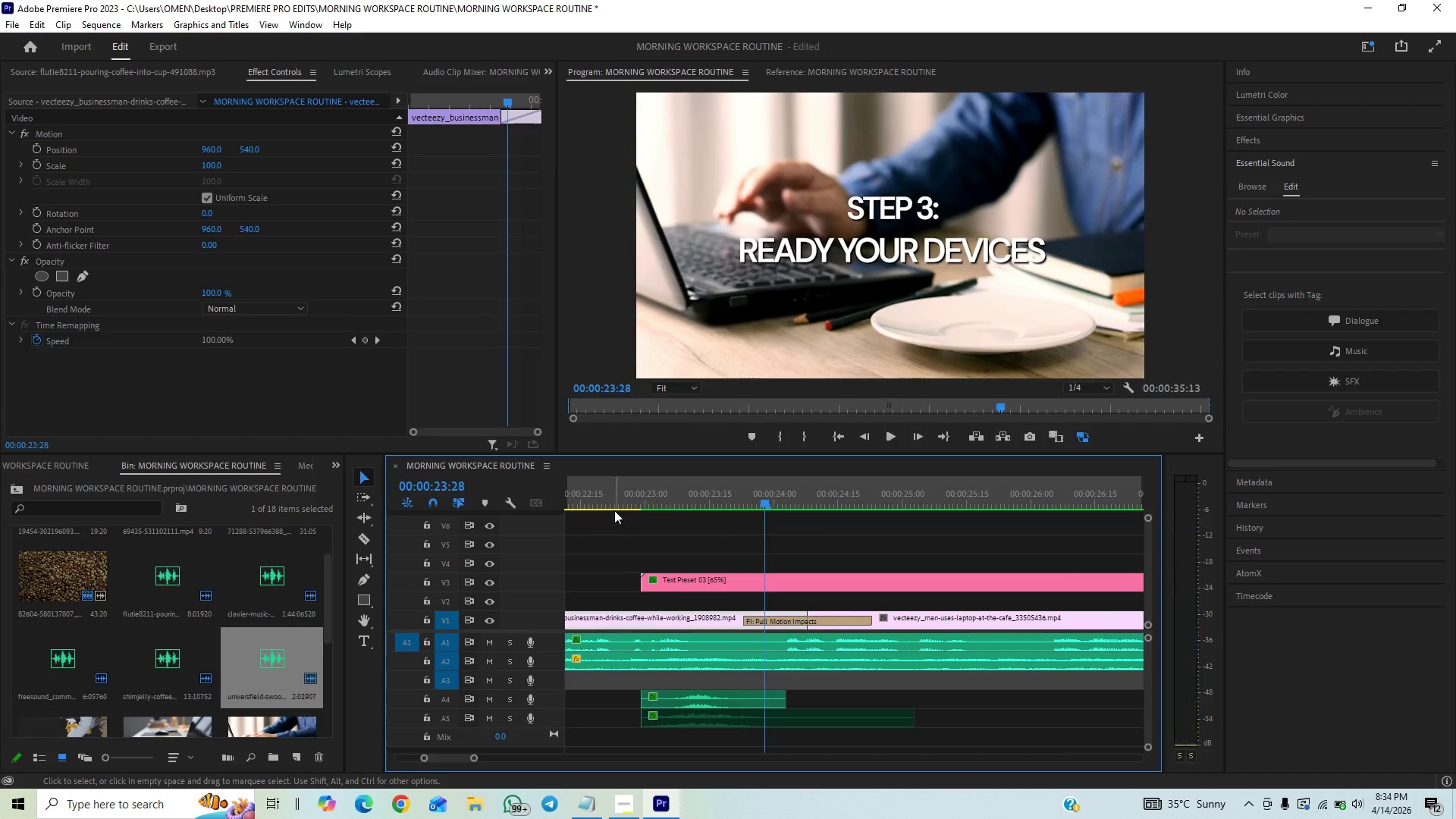 
left_click([614, 510])
 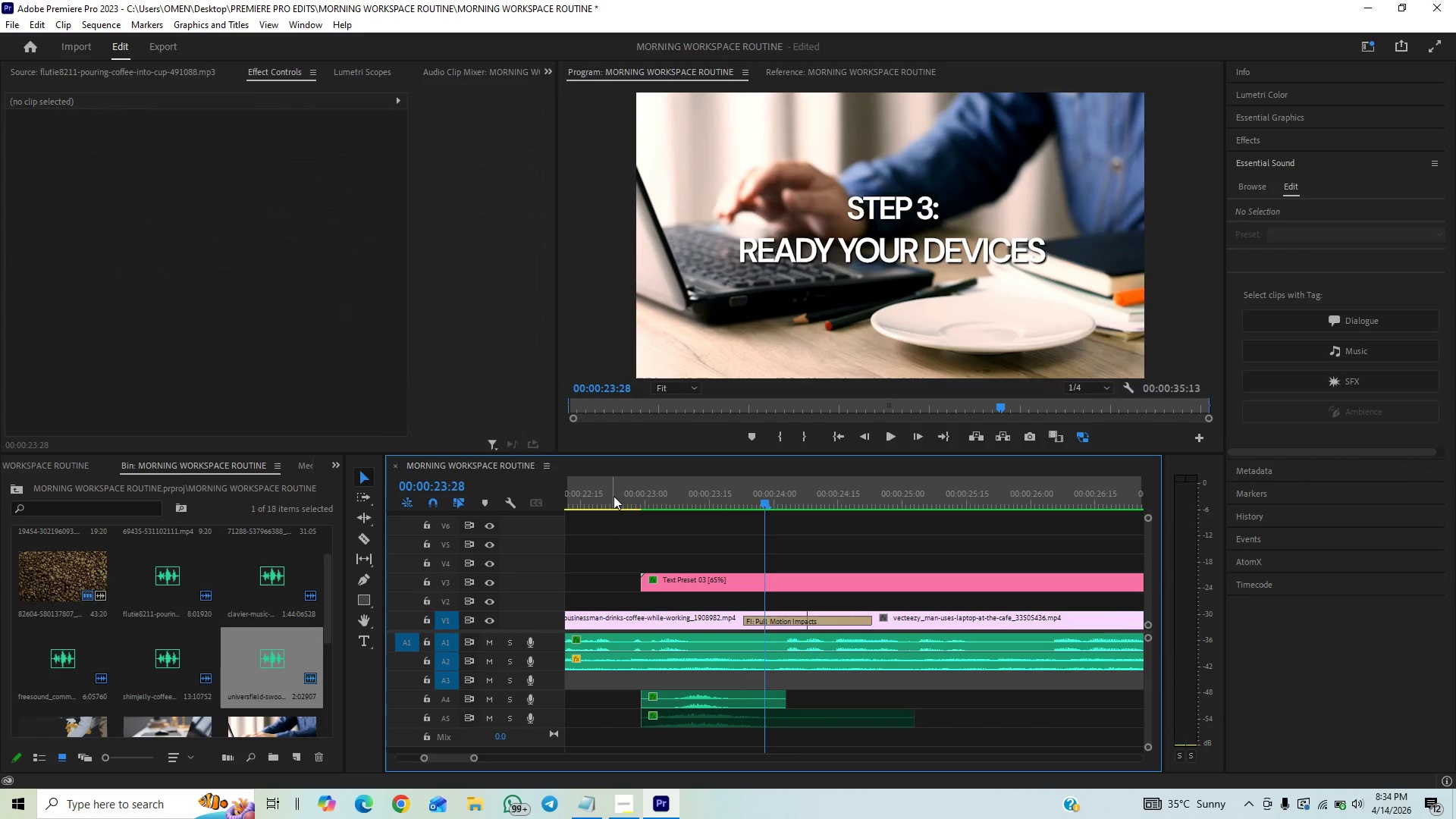 
left_click([613, 496])
 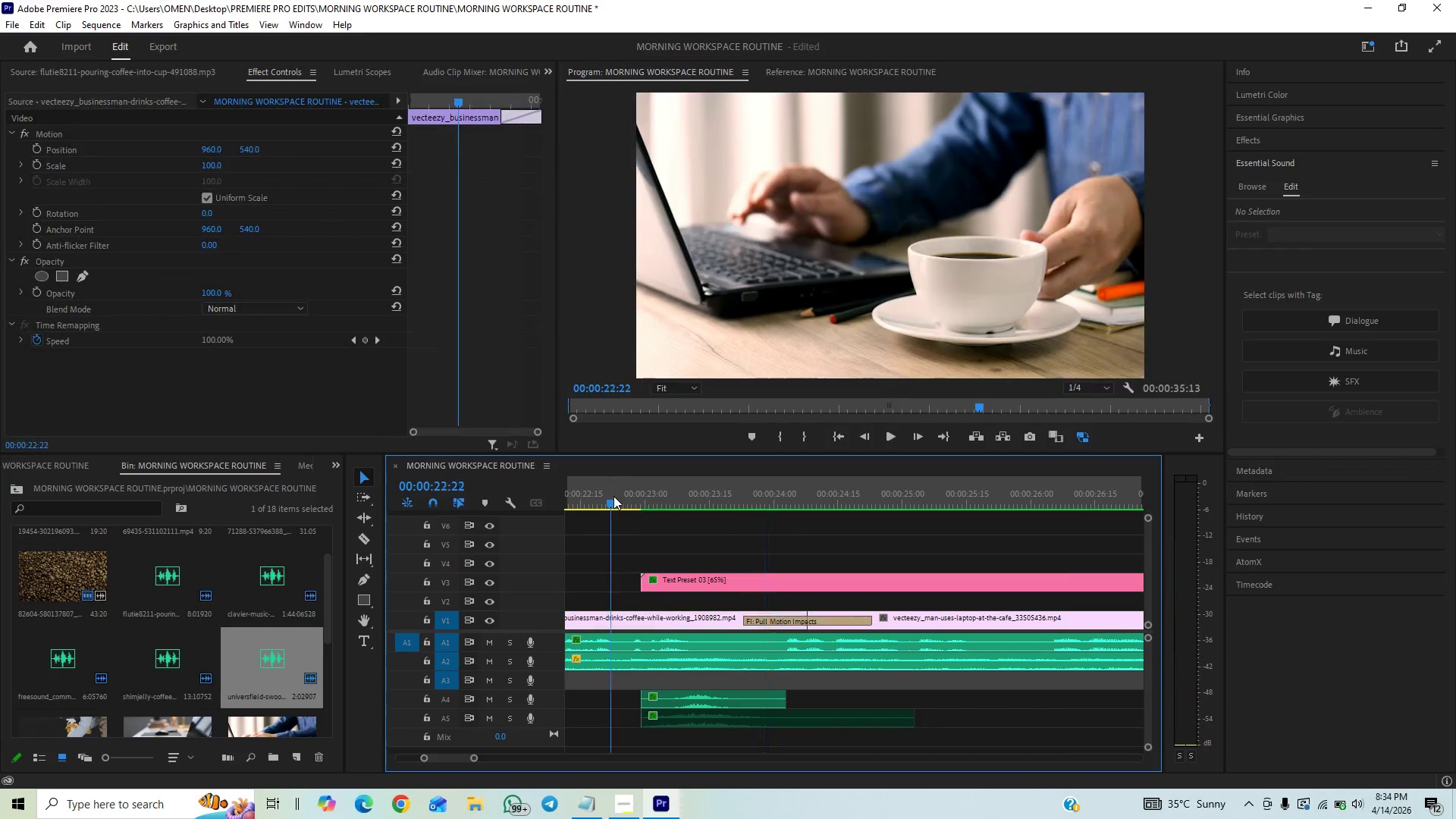 
key(Space)
 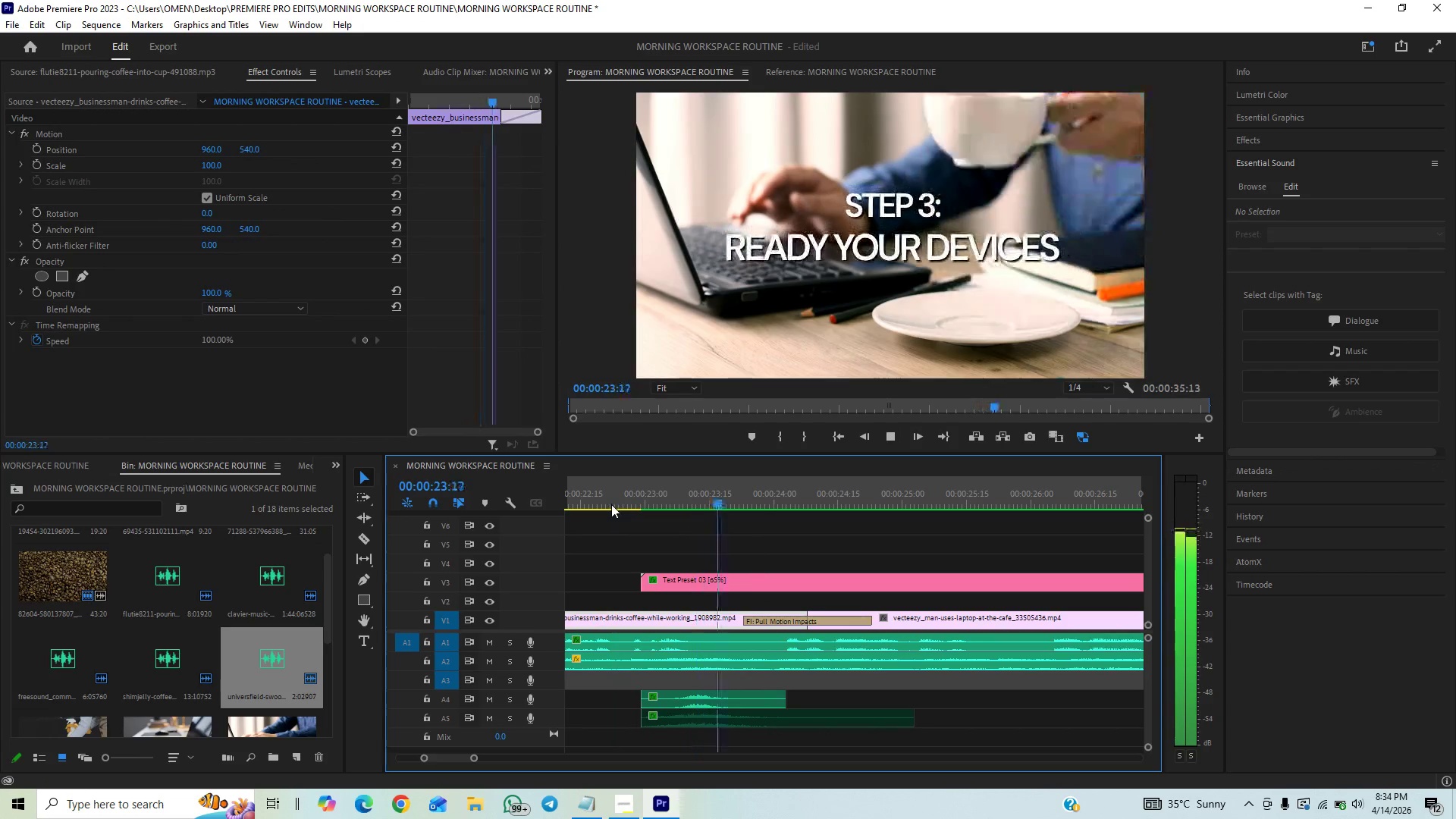 
key(Space)
 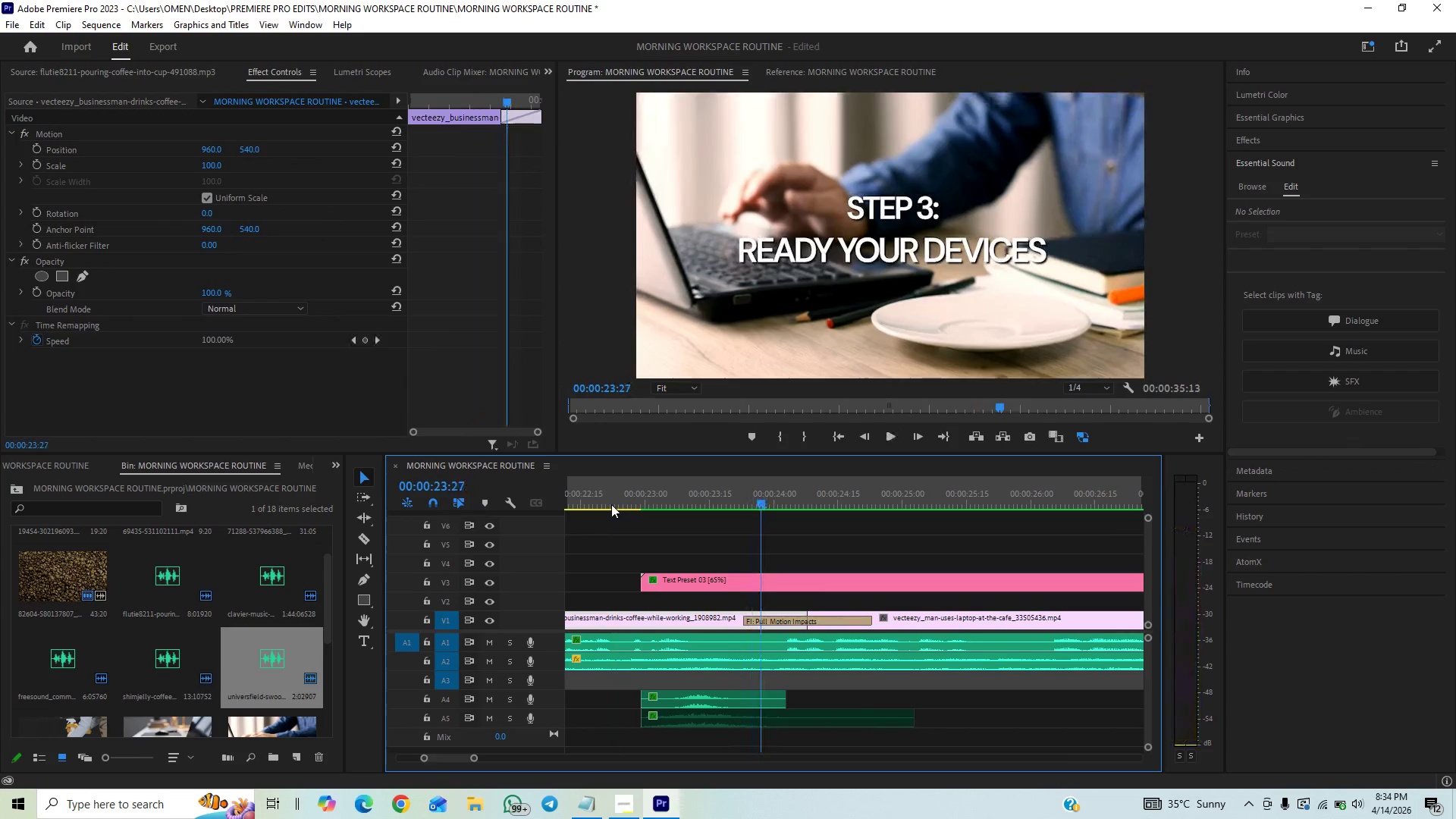 
left_click([611, 504])
 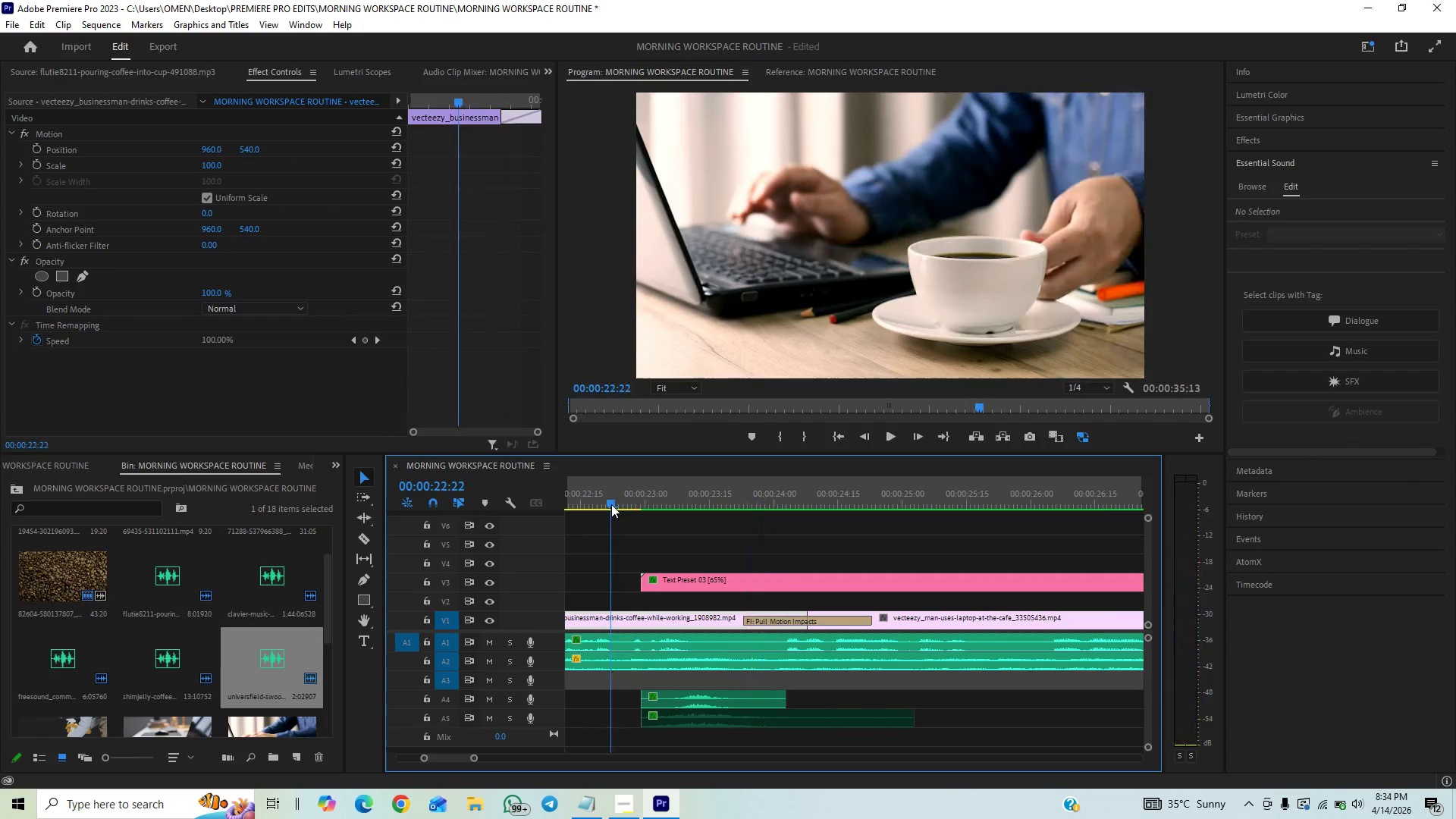 
key(Space)
 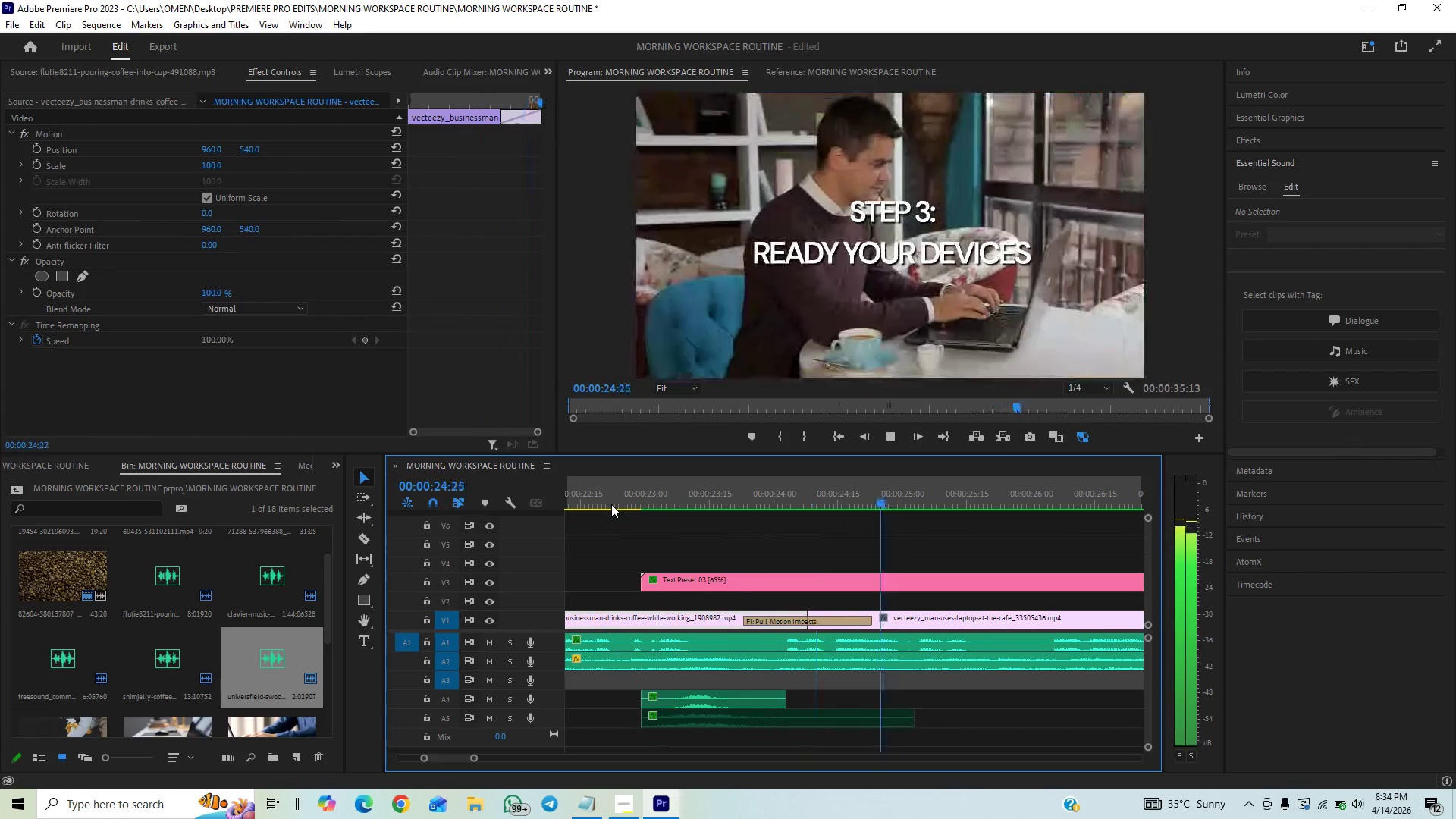 
key(Space)
 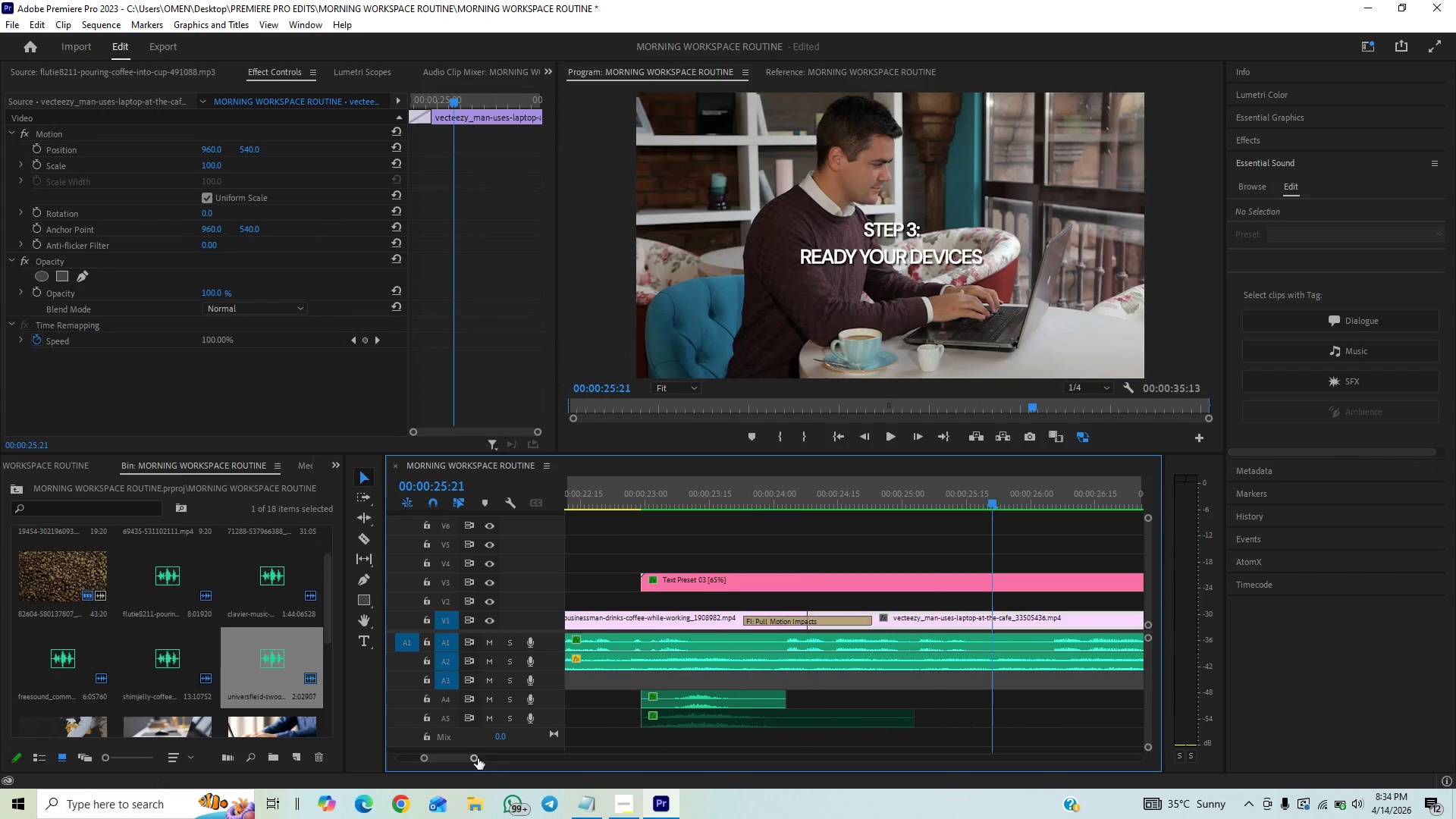 
left_click_drag(start_coordinate=[475, 760], to_coordinate=[538, 723])
 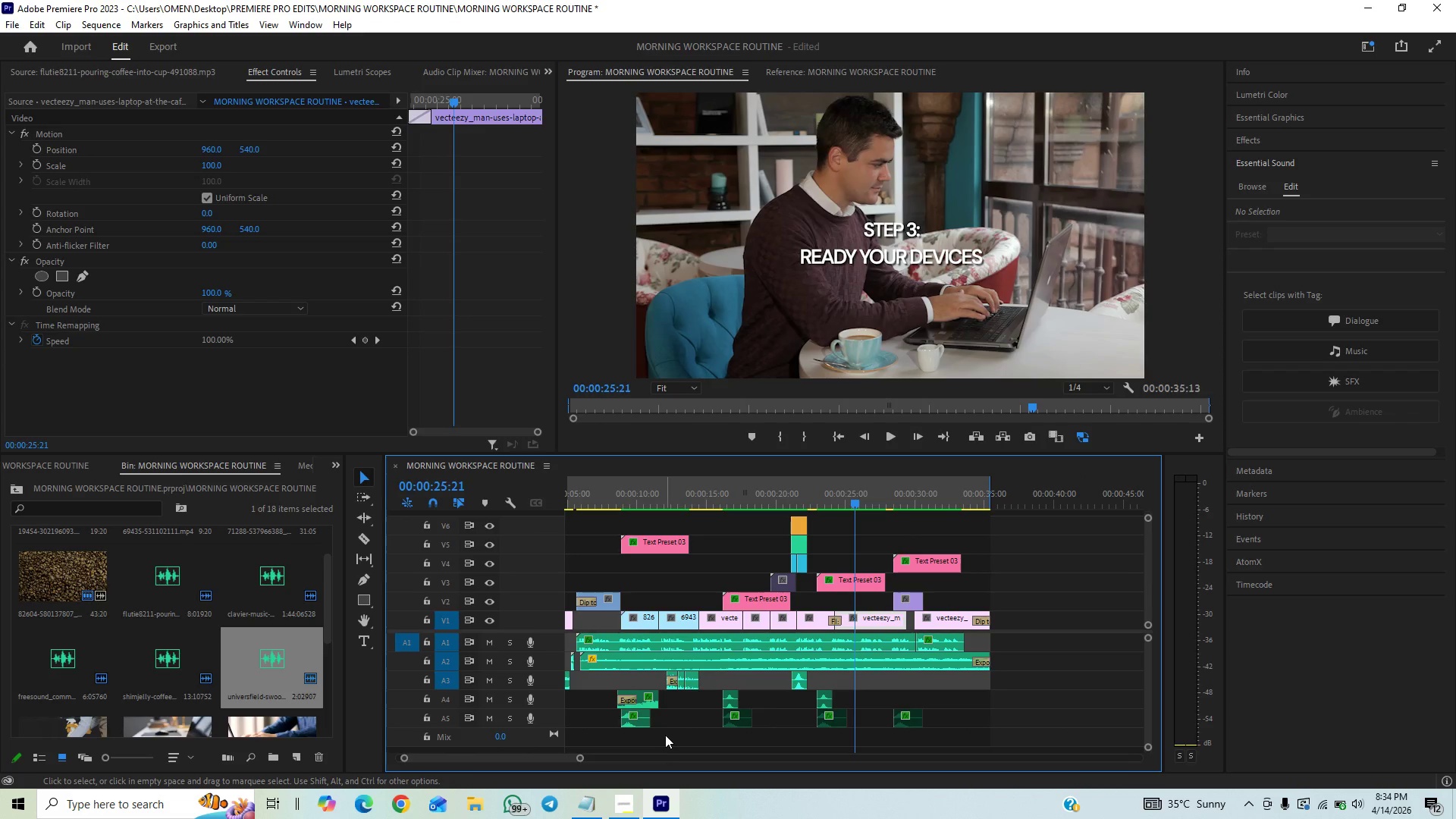 
left_click_drag(start_coordinate=[669, 719], to_coordinate=[623, 743])
 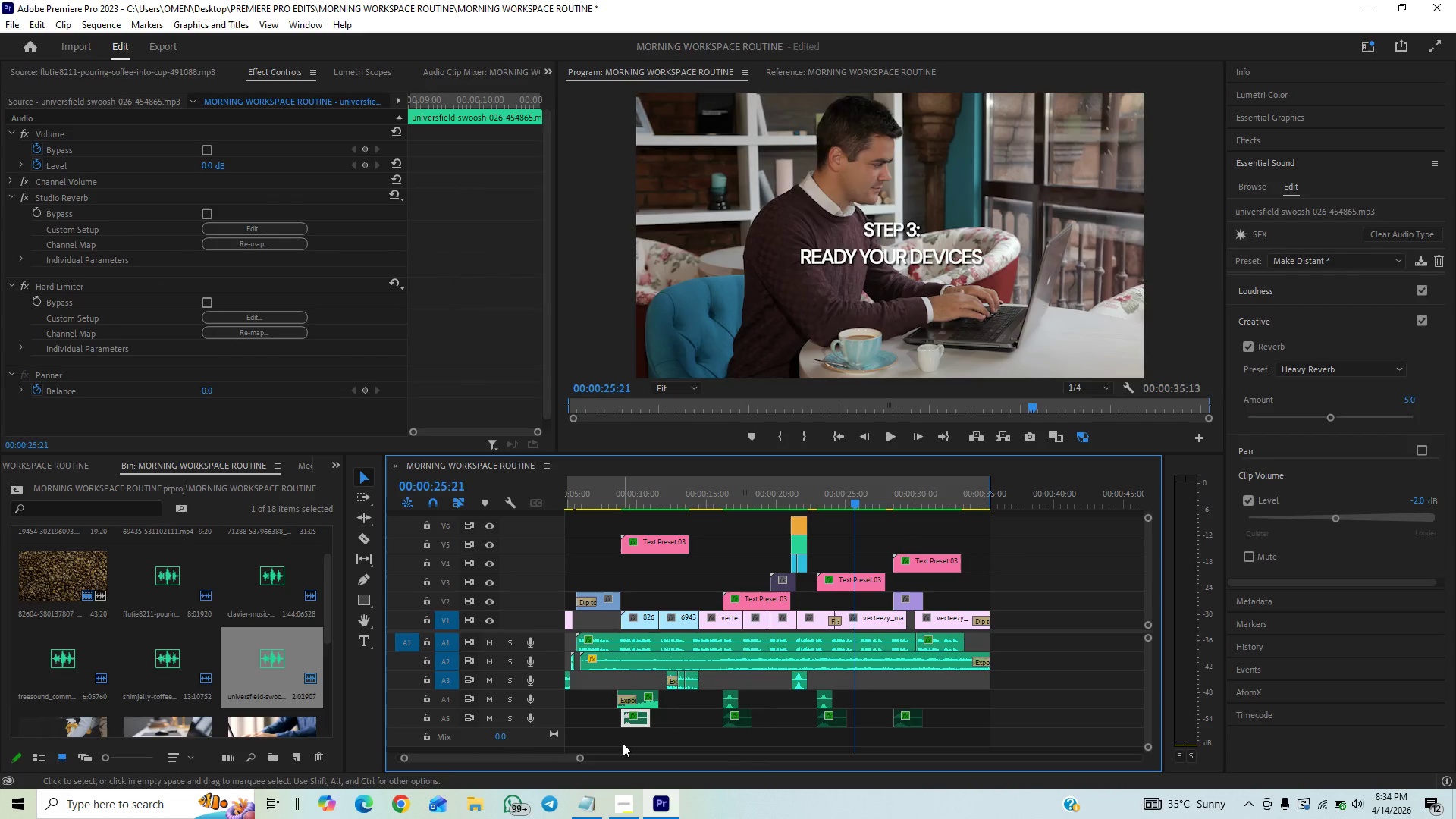 
hold_key(key=ShiftLeft, duration=1.36)
 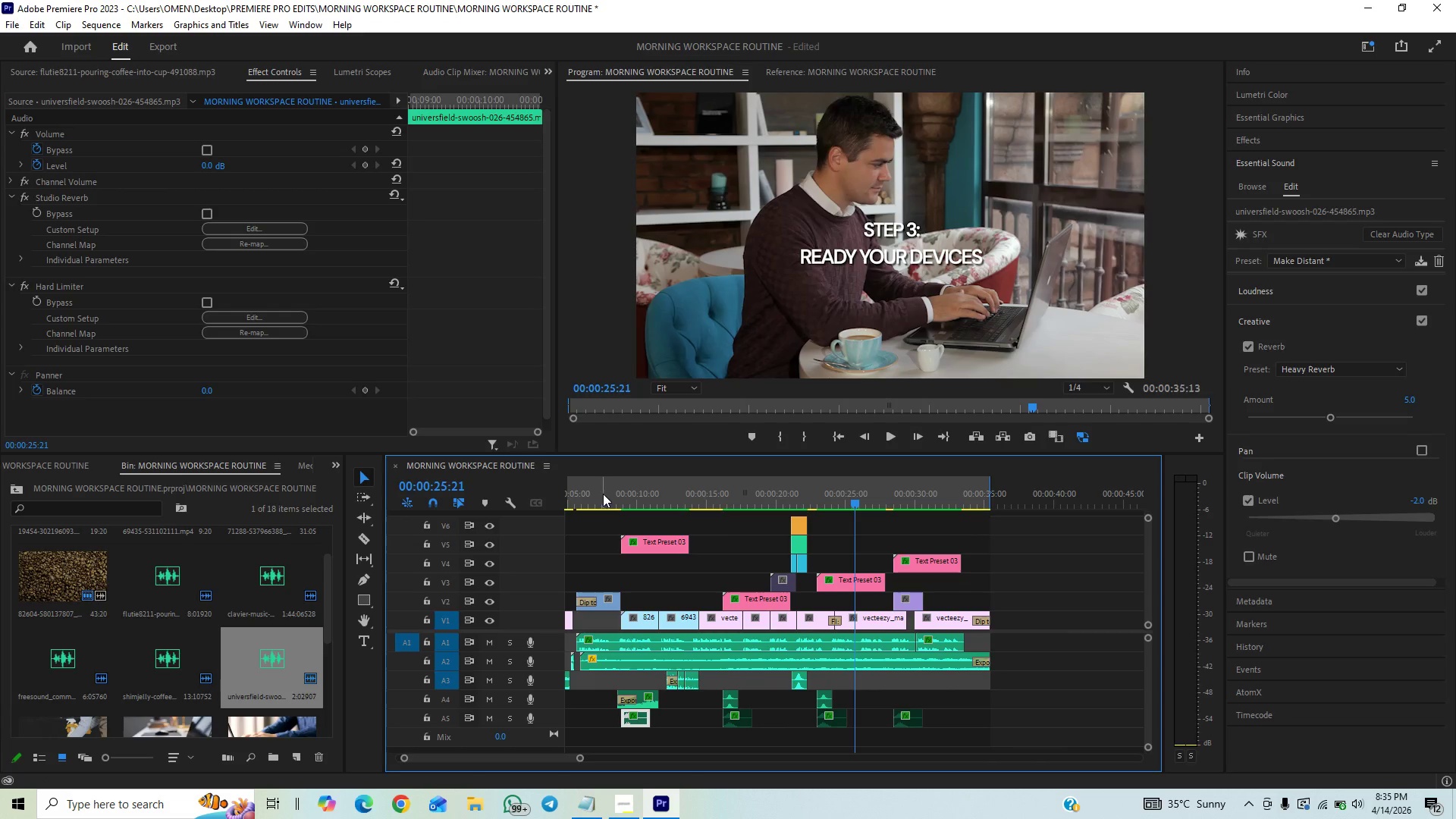 
left_click([606, 495])
 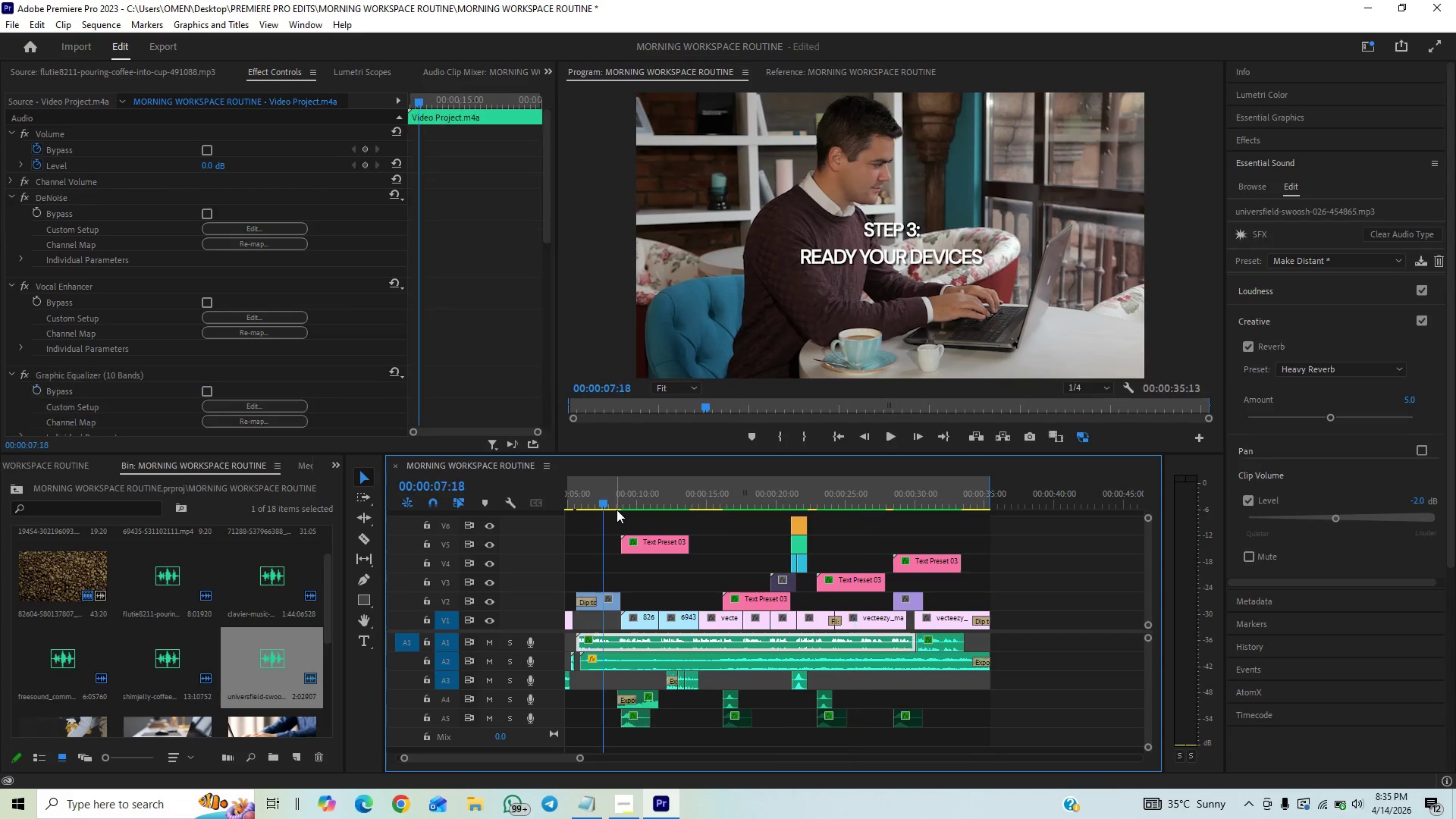 
key(Space)
 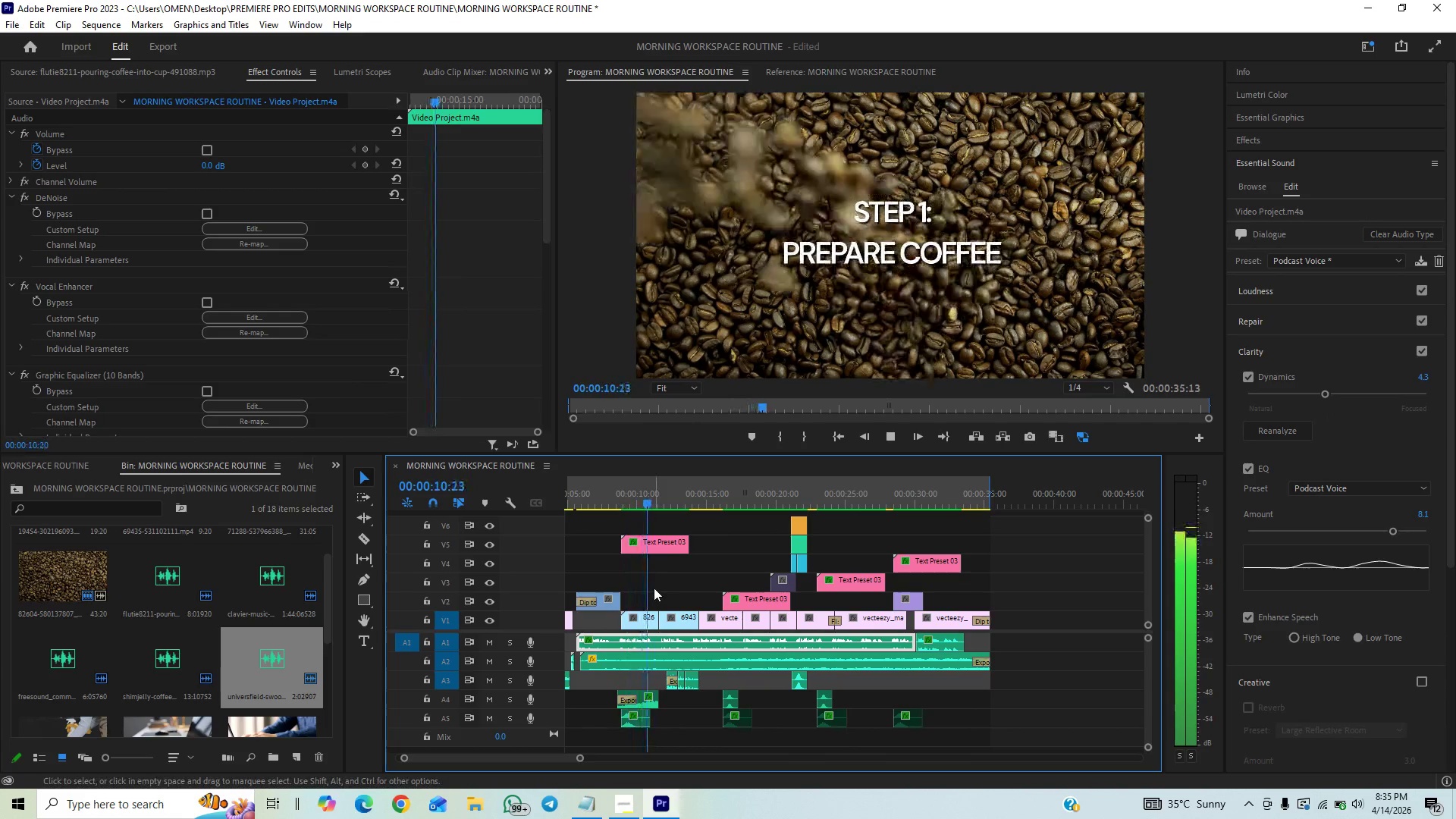 
wait(5.67)
 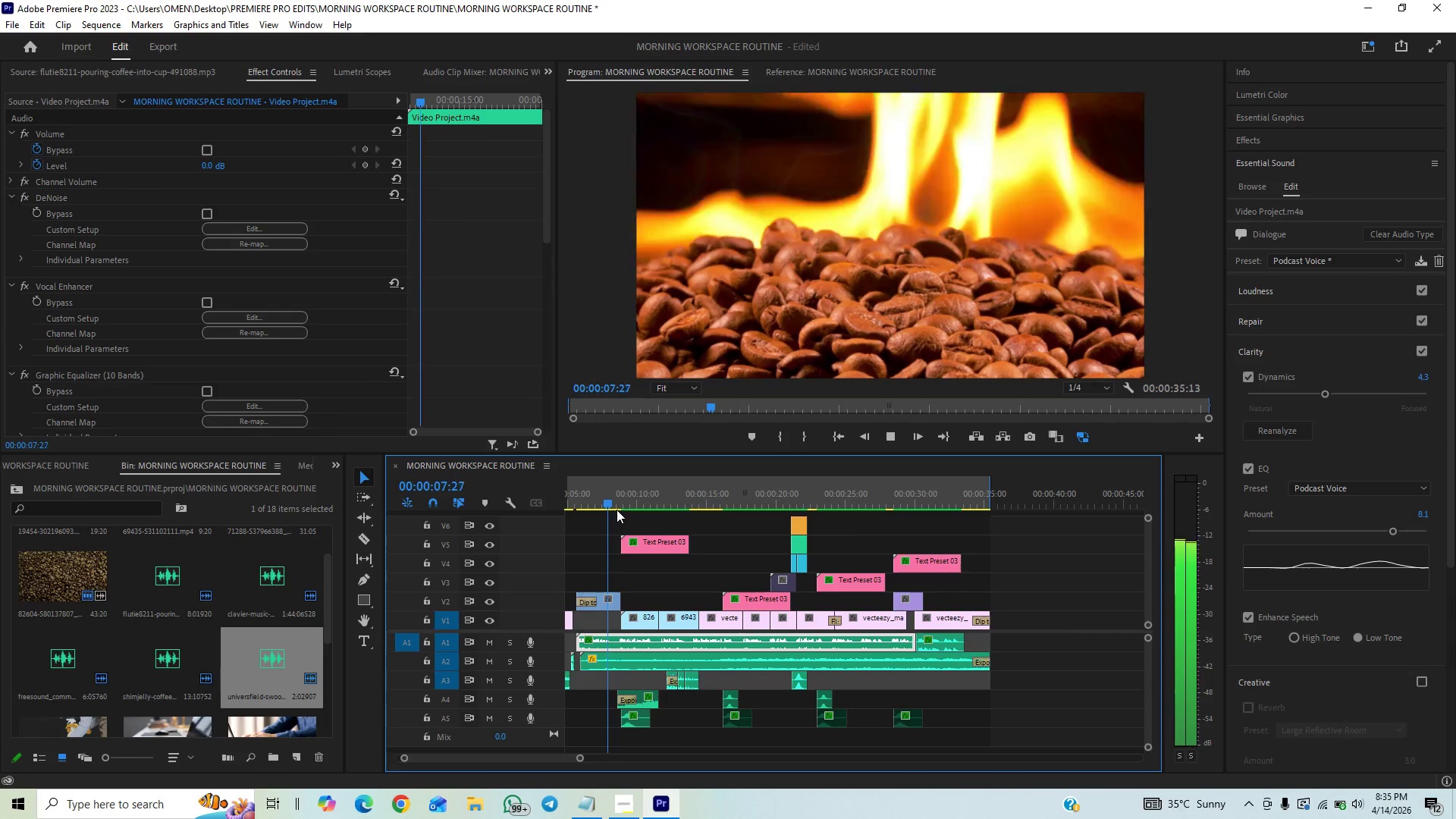 
key(Space)
 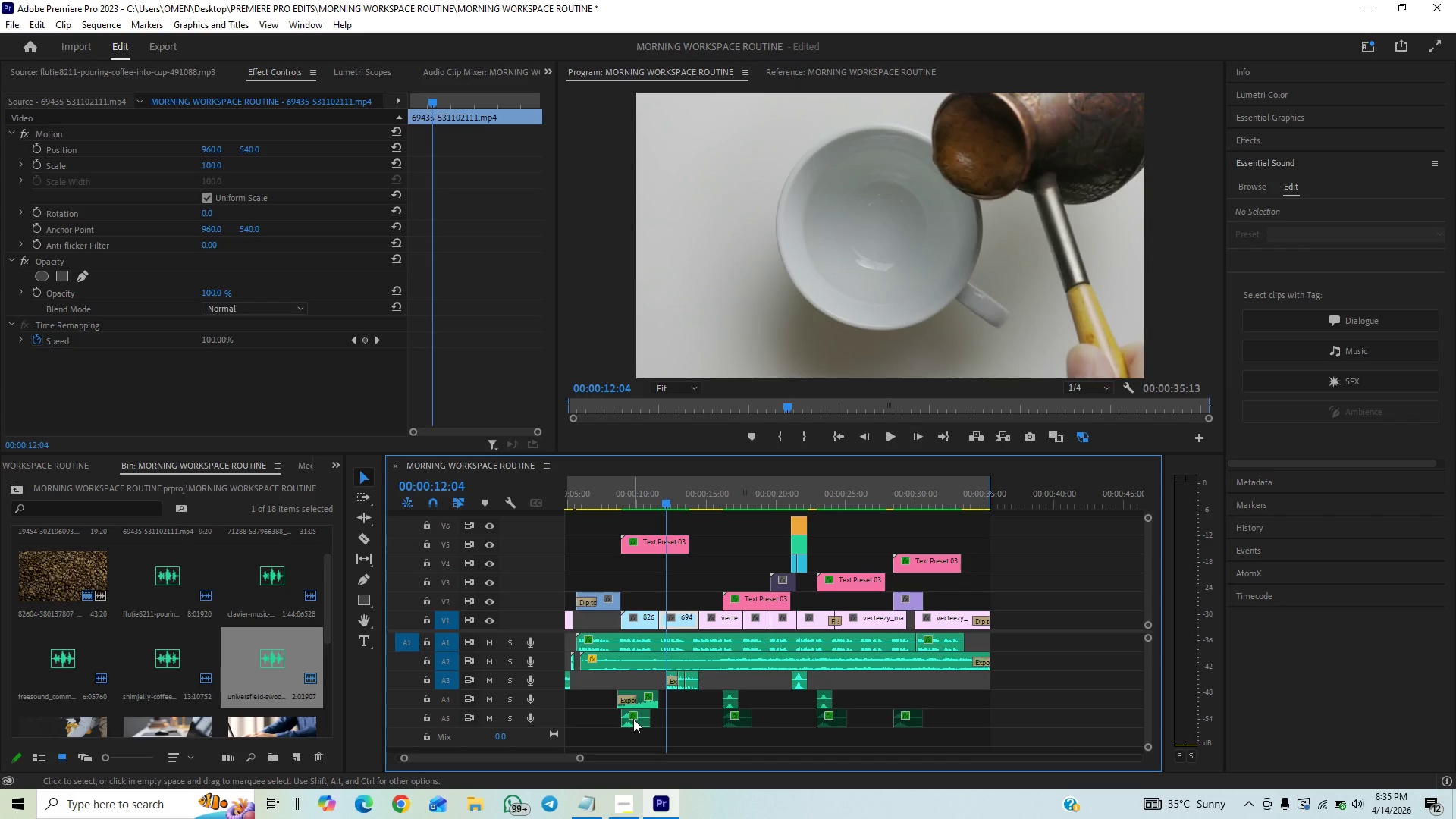 
left_click([633, 719])
 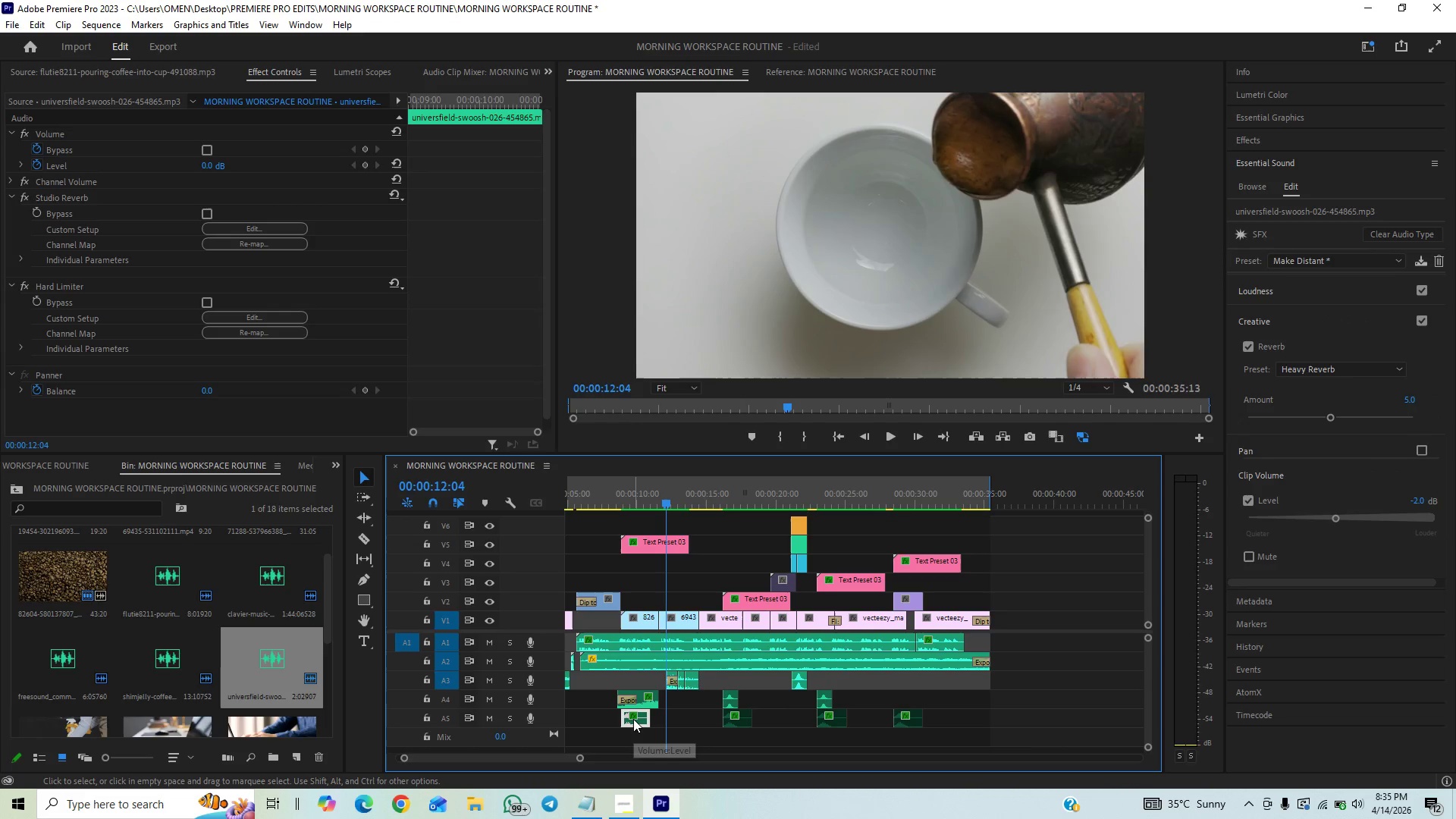 
key(Shift+E)
 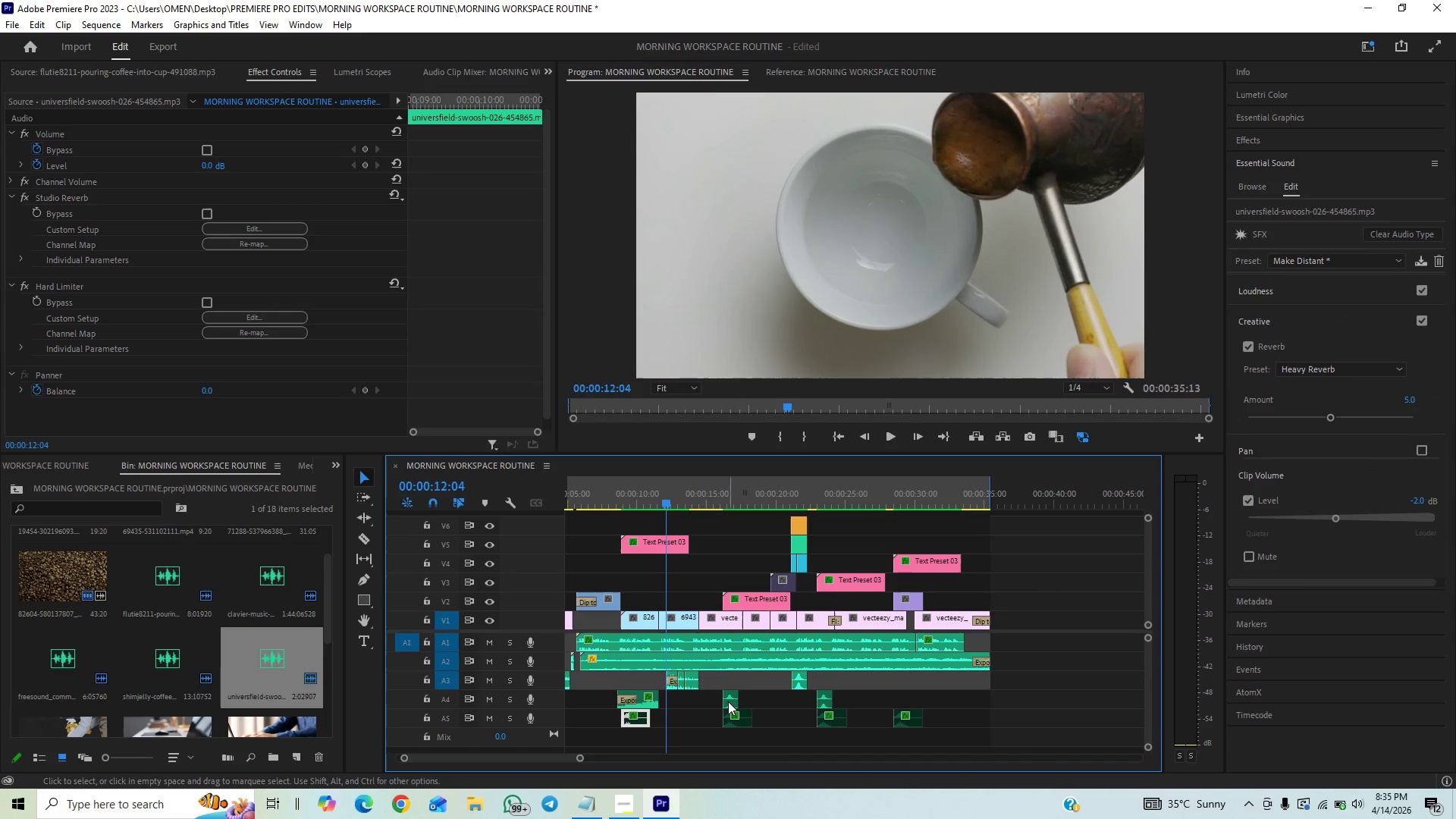 
left_click([729, 699])
 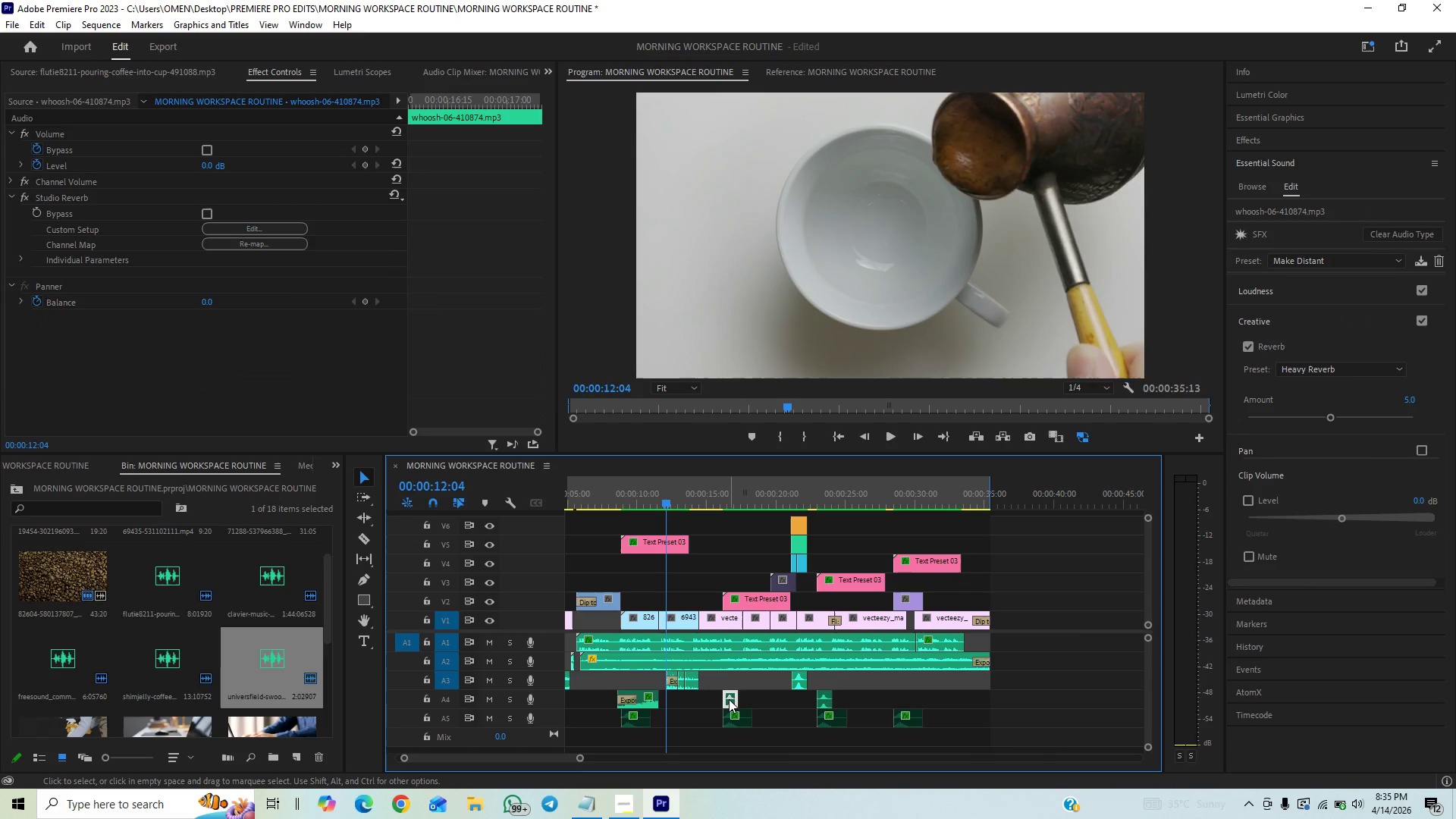 
hold_key(key=AltLeft, duration=1.5)
left_click_drag(start_coordinate=[729, 699], to_coordinate=[626, 675])
 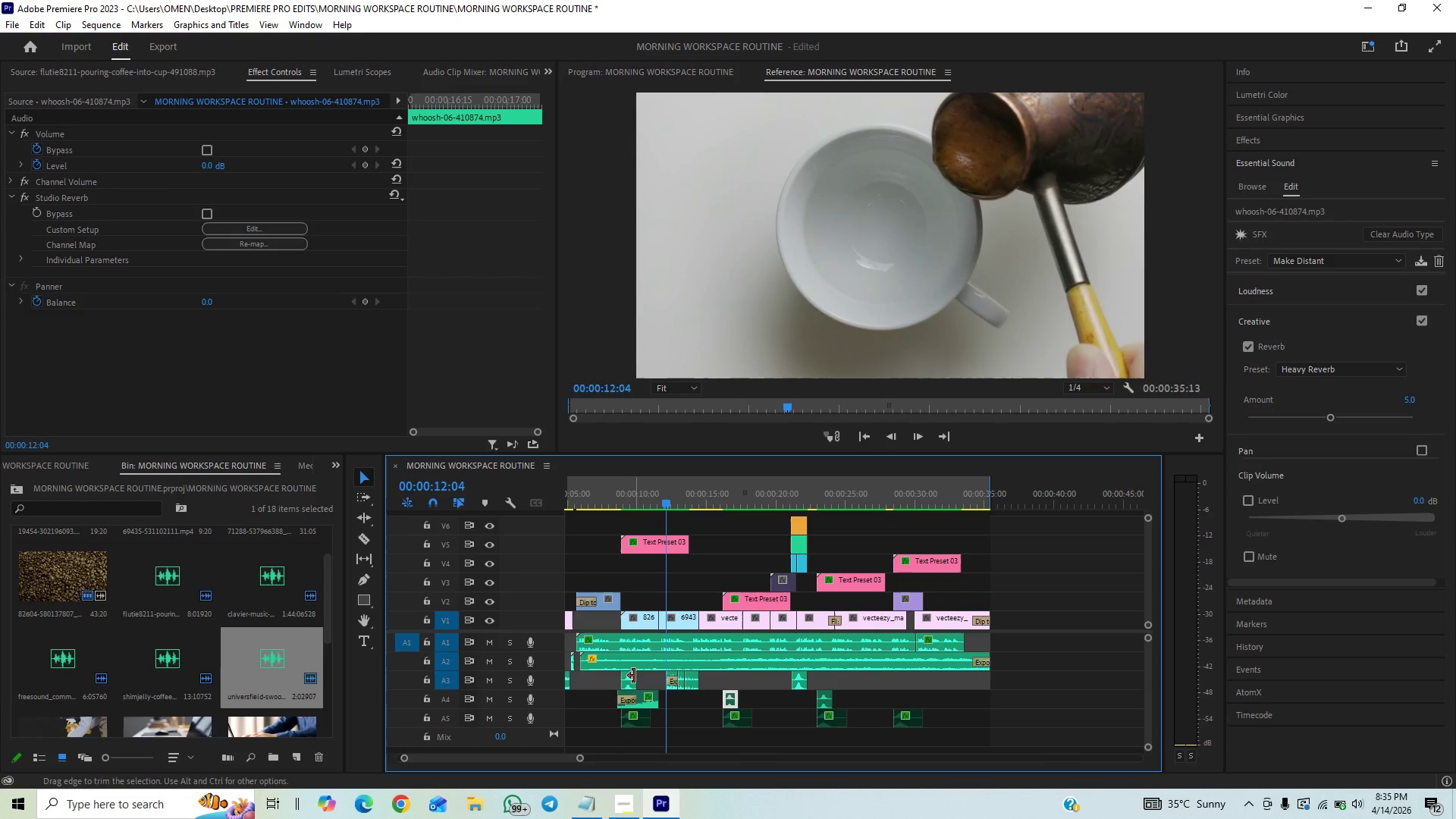 
hold_key(key=AltLeft, duration=1.52)
 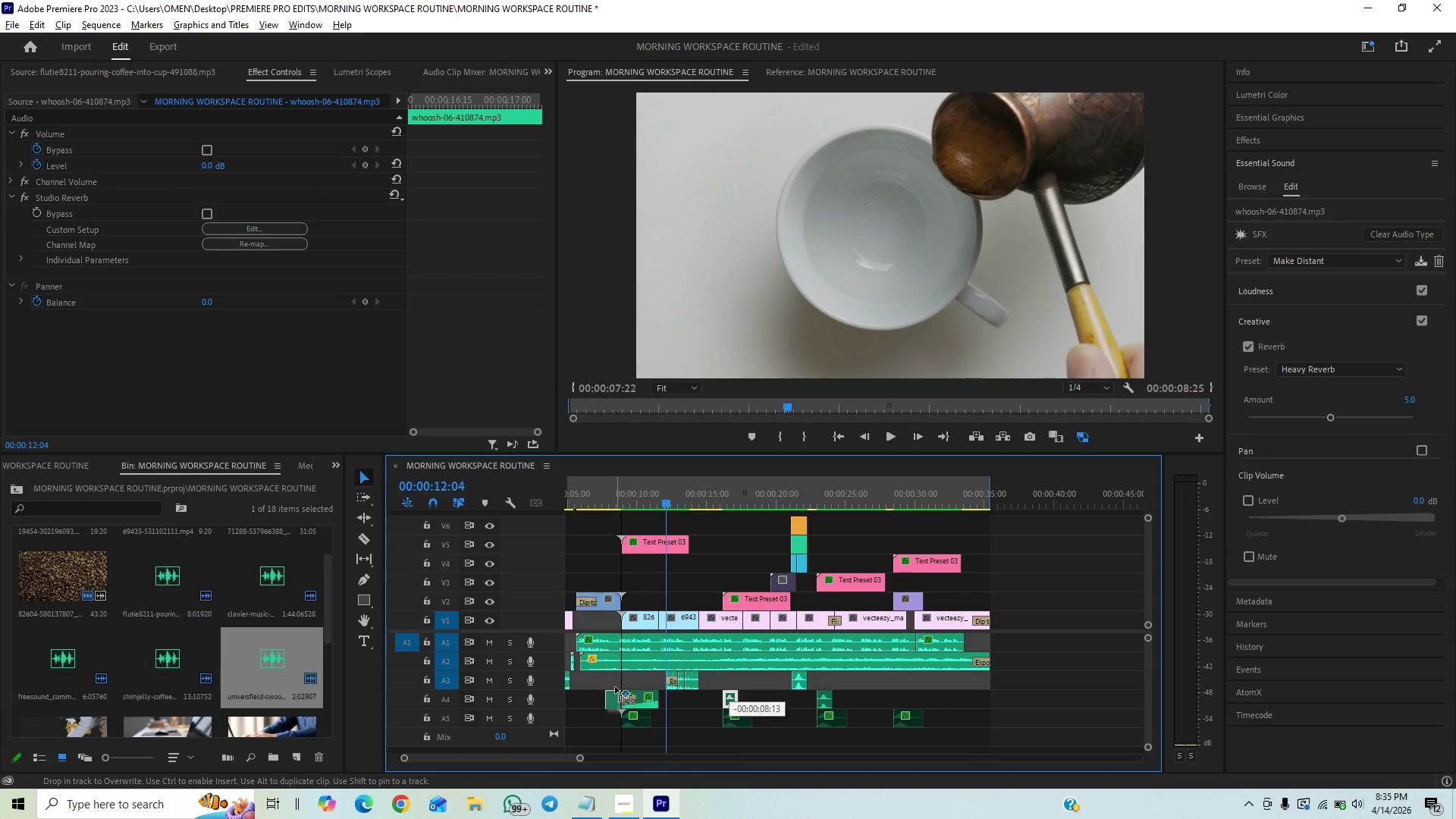 
hold_key(key=AltLeft, duration=1.5)
 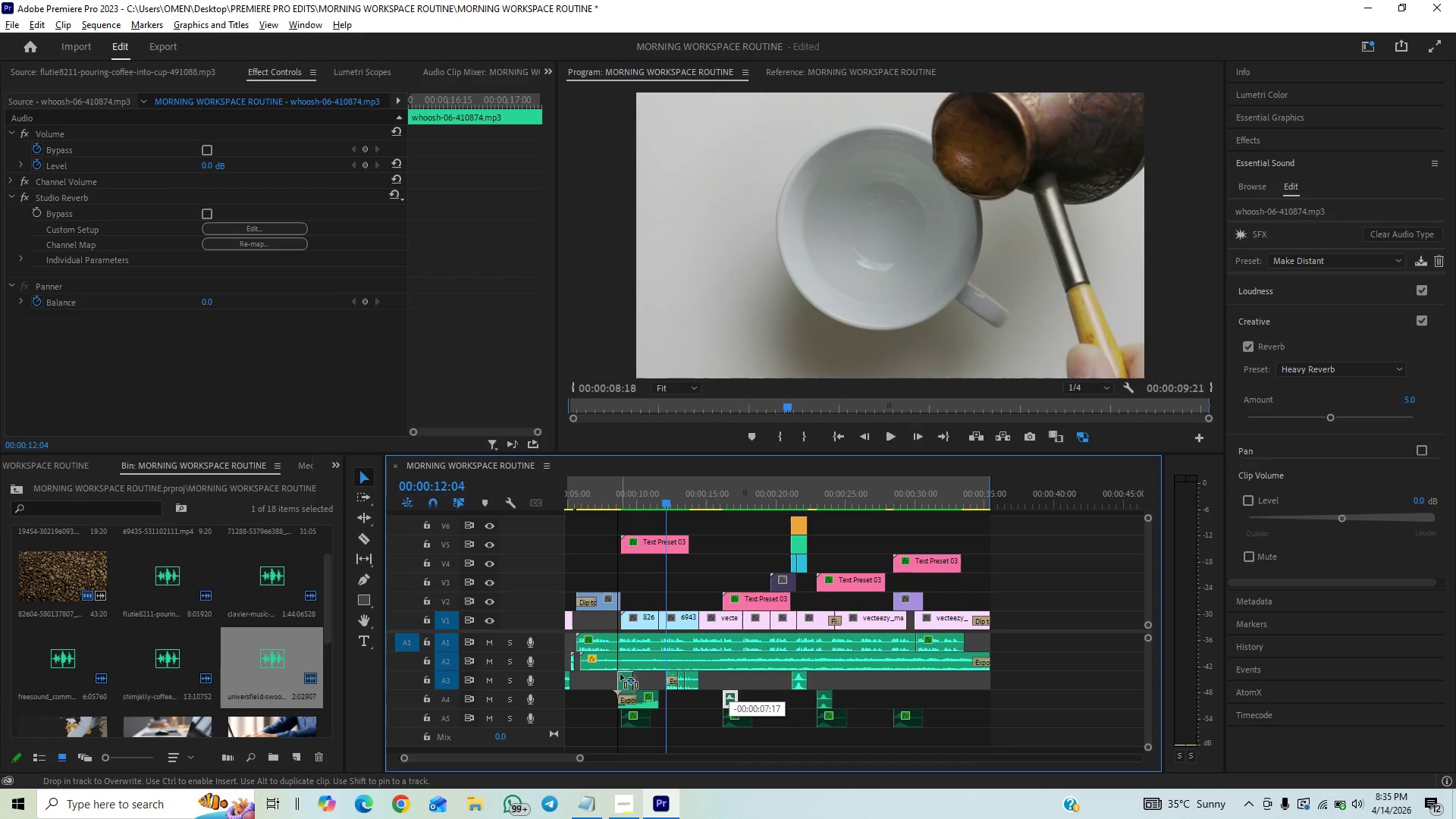 
hold_key(key=AltLeft, duration=1.52)
 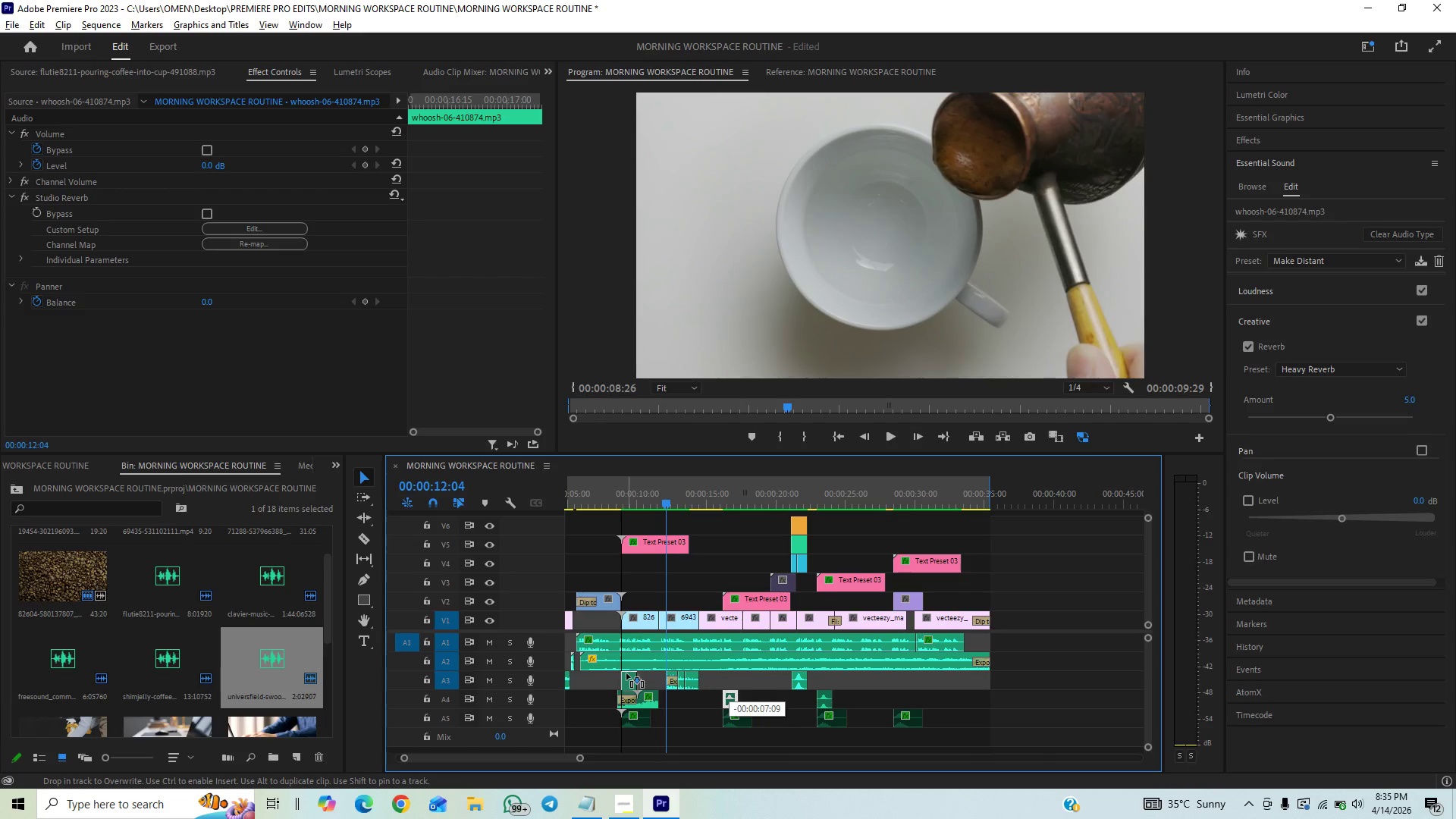 
hold_key(key=AltLeft, duration=1.51)
 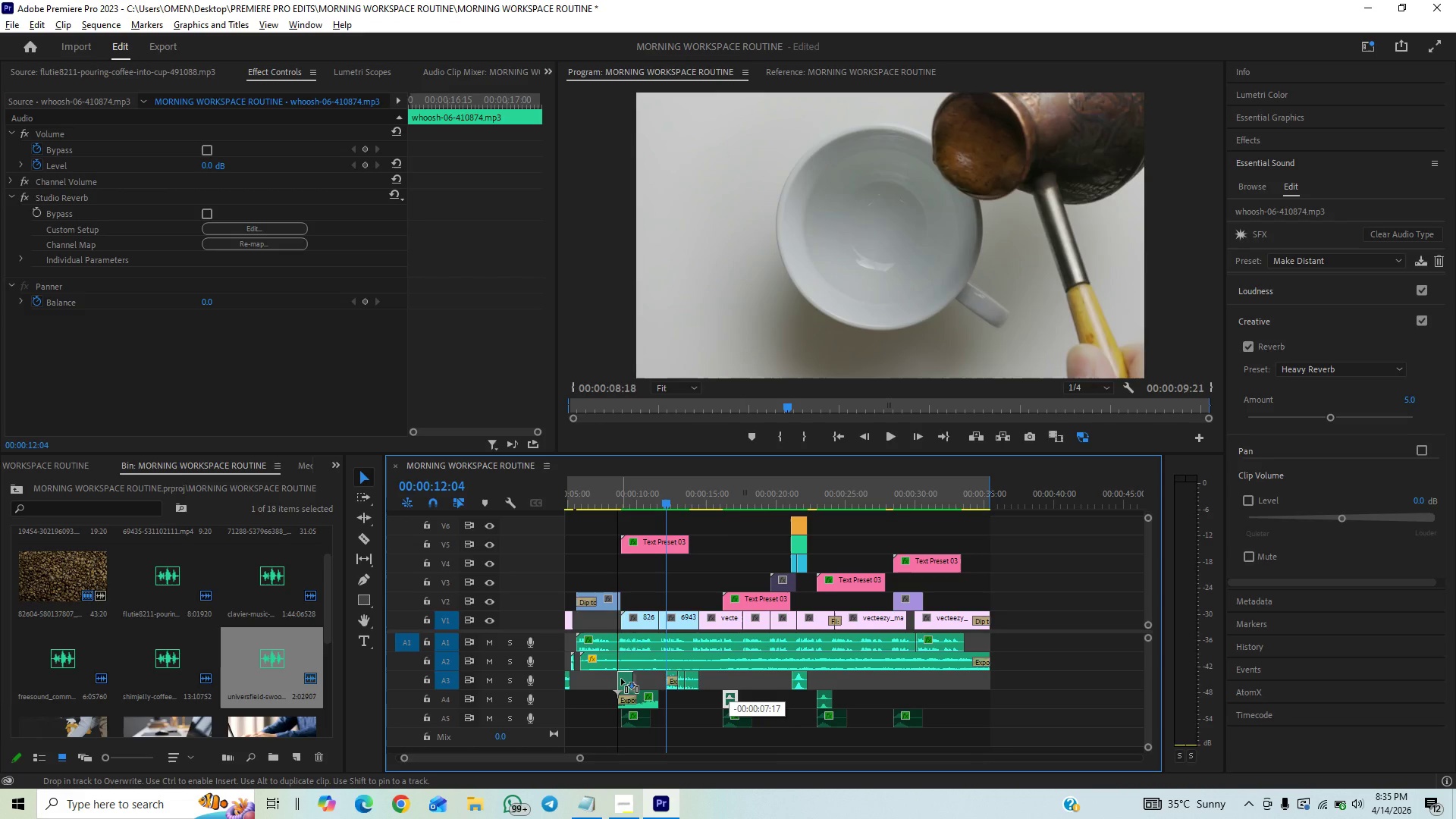 
hold_key(key=AltLeft, duration=1.5)
 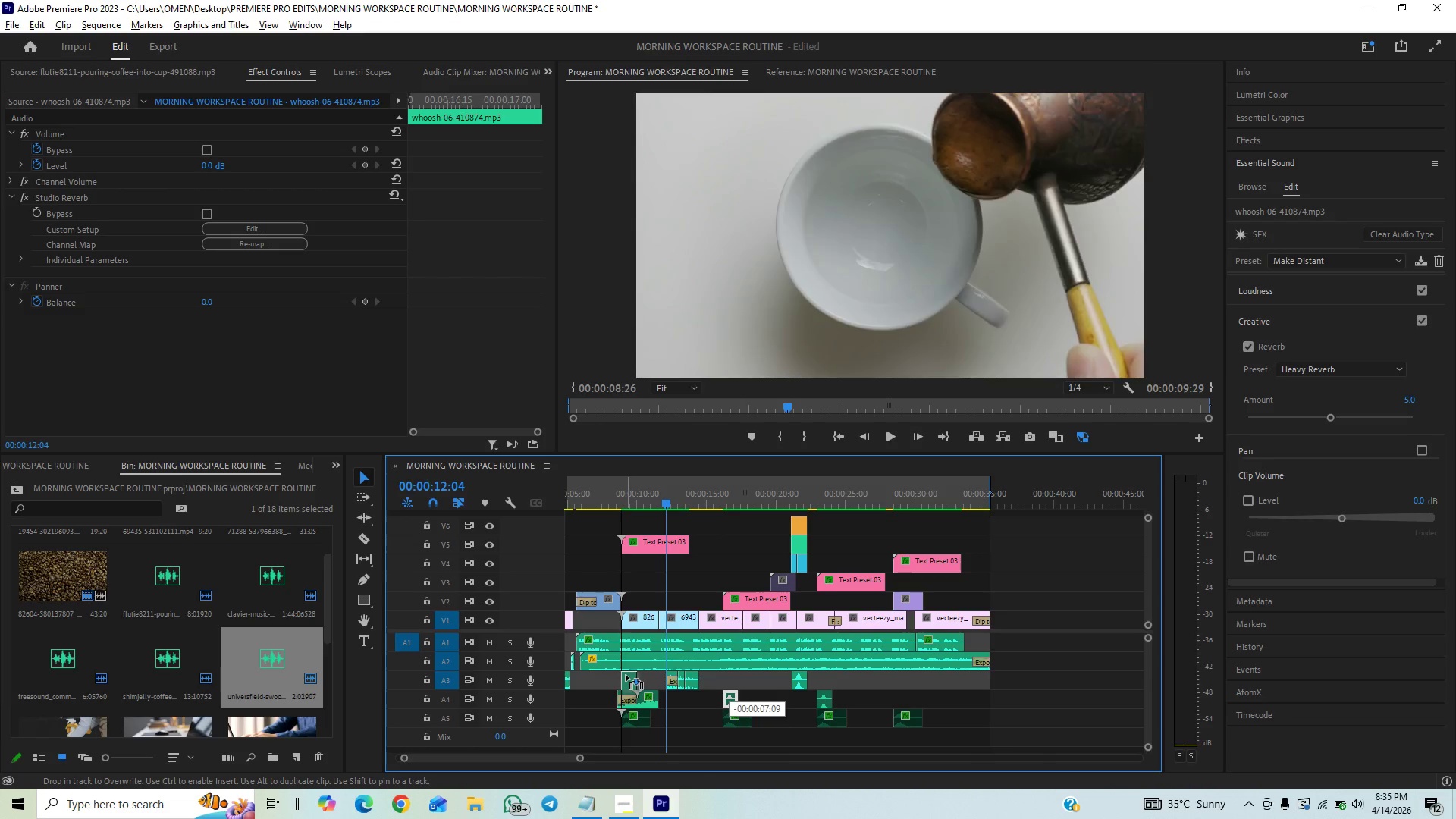 
key(Alt+AltLeft)
 